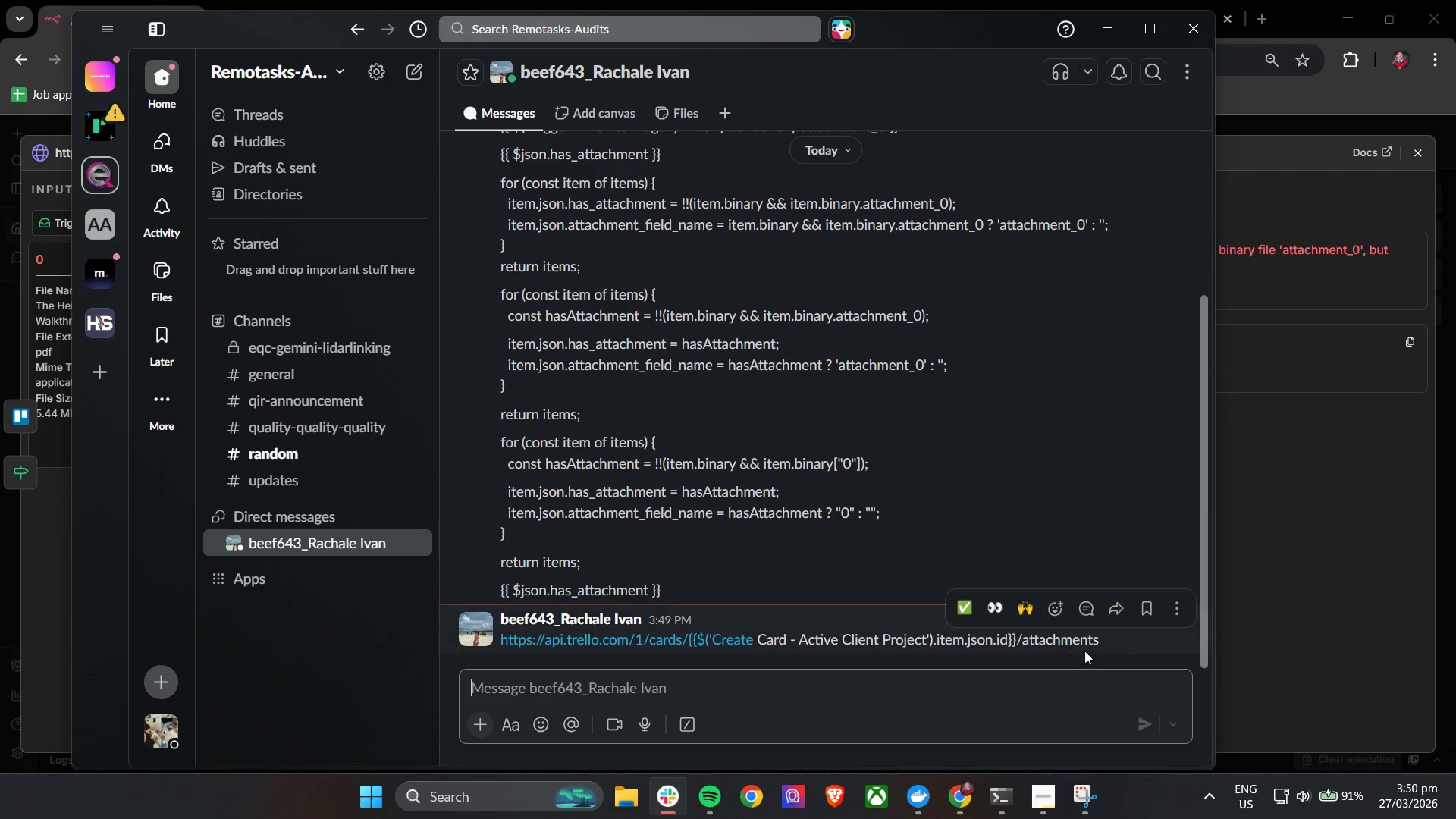 
left_click_drag(start_coordinate=[1122, 645], to_coordinate=[496, 648])
 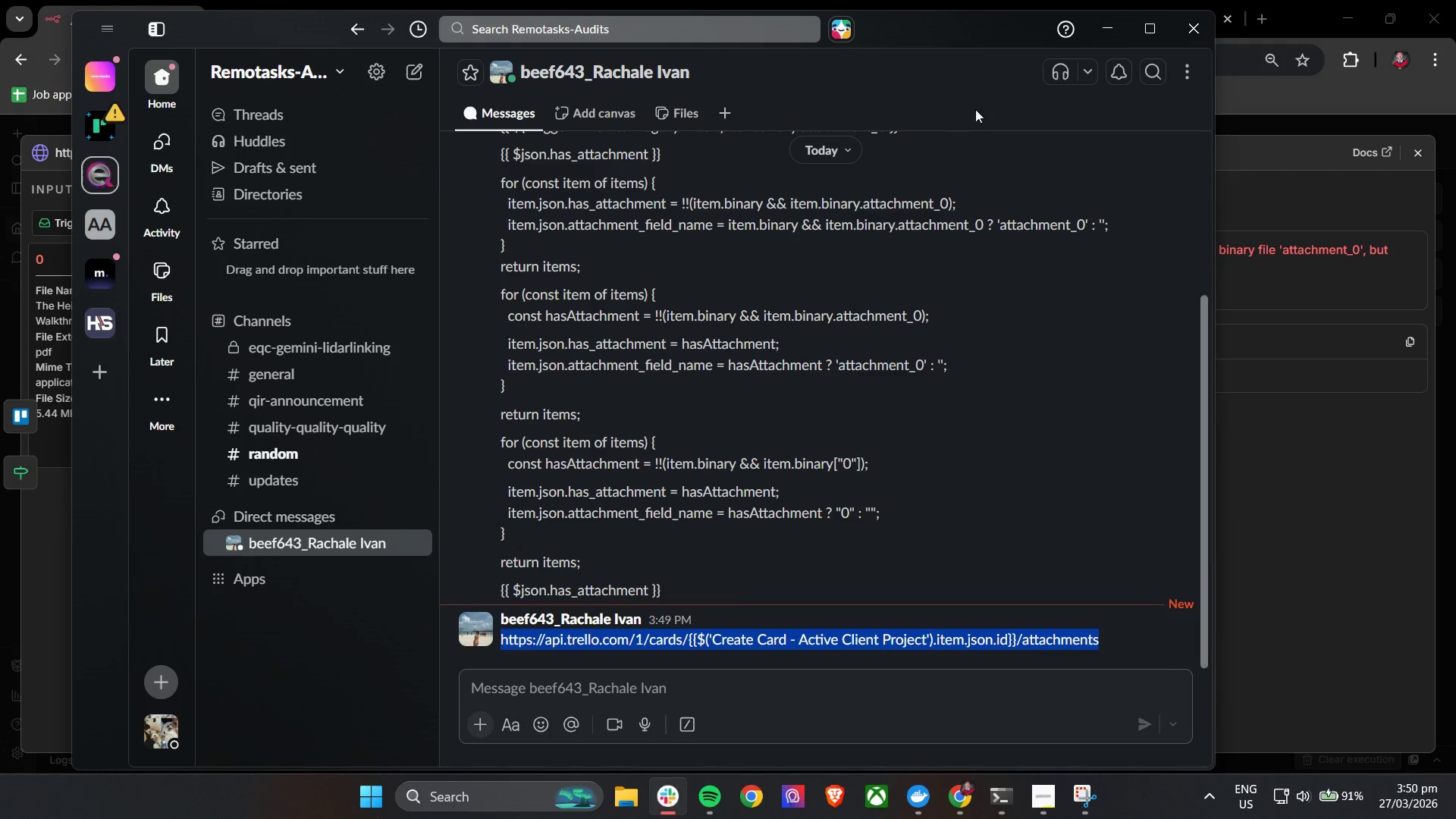 
key(Control+C)
 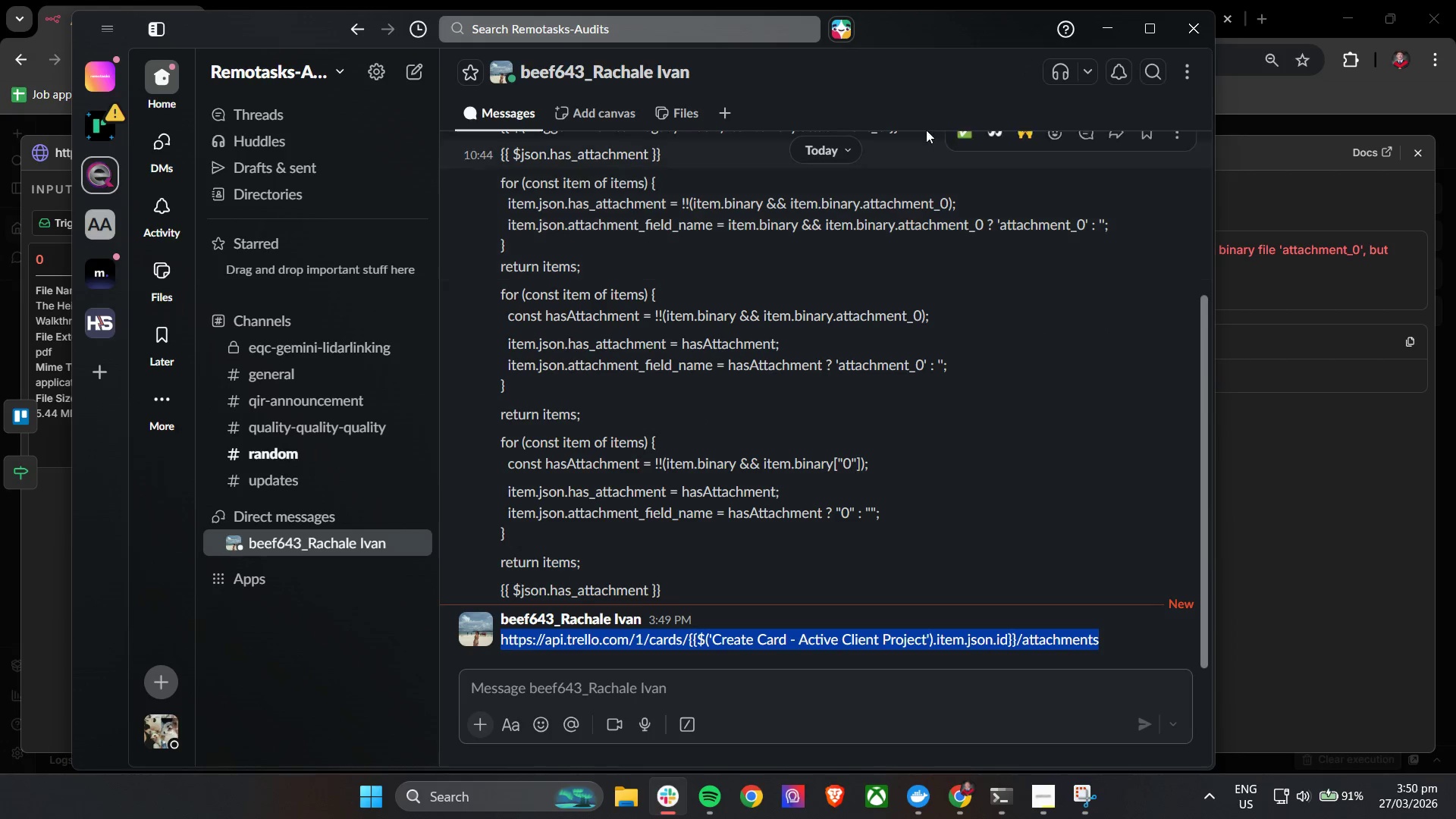 
key(Control+C)
 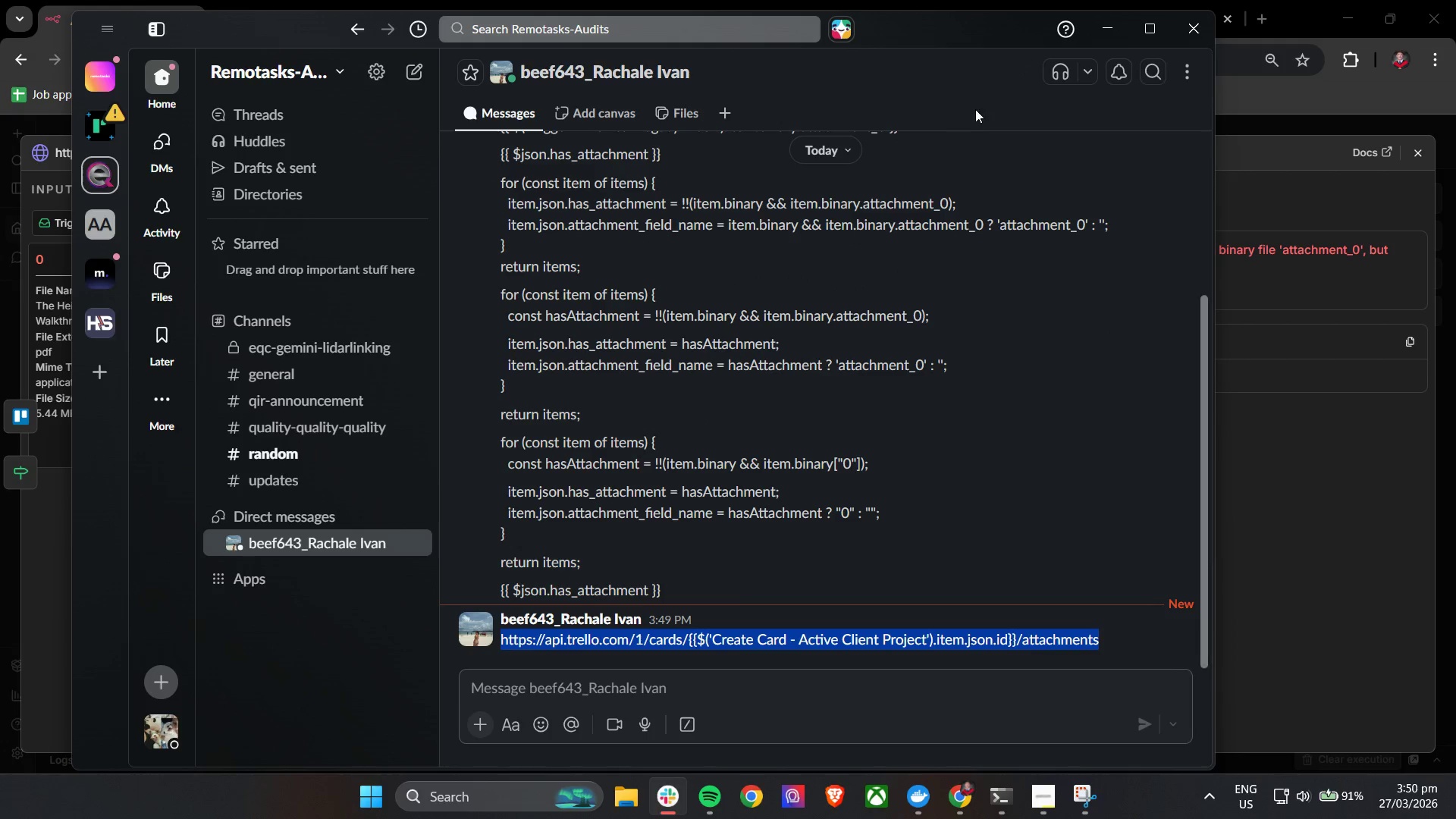 
key(Control+C)
 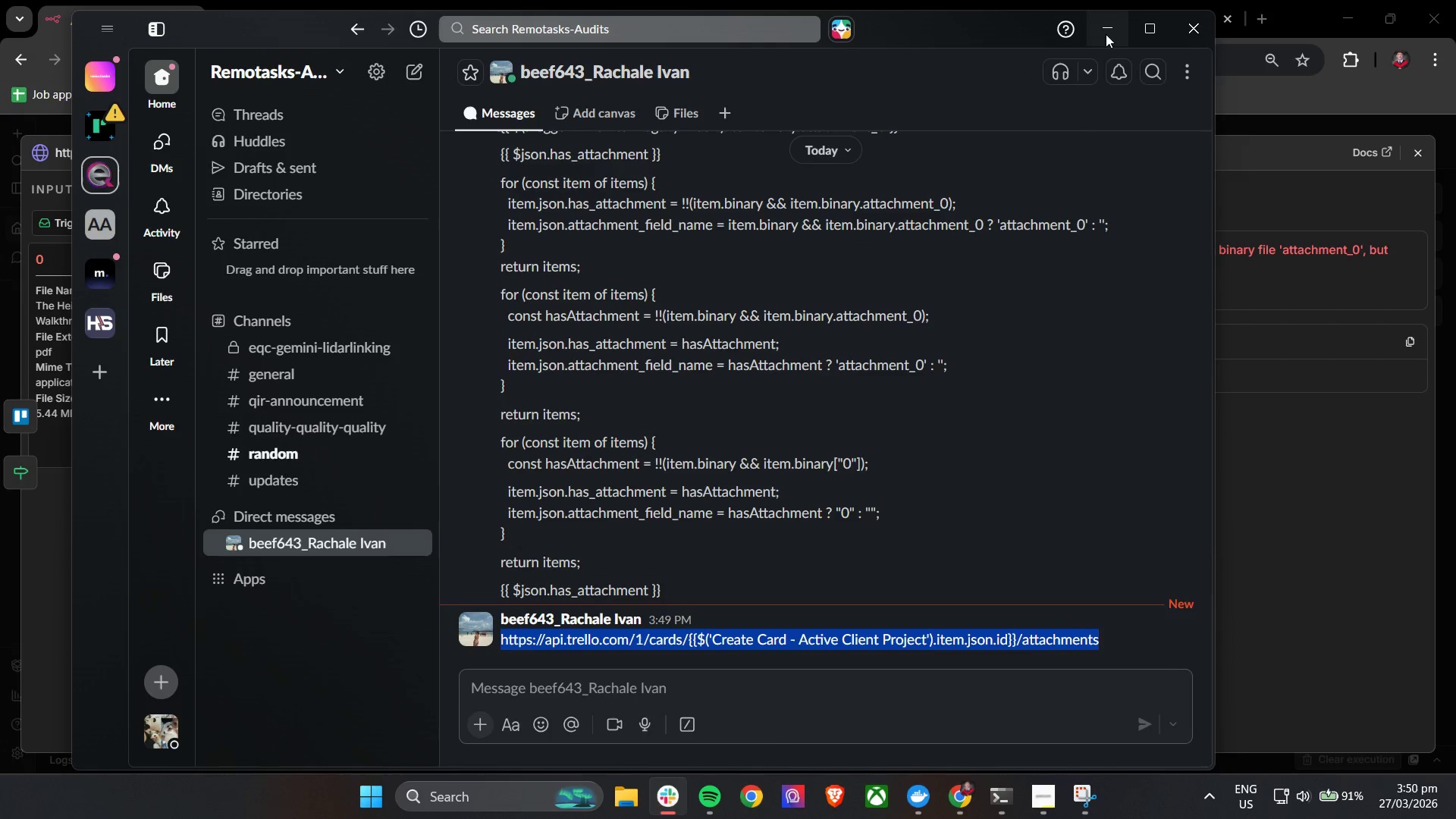 
left_click([1106, 27])
 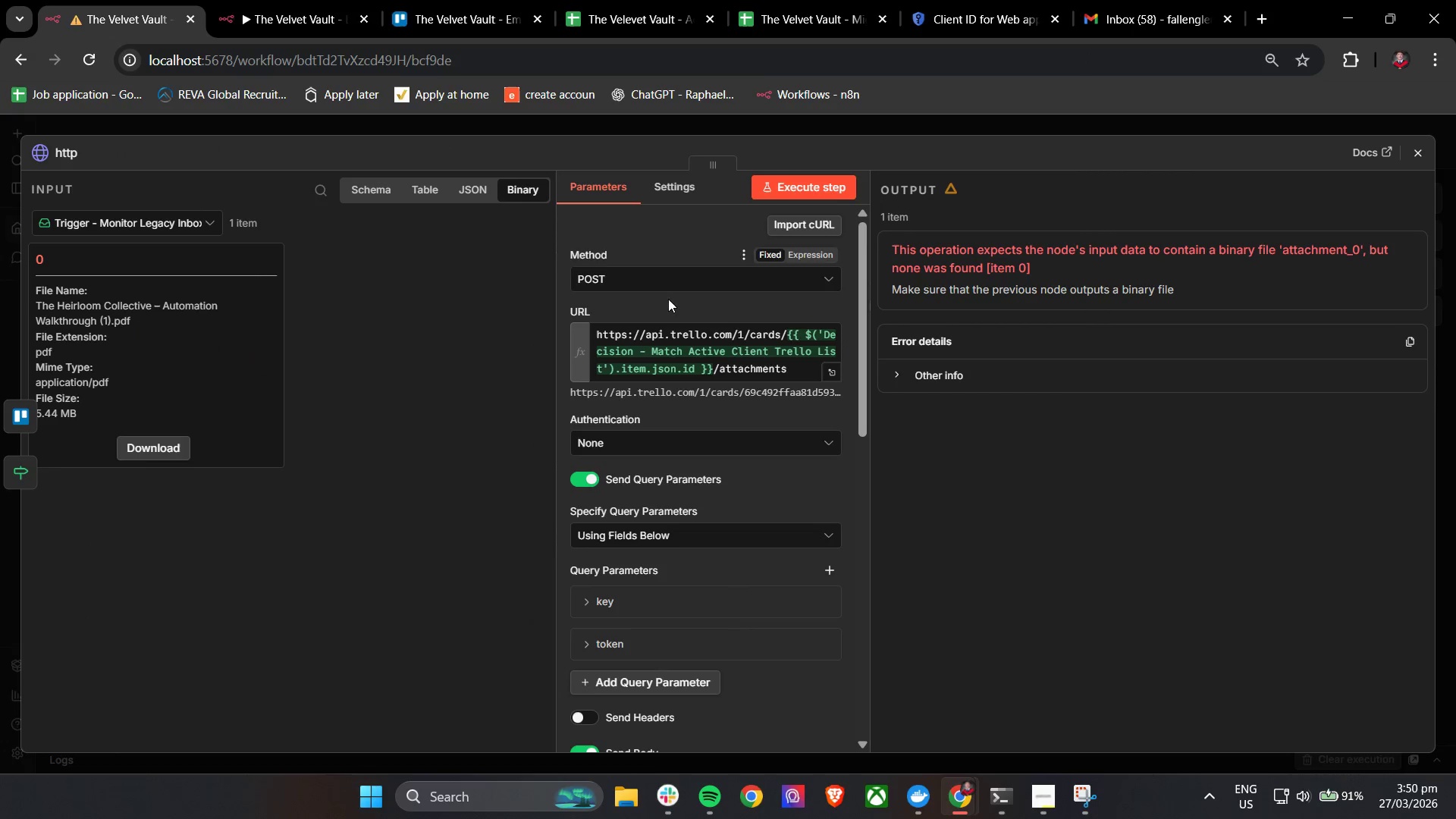 
left_click([668, 358])
 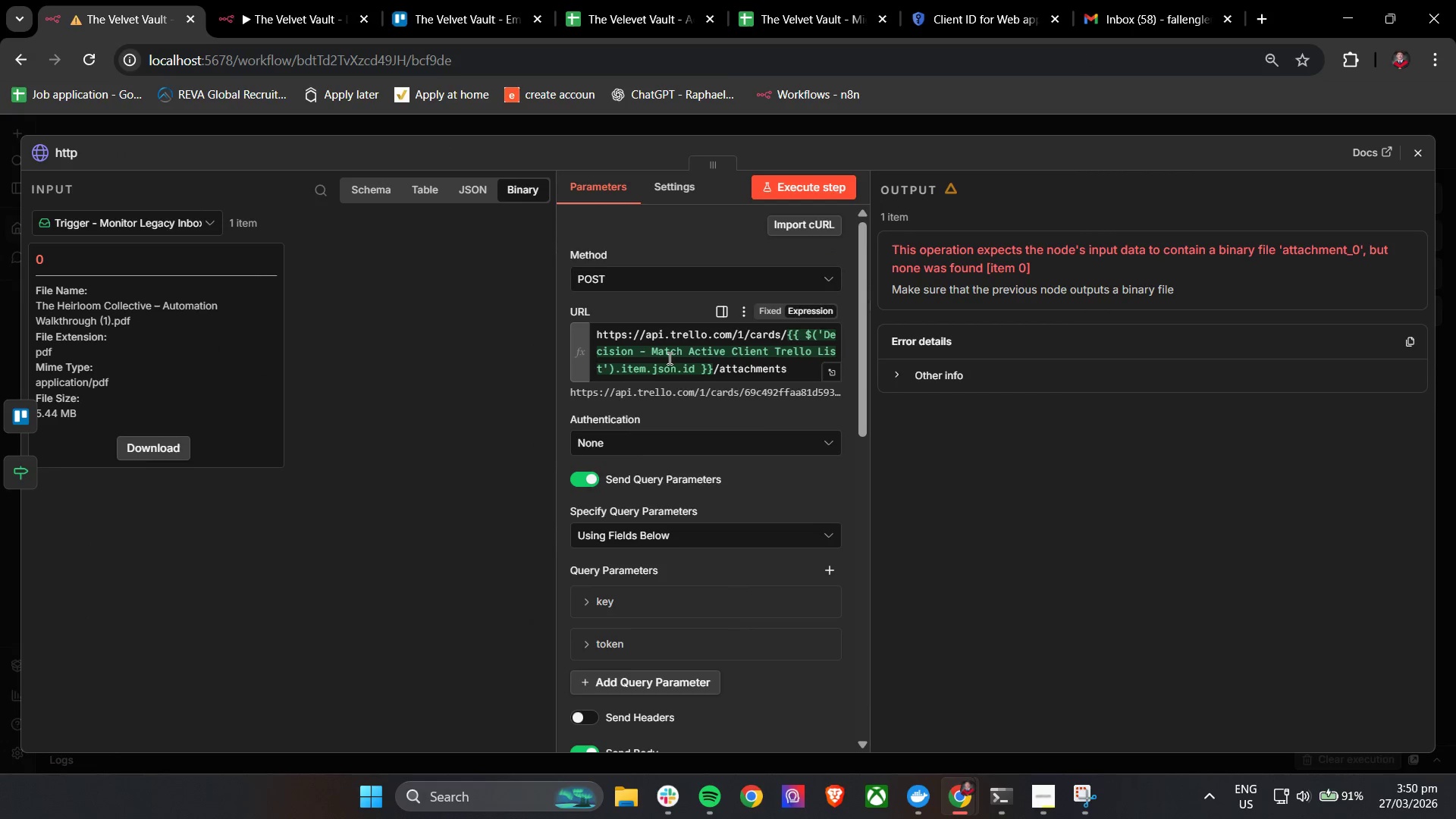 
key(Control+A)
 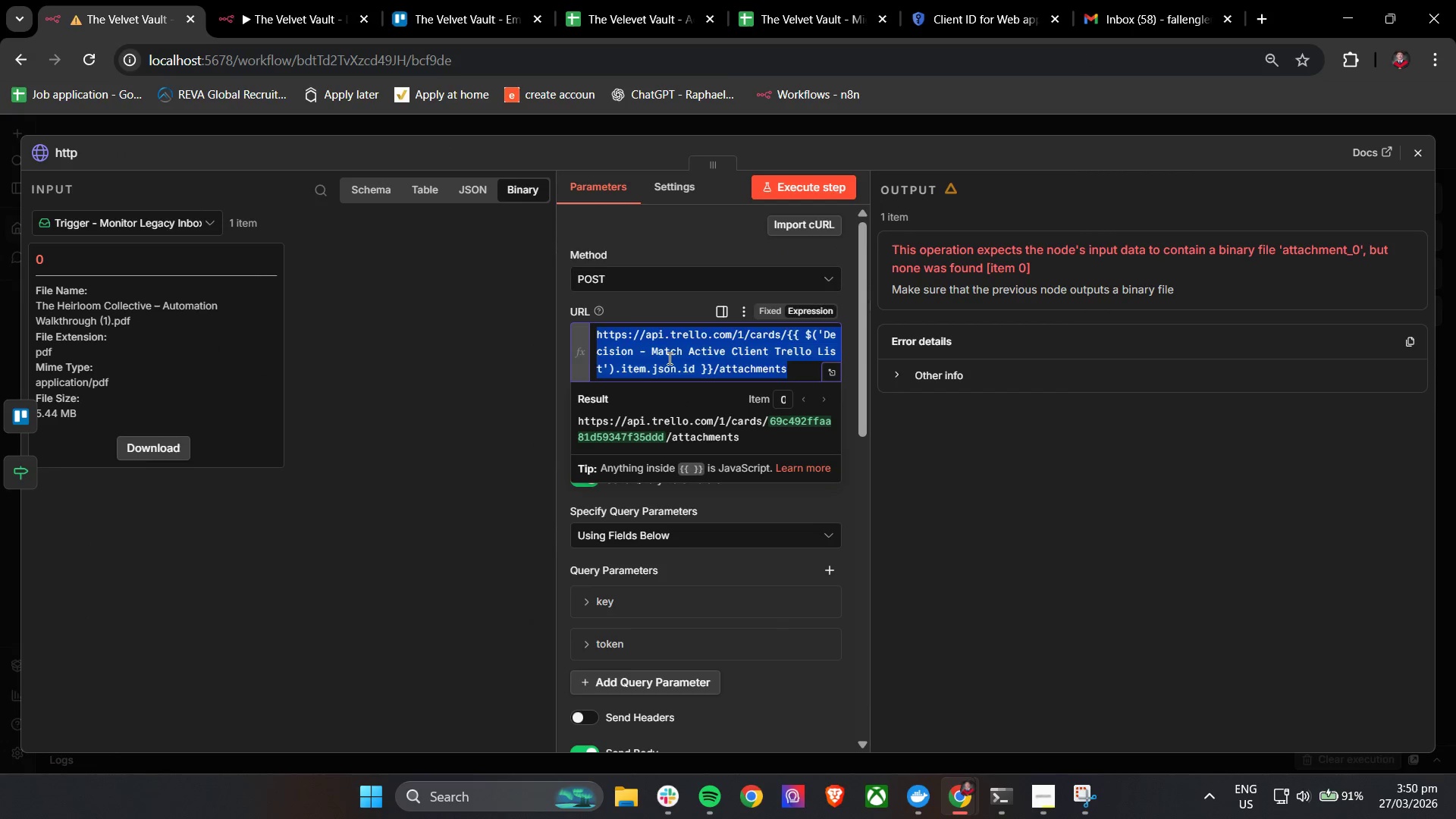 
key(Control+V)
 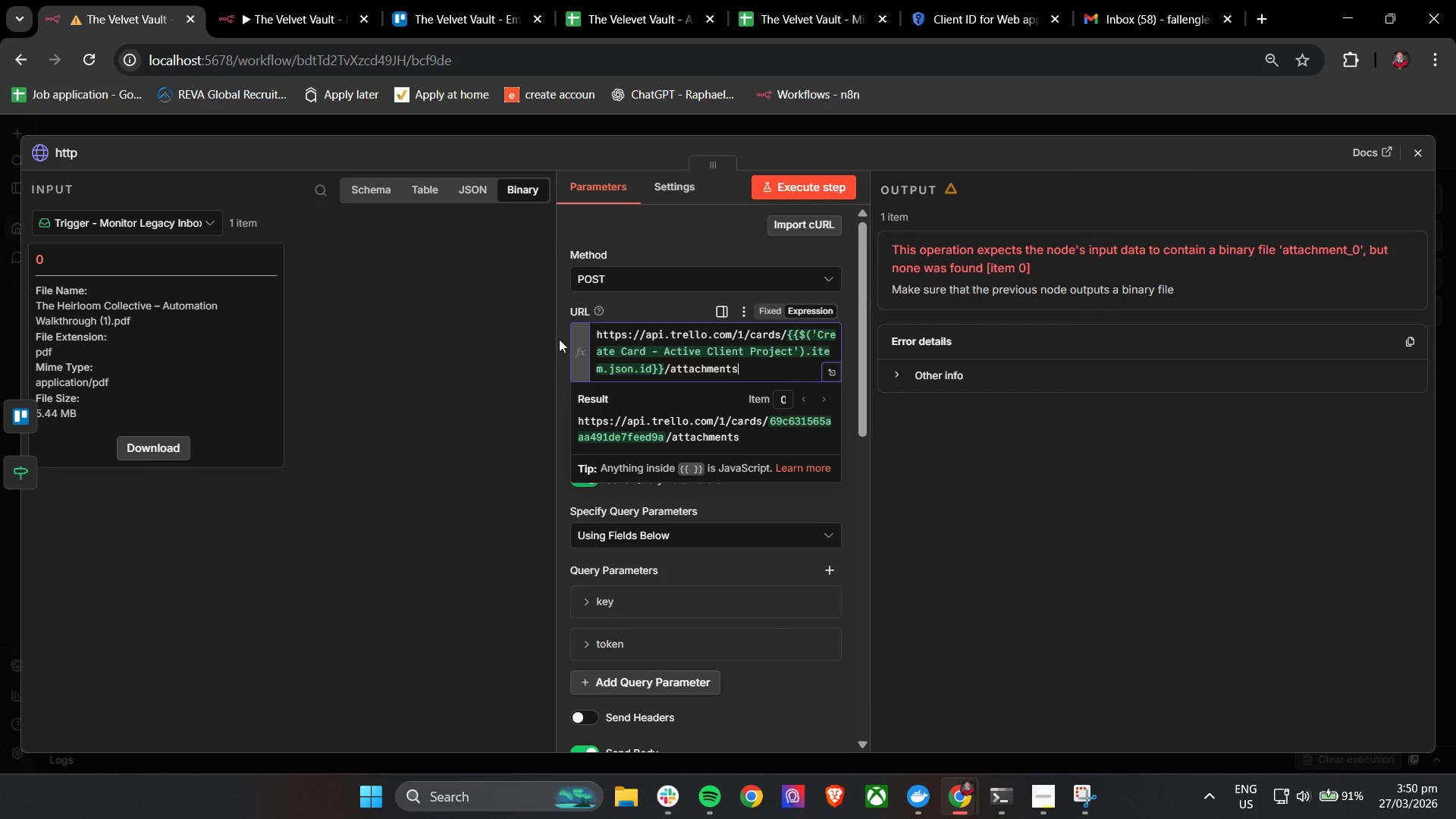 
left_click([563, 334])
 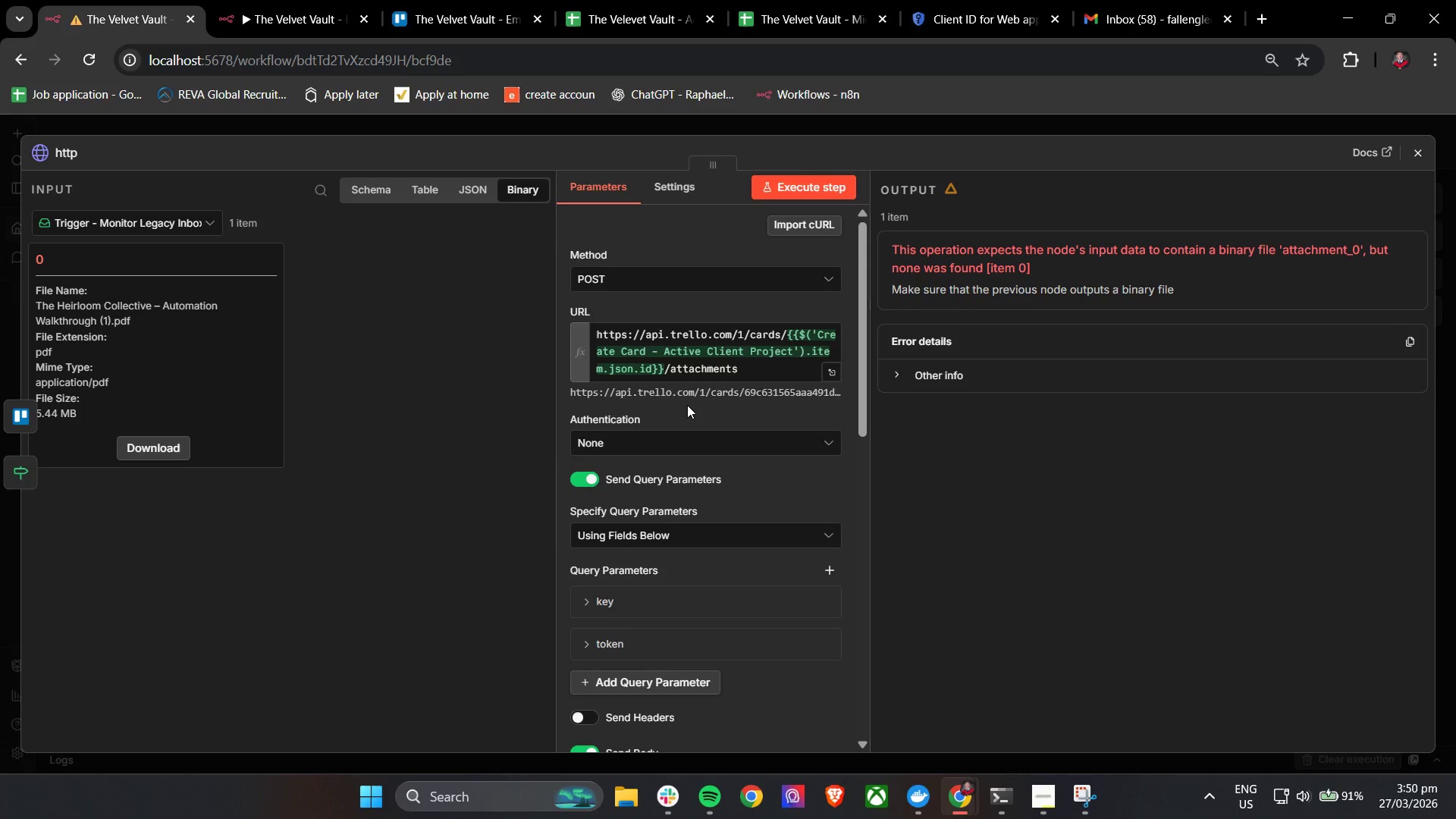 
wait(12.89)
 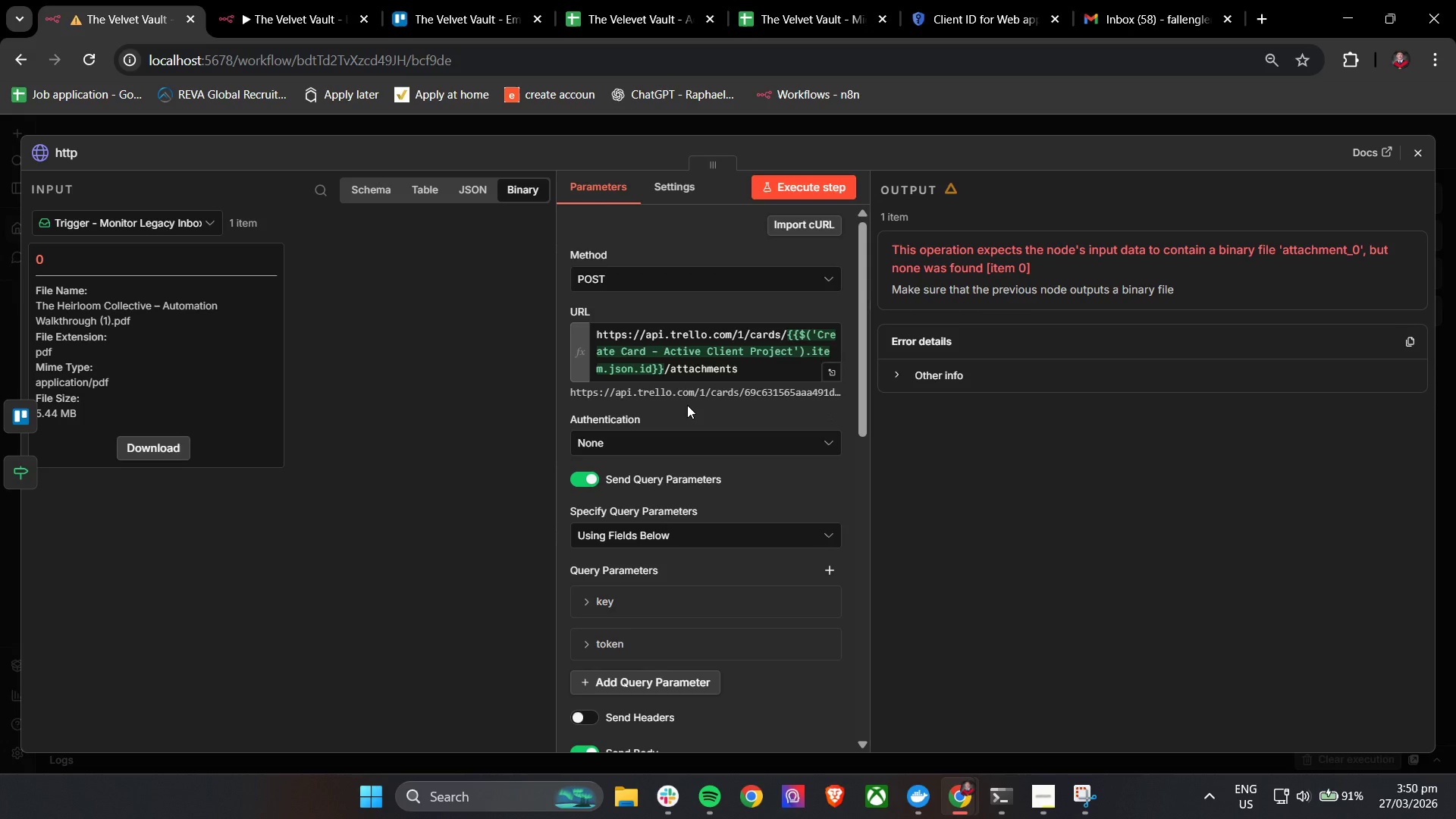 
scroll: coordinate [601, 547], scroll_direction: down, amount: 6.0
 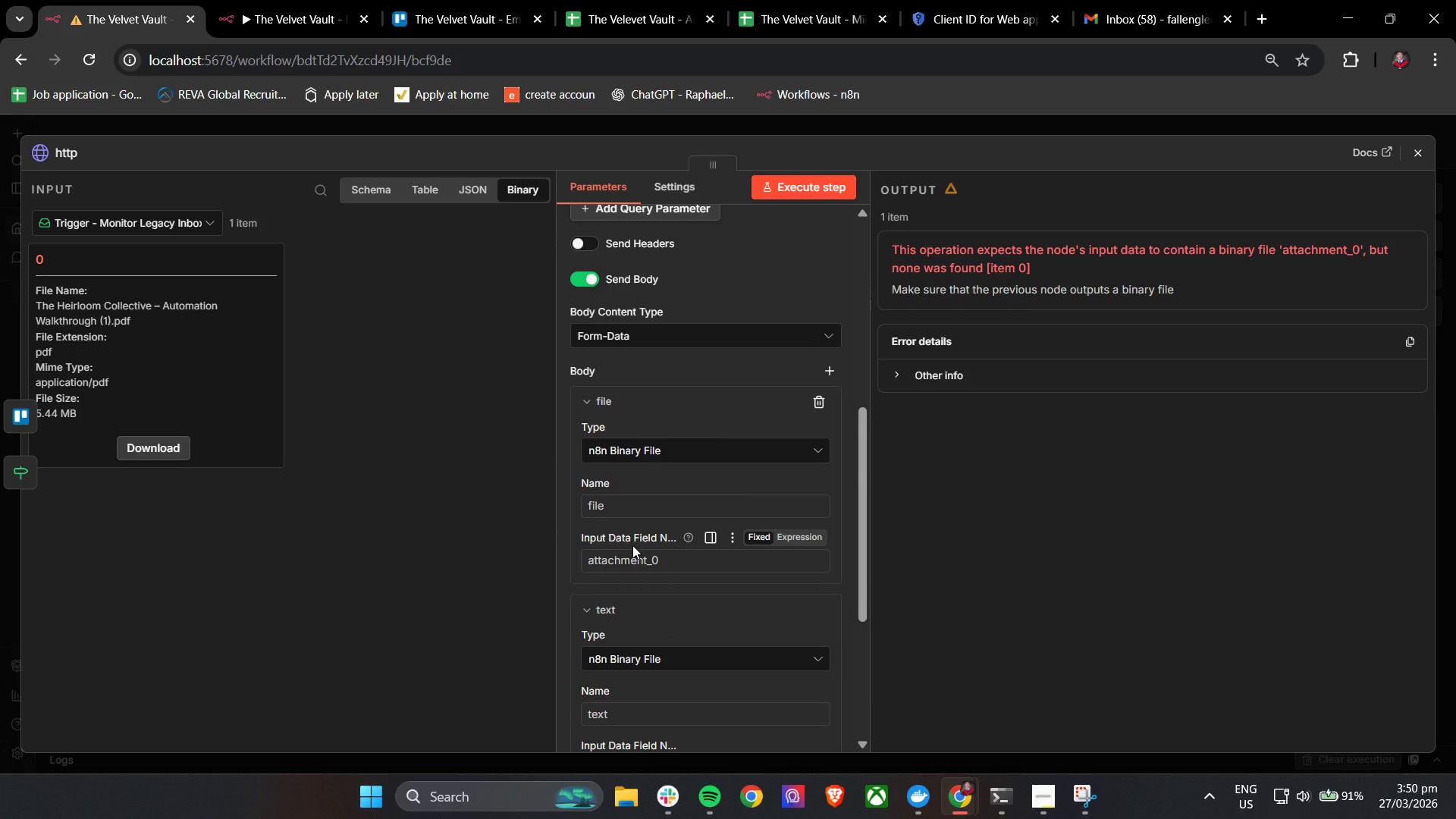 
wait(6.63)
 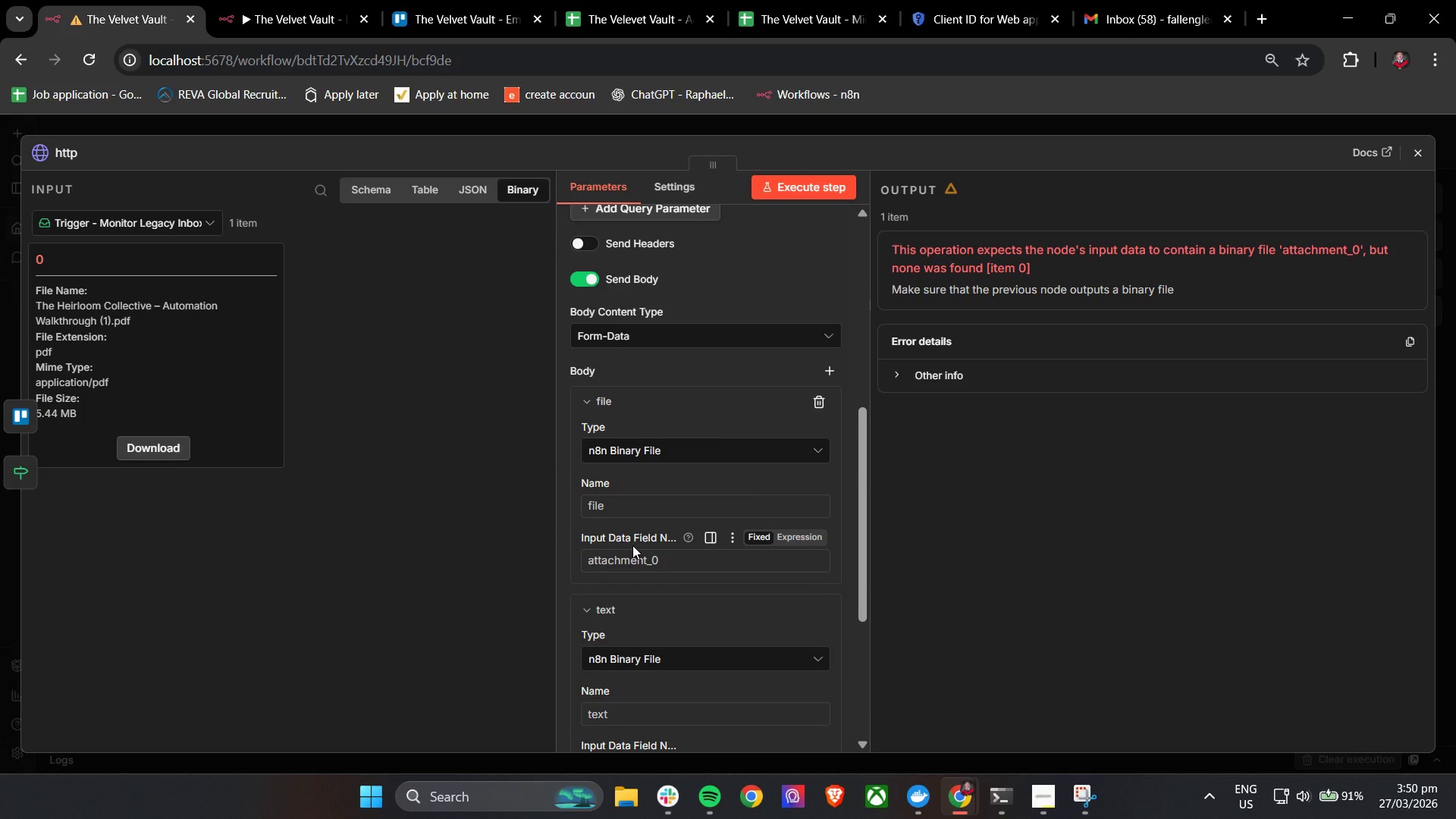 
scroll: coordinate [696, 563], scroll_direction: down, amount: 3.0
 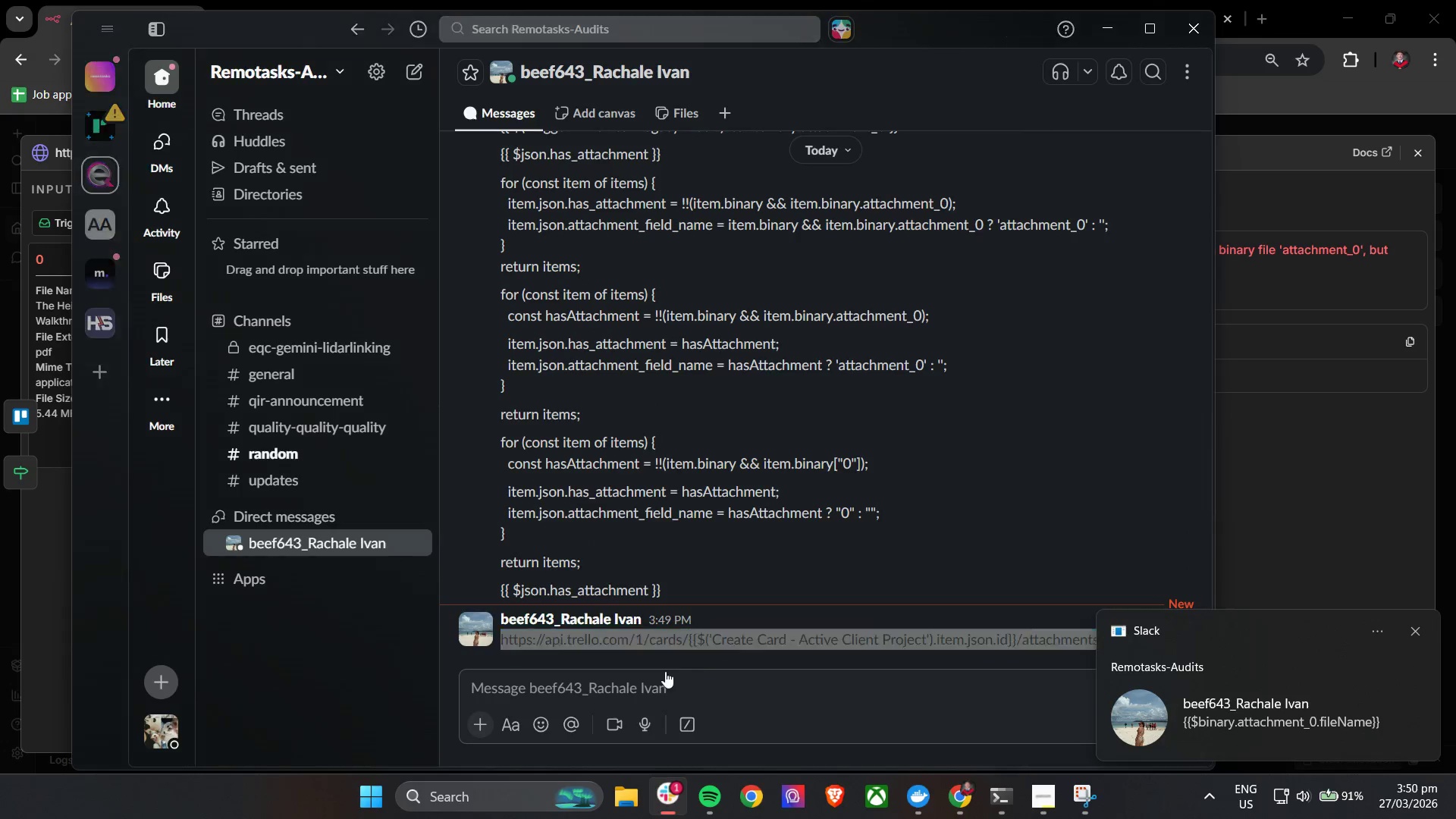 
left_click_drag(start_coordinate=[736, 647], to_coordinate=[499, 651])
 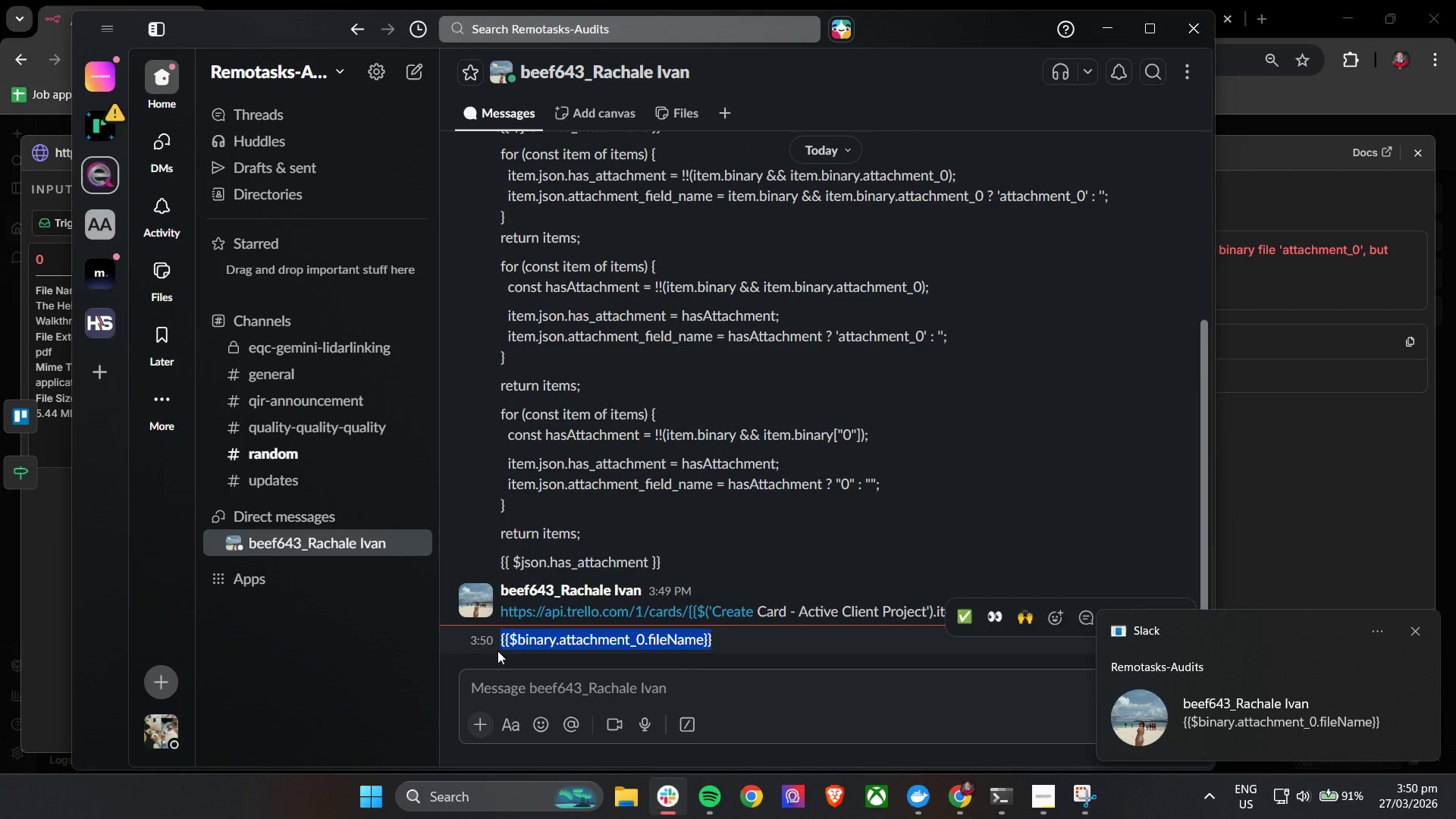 
key(Control+C)
 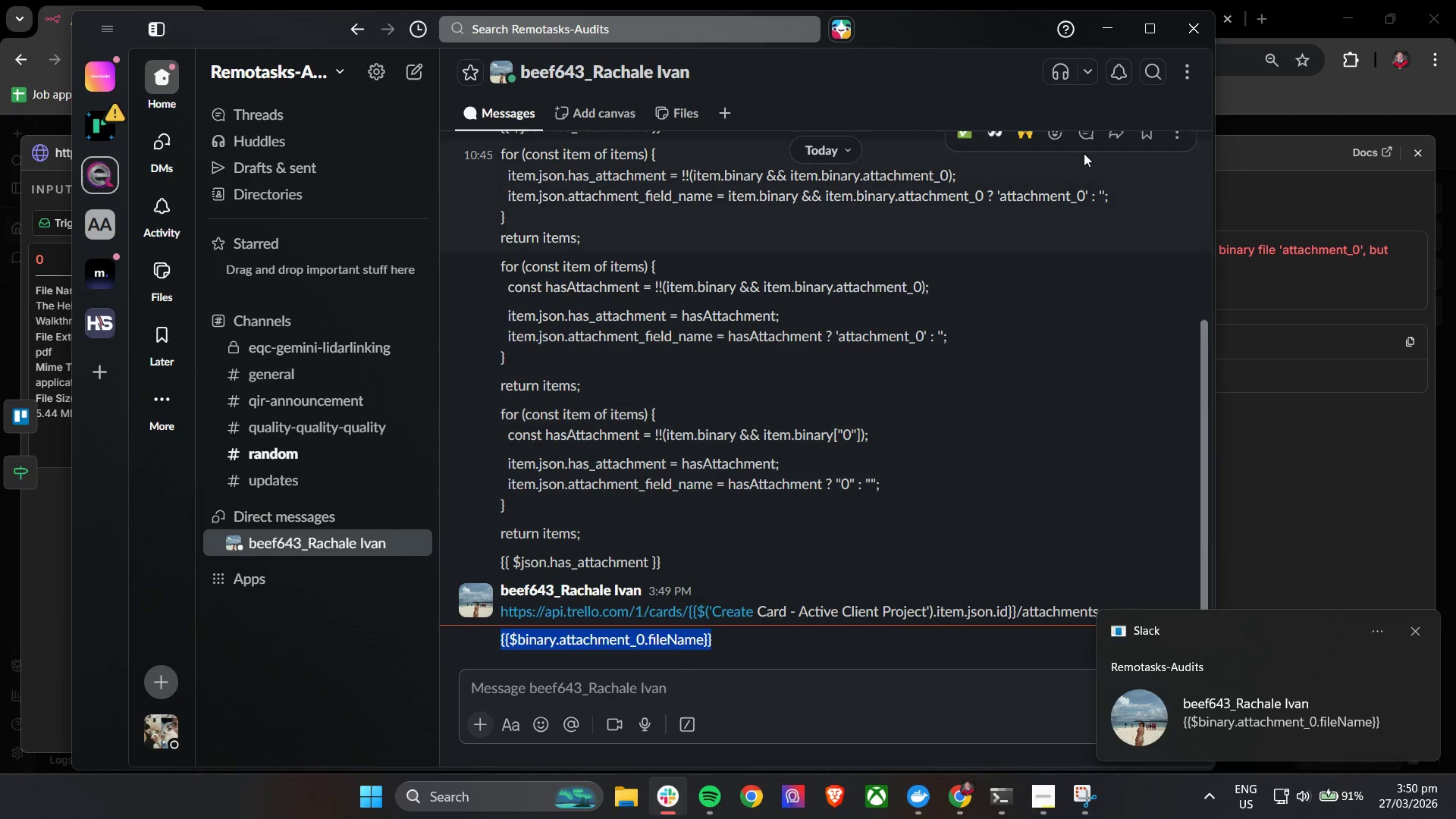 
key(Control+C)
 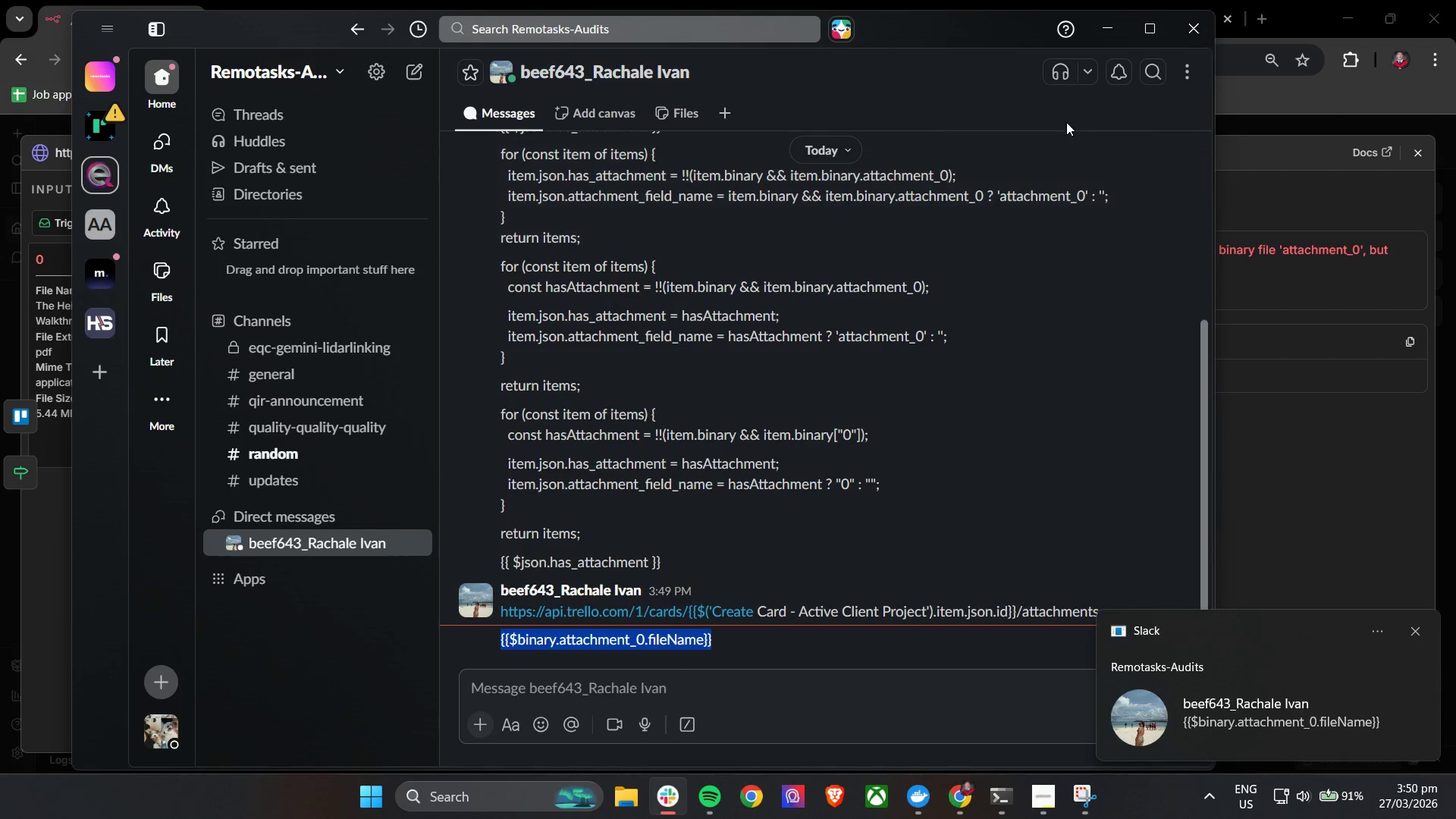 
key(Control+C)
 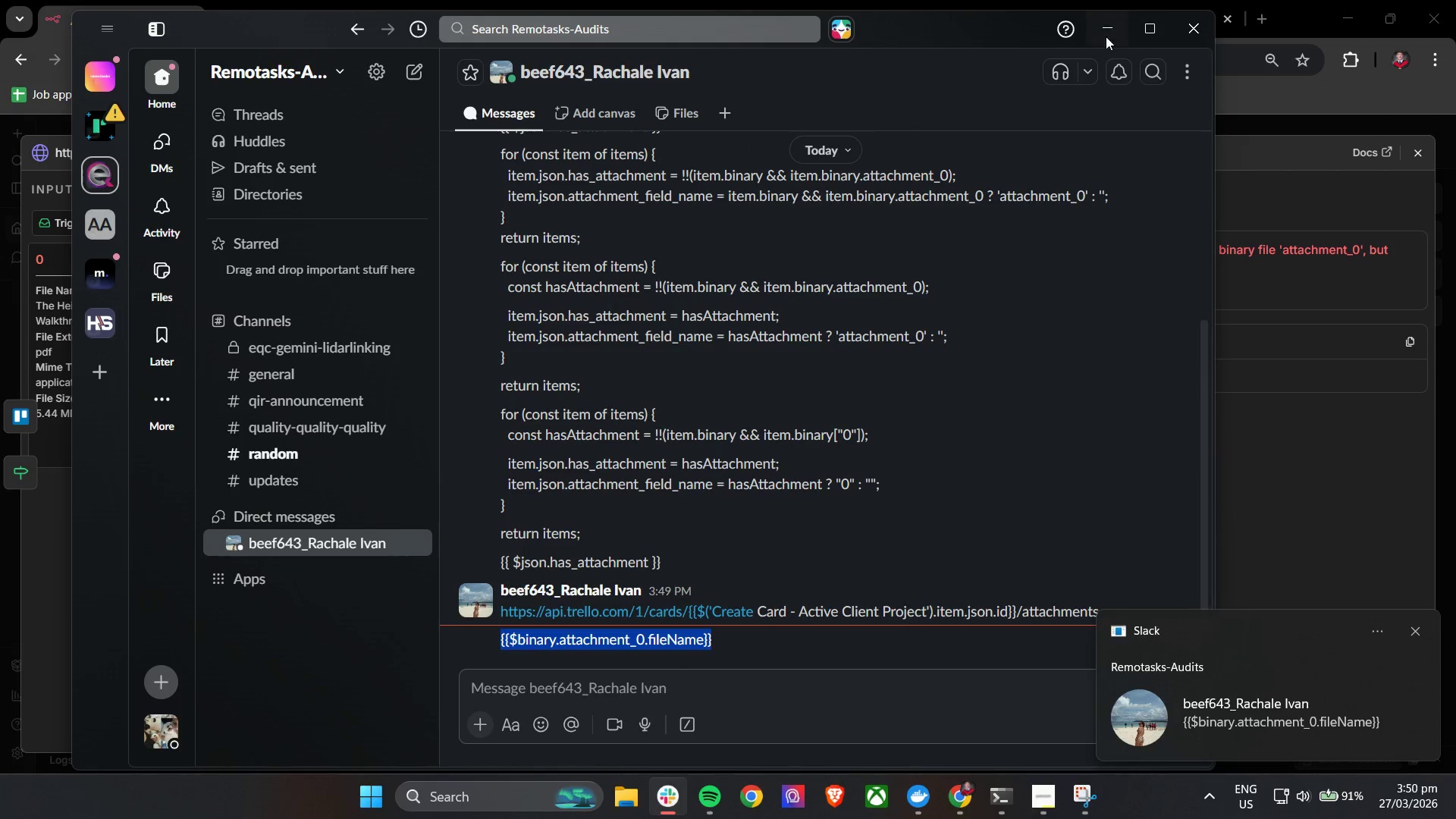 
left_click([1107, 32])
 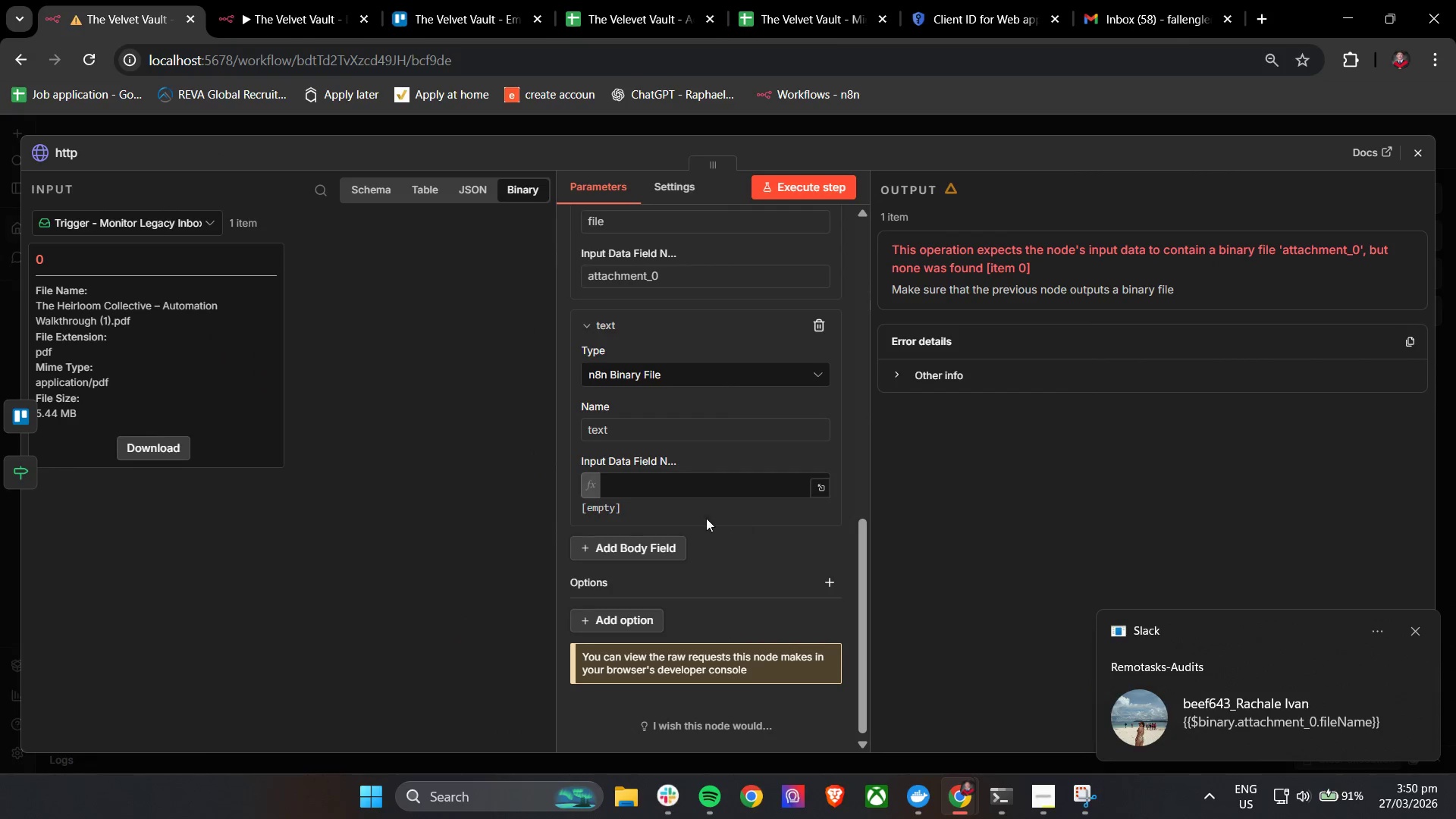 
left_click([664, 493])
 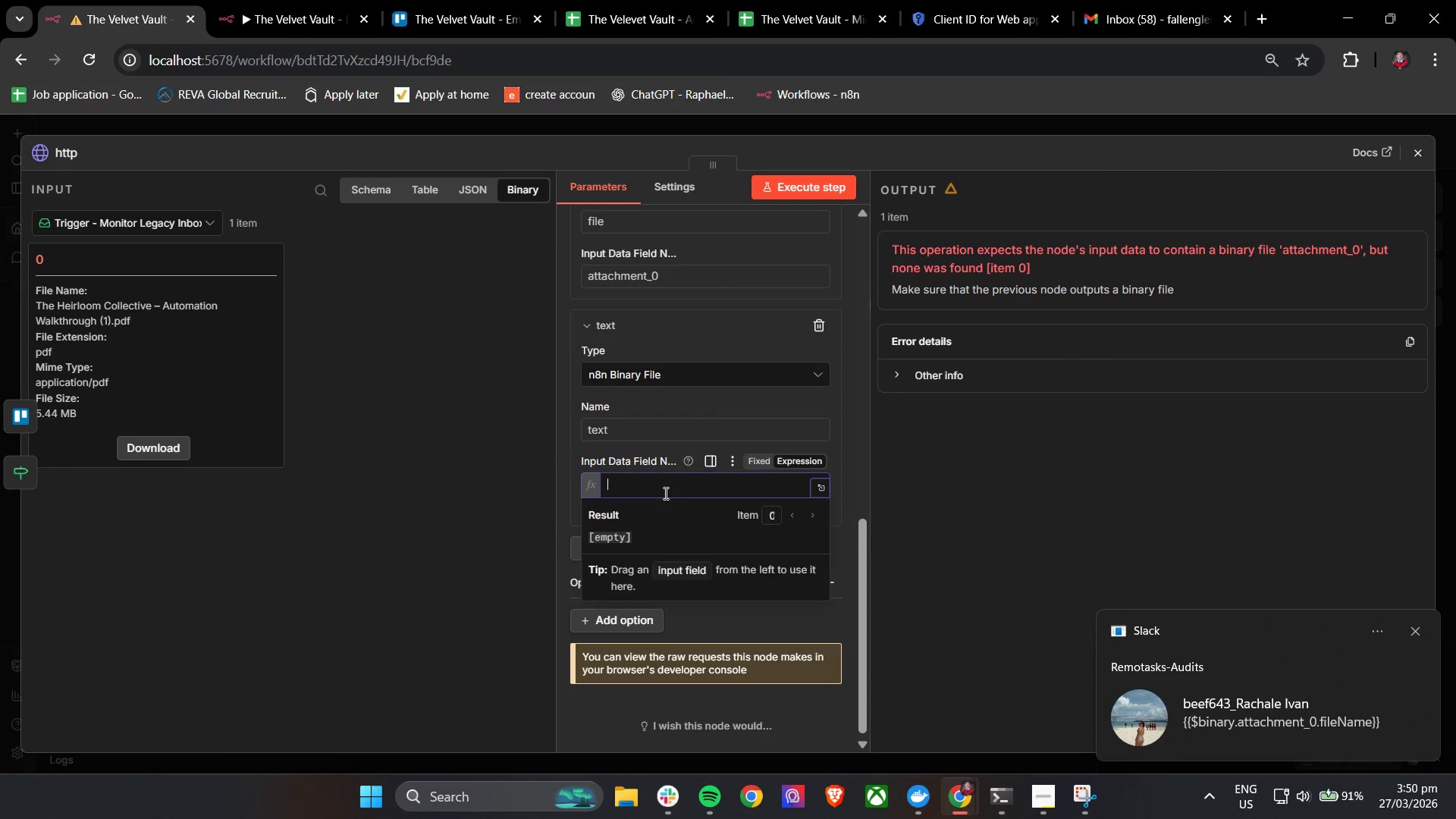 
key(Control+ControlLeft)
 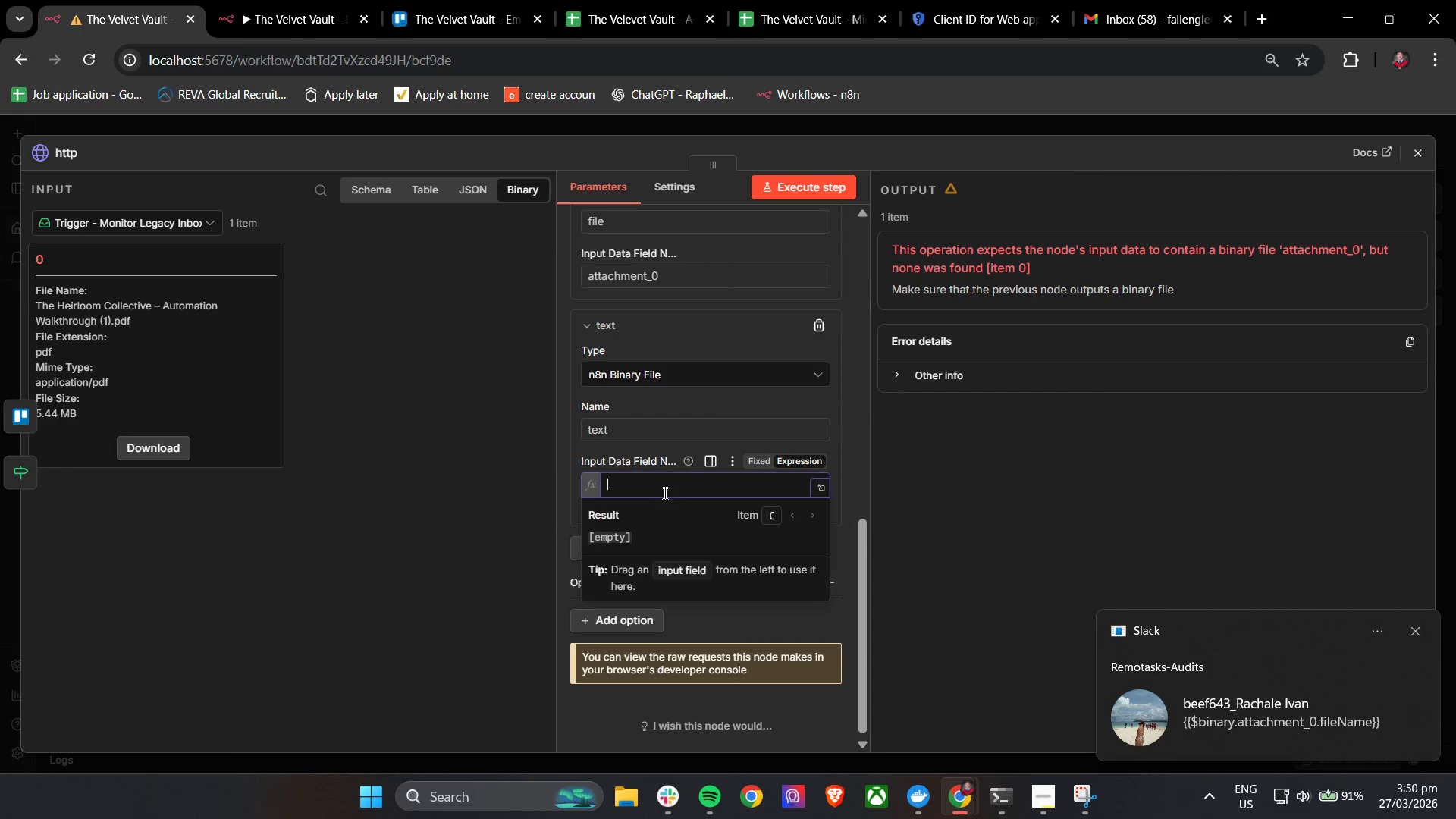 
key(Control+V)
 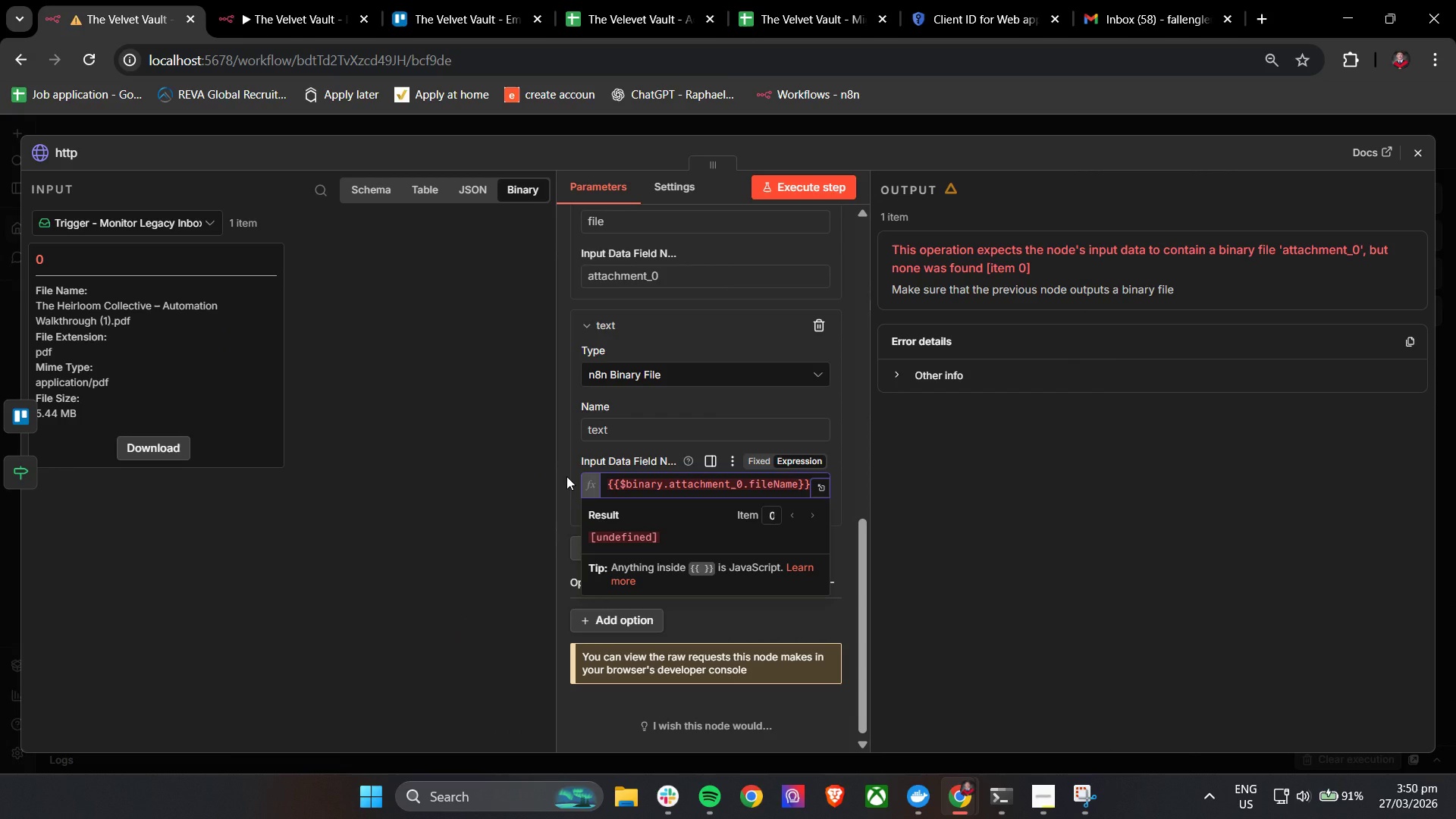 
left_click([566, 476])
 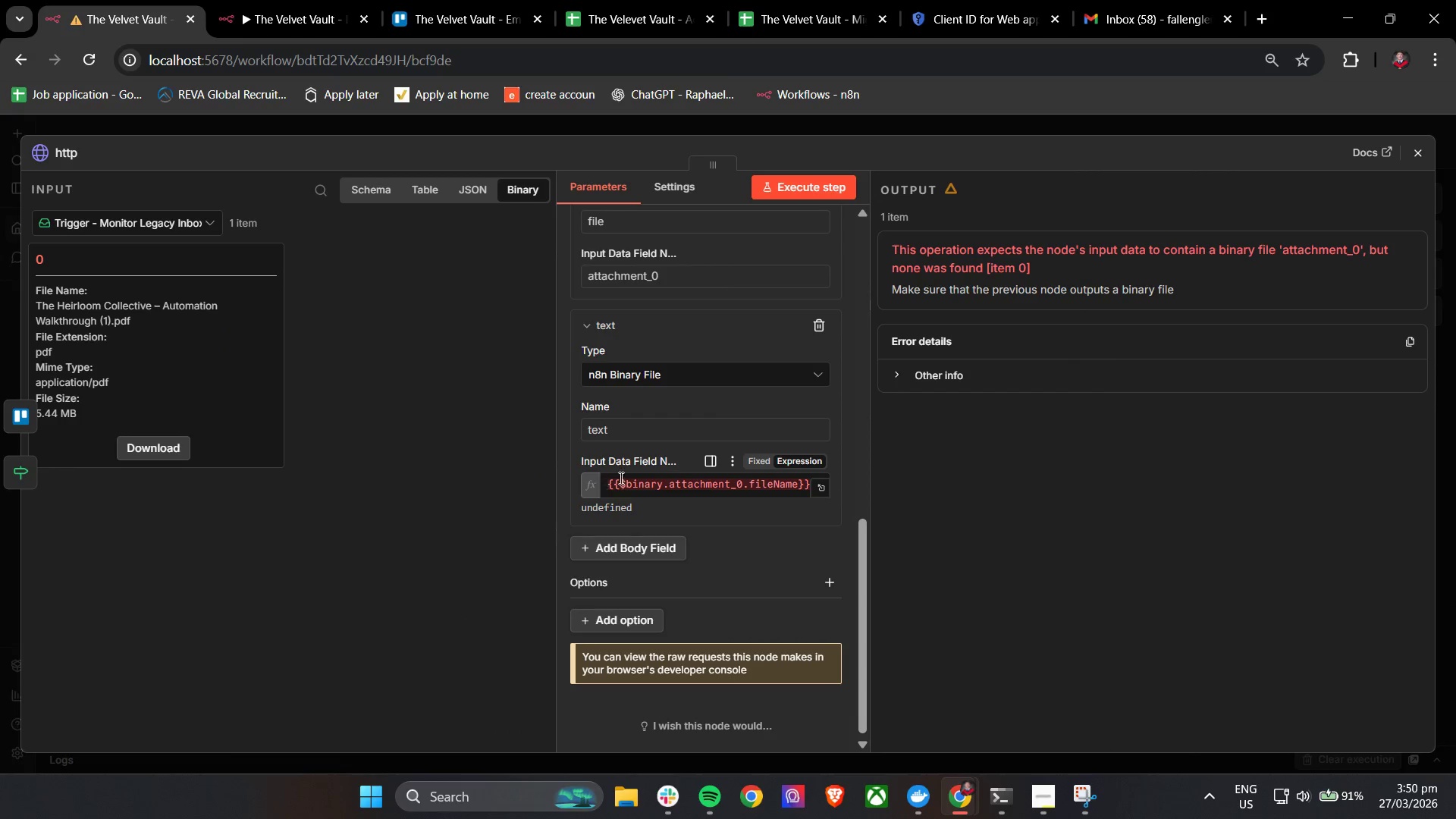 
left_click([632, 479])
 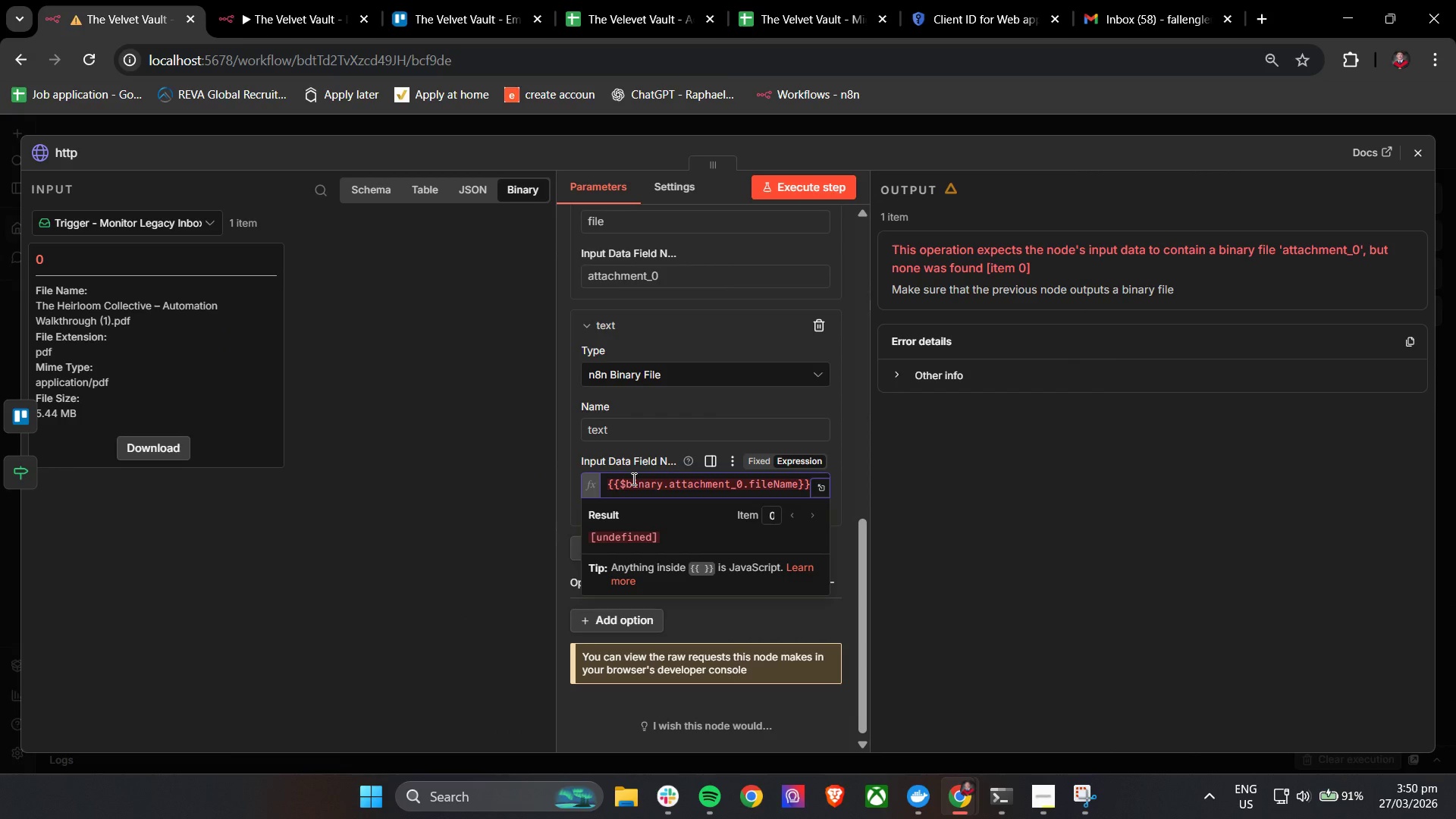 
wait(9.09)
 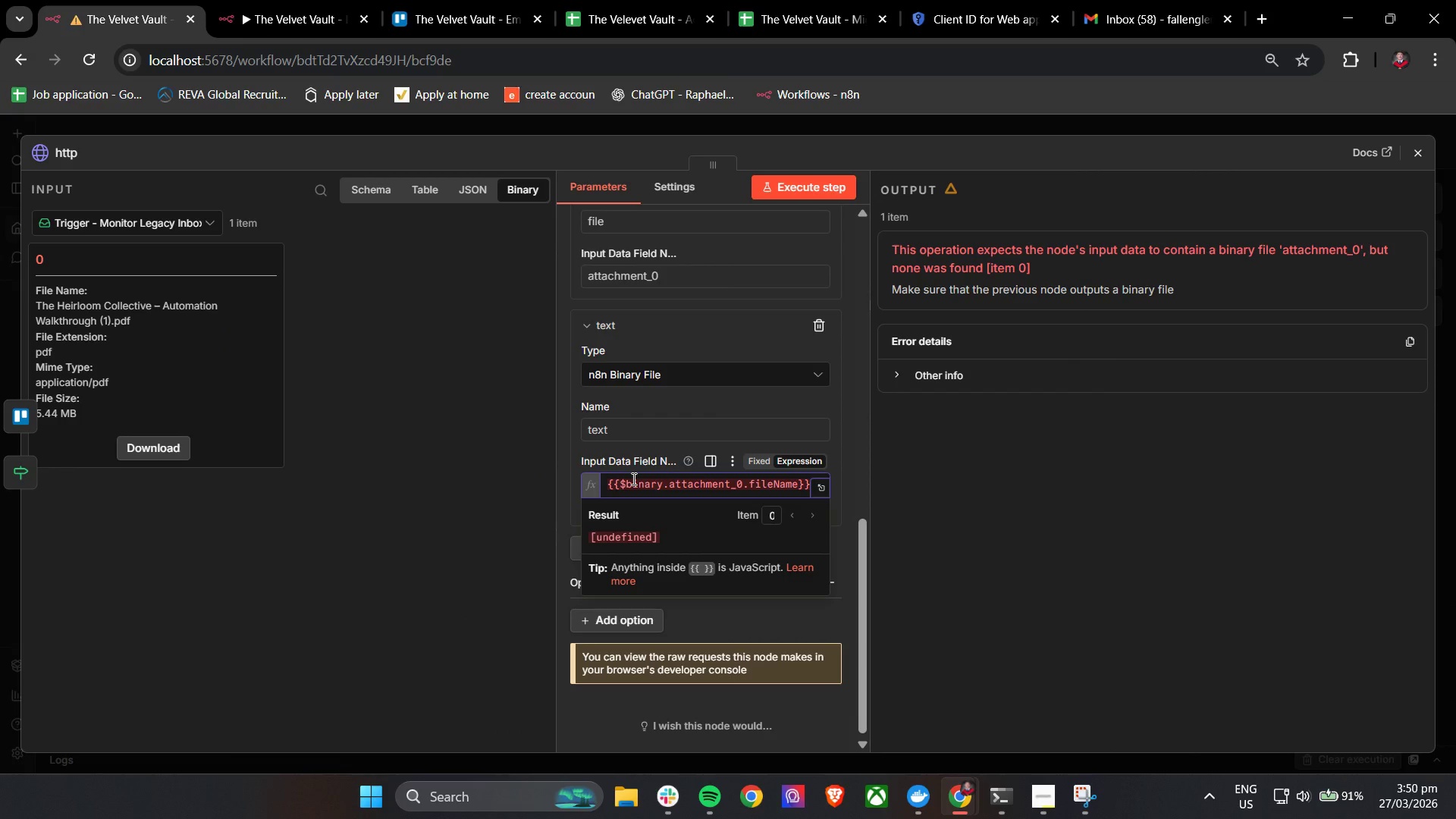 
scroll: coordinate [627, 498], scroll_direction: down, amount: 3.0
 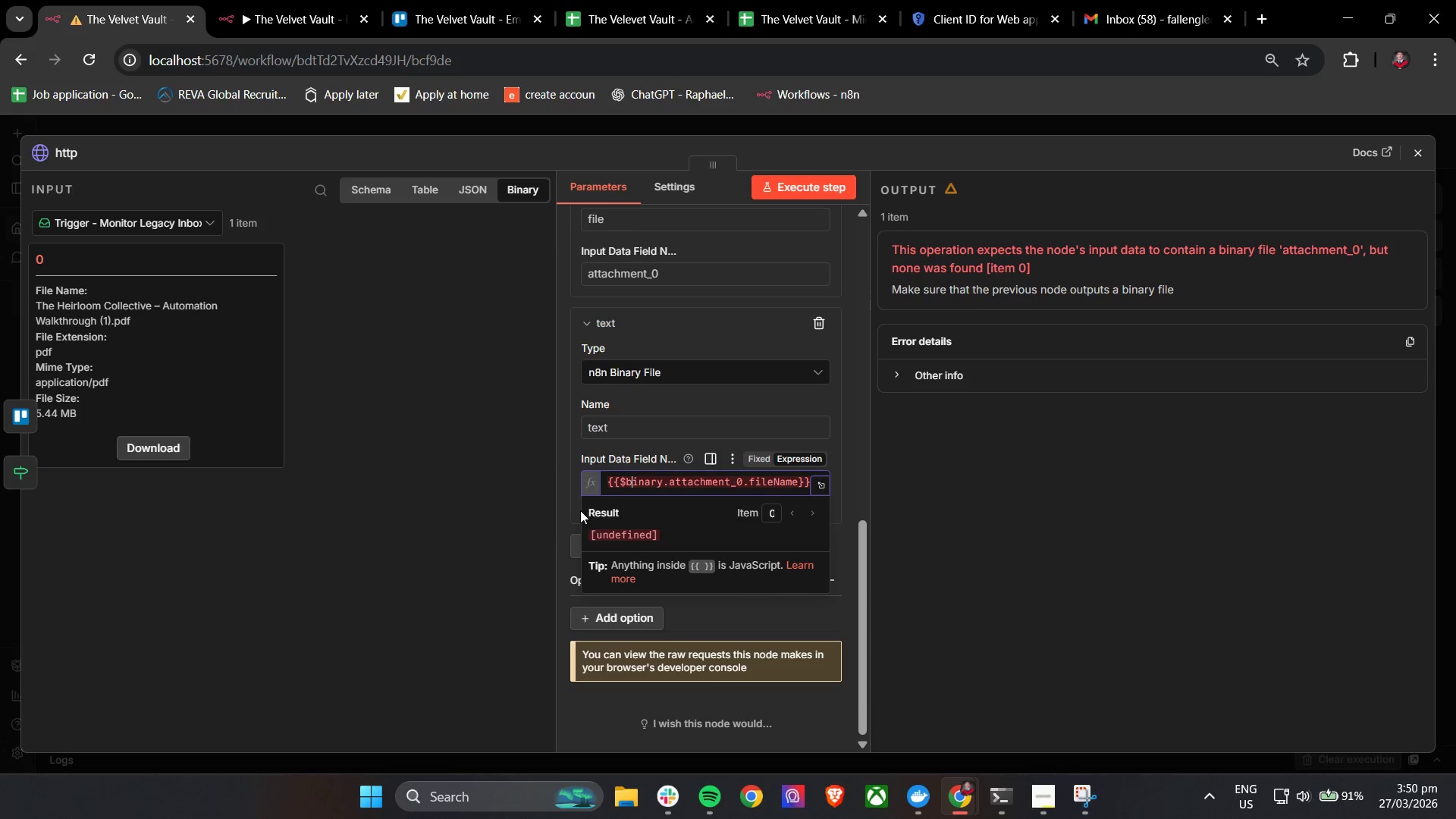 
left_click([570, 507])
 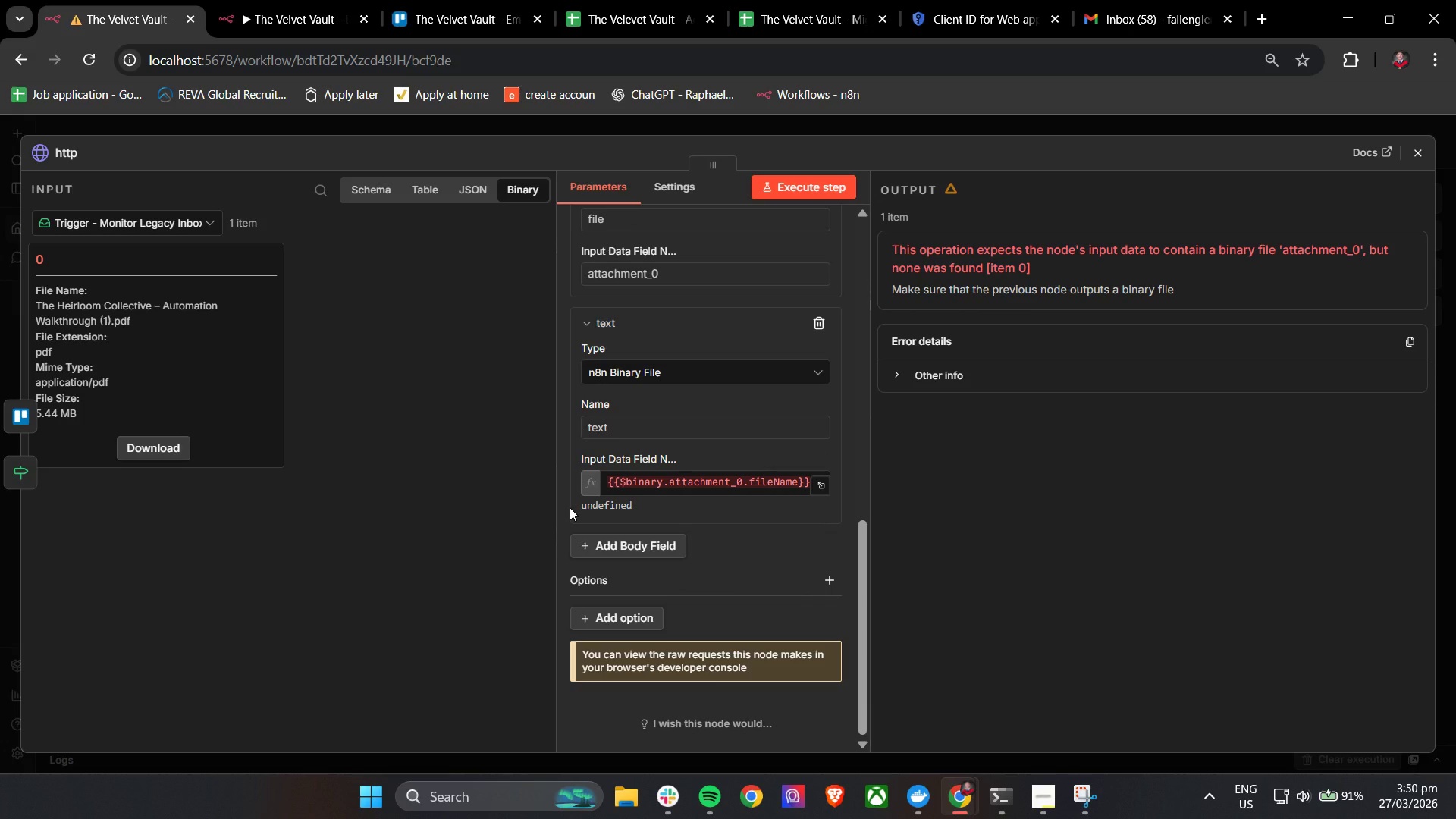 
wait(9.27)
 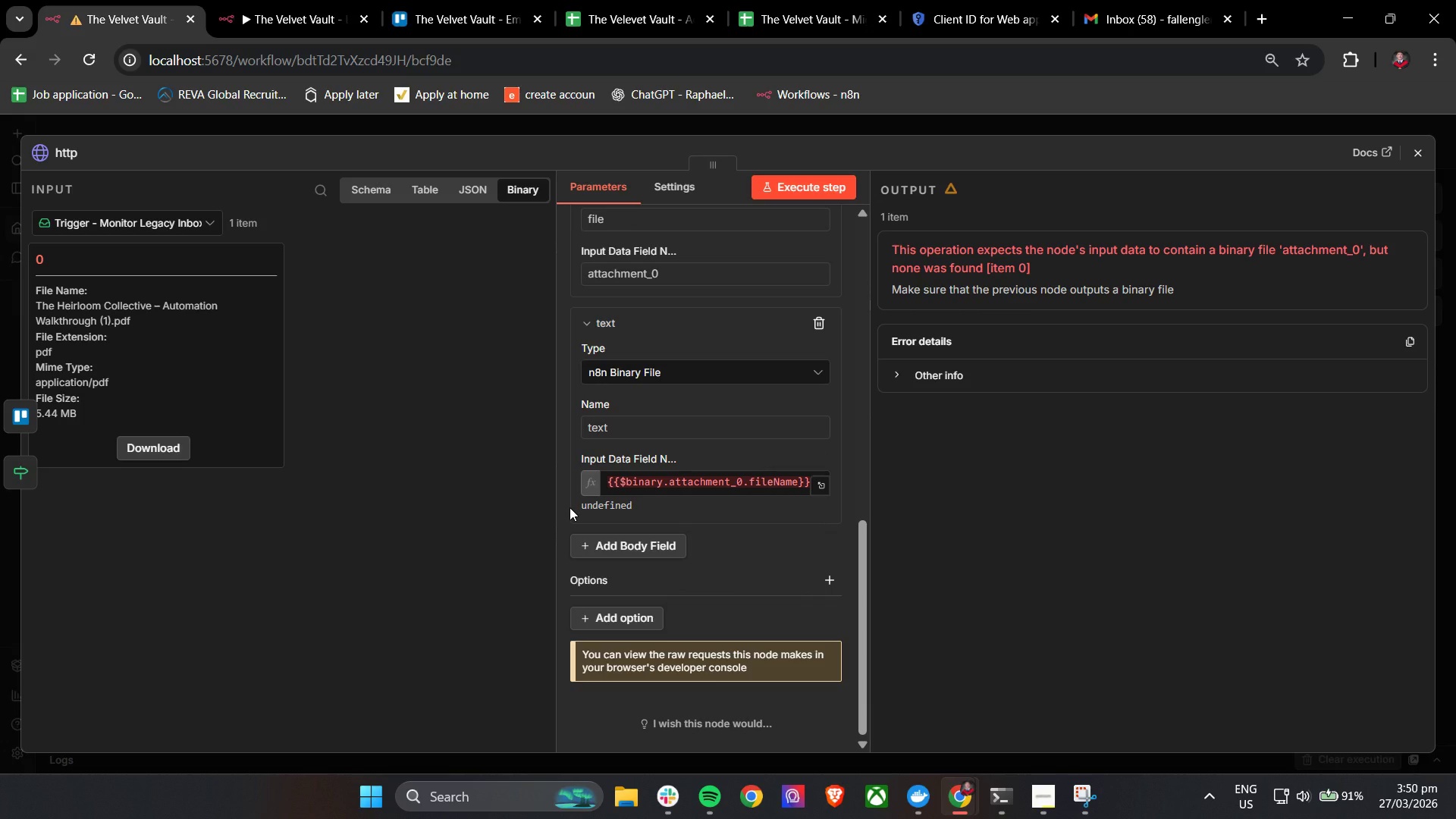 
left_click_drag(start_coordinate=[864, 551], to_coordinate=[859, 369])
 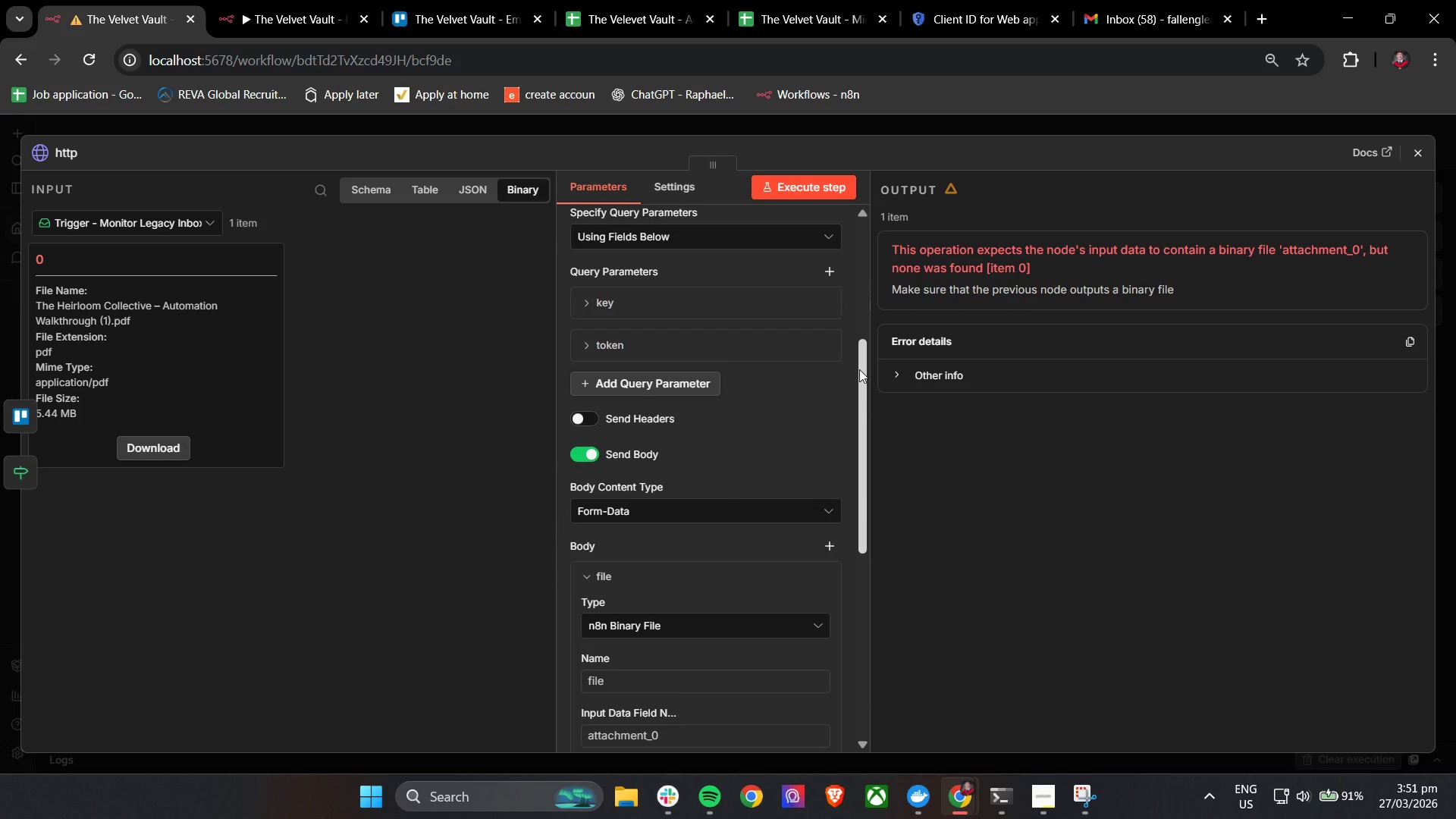 
wait(6.59)
 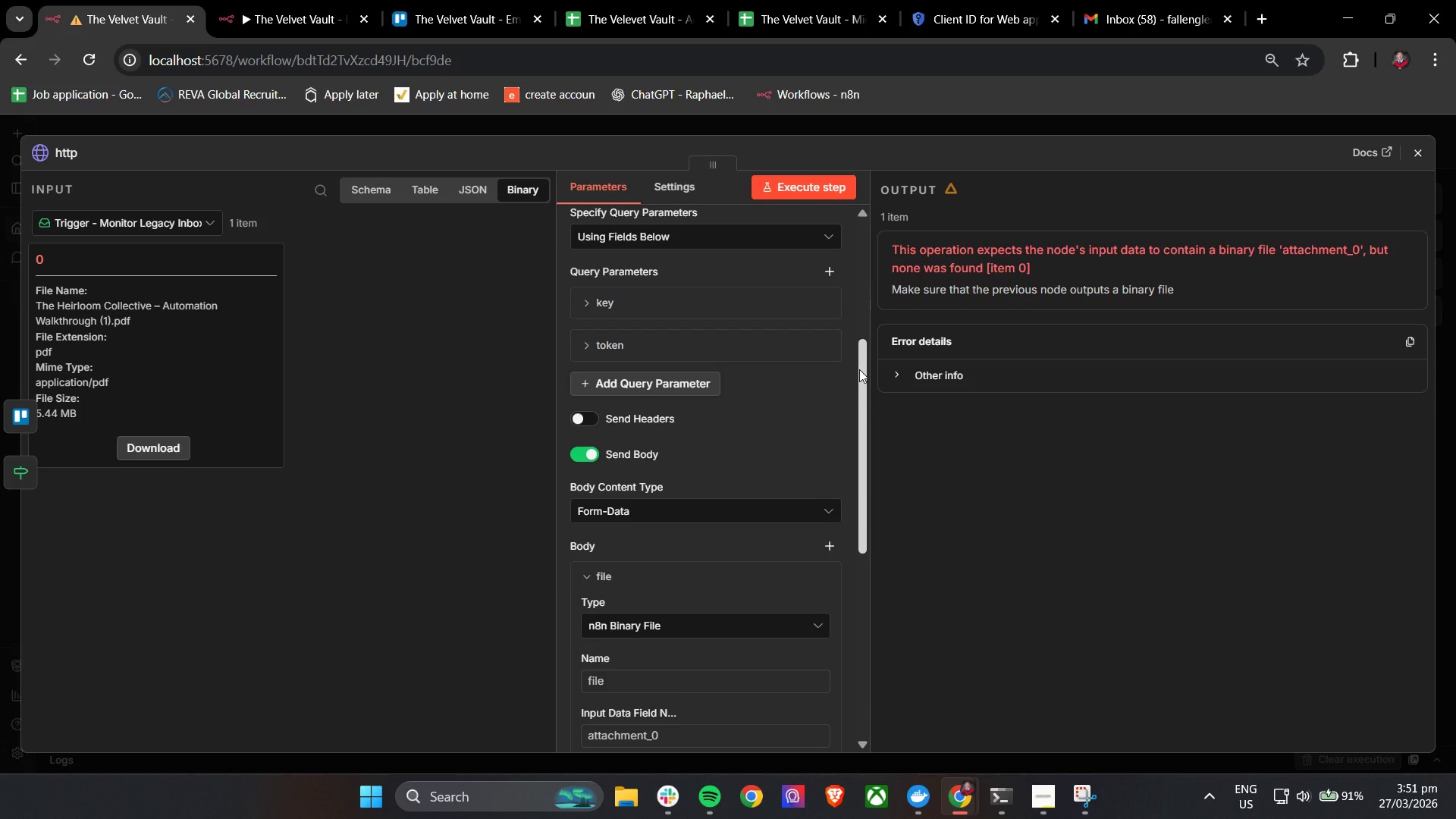 
left_click_drag(start_coordinate=[862, 349], to_coordinate=[852, 259])
 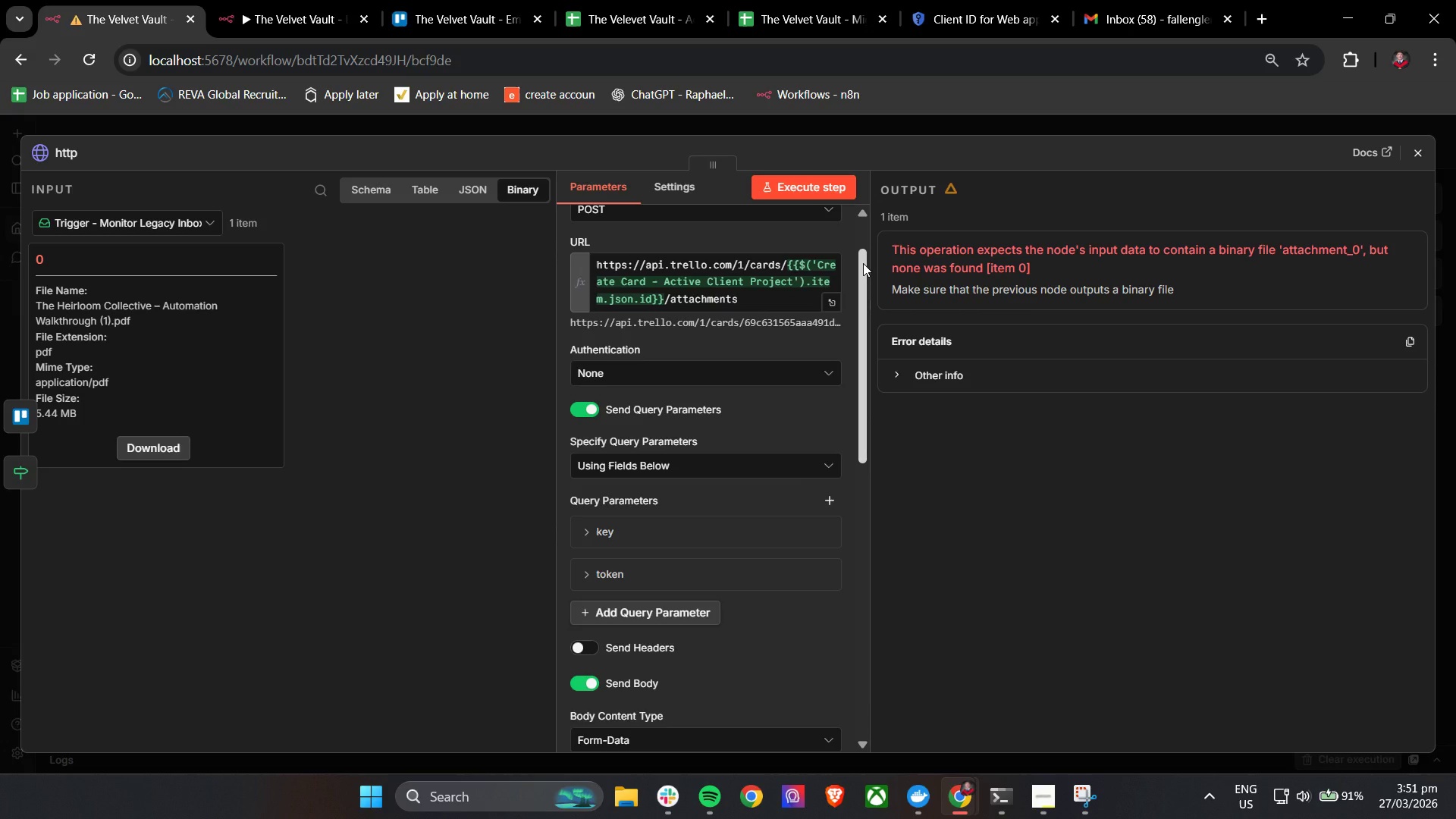 
left_click_drag(start_coordinate=[863, 263], to_coordinate=[858, 246])
 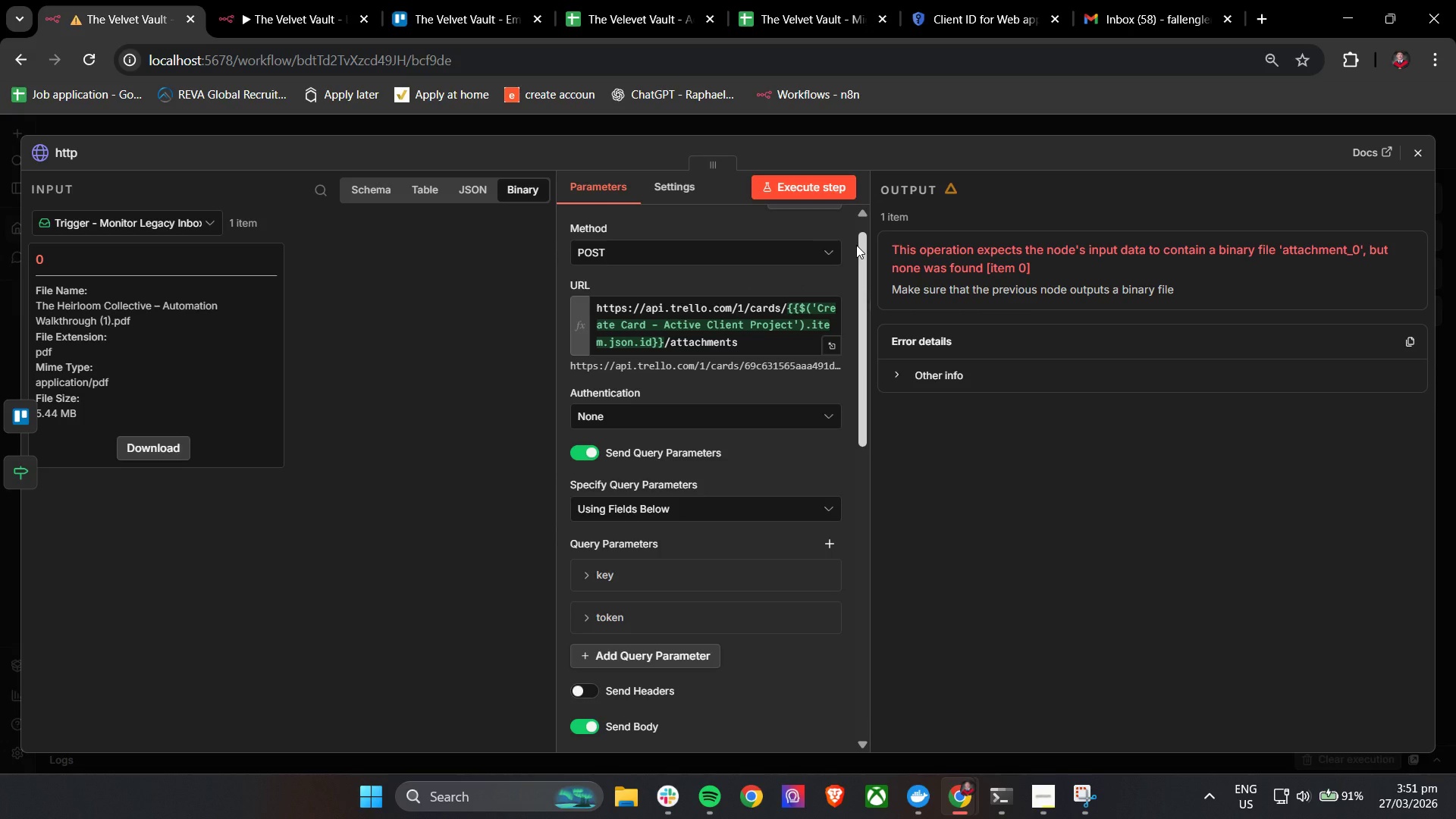 
wait(7.34)
 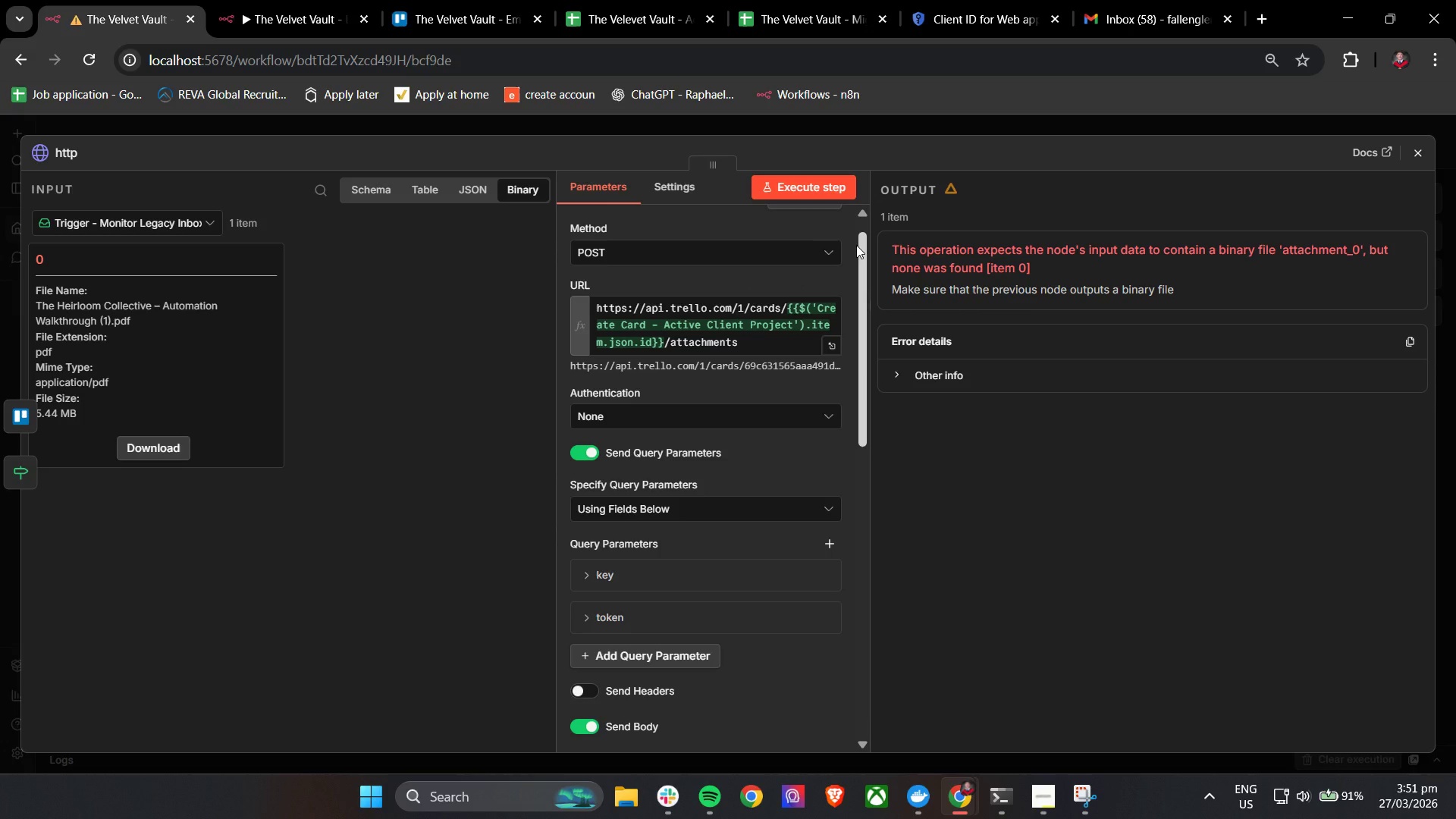 
scroll: coordinate [766, 482], scroll_direction: down, amount: 4.0
 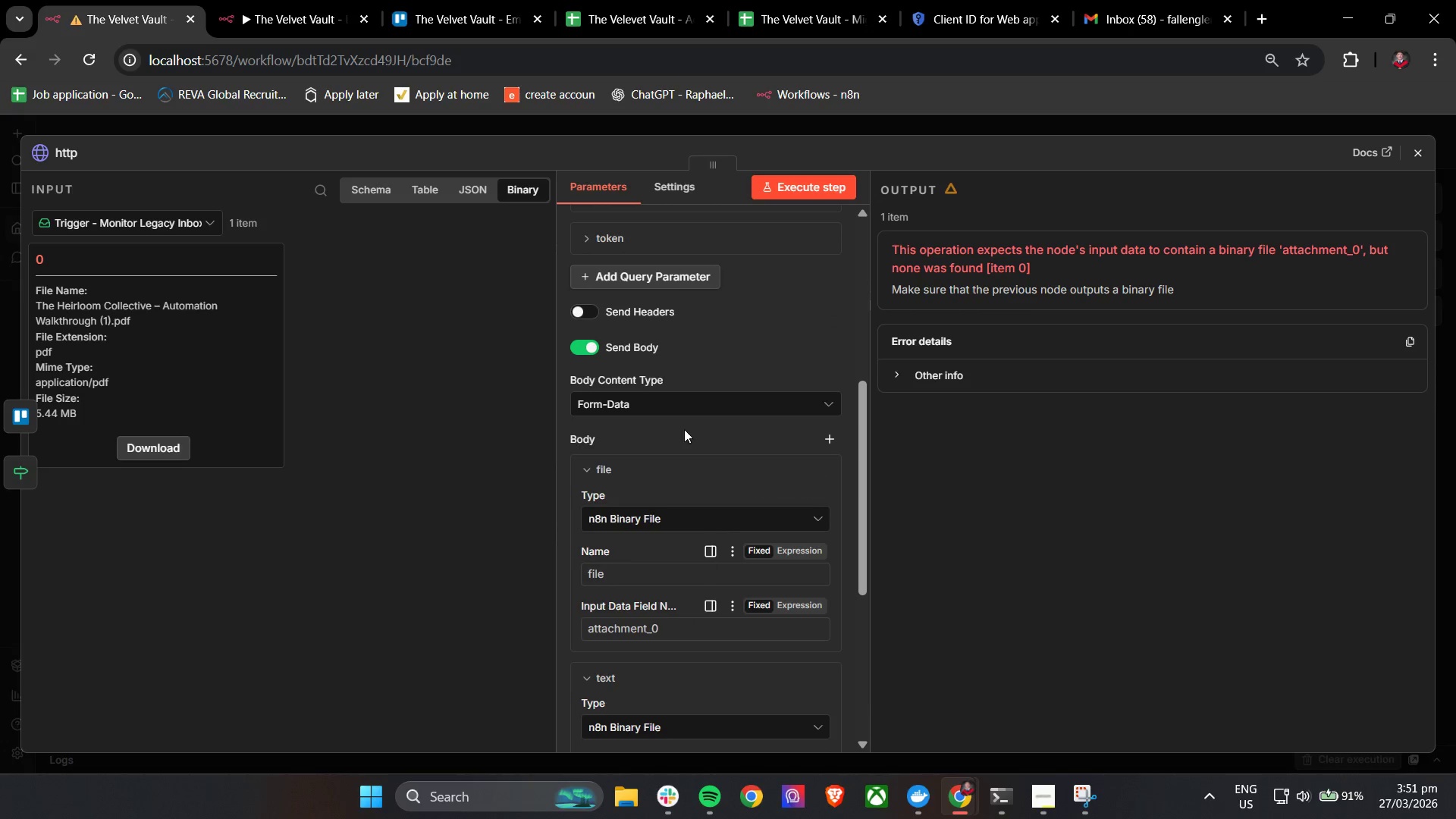 
left_click([670, 440])
 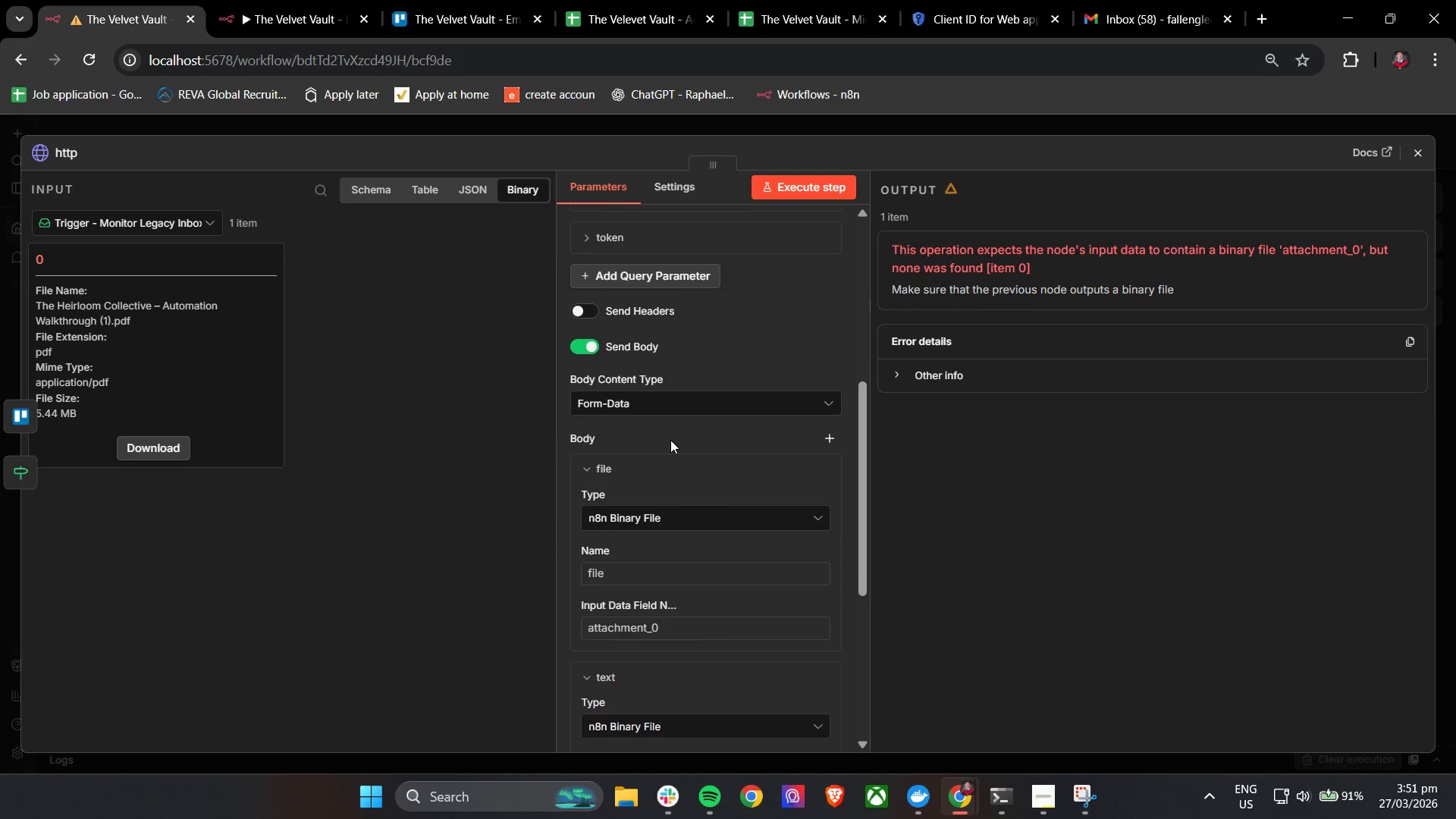 
scroll: coordinate [670, 440], scroll_direction: down, amount: 3.0
 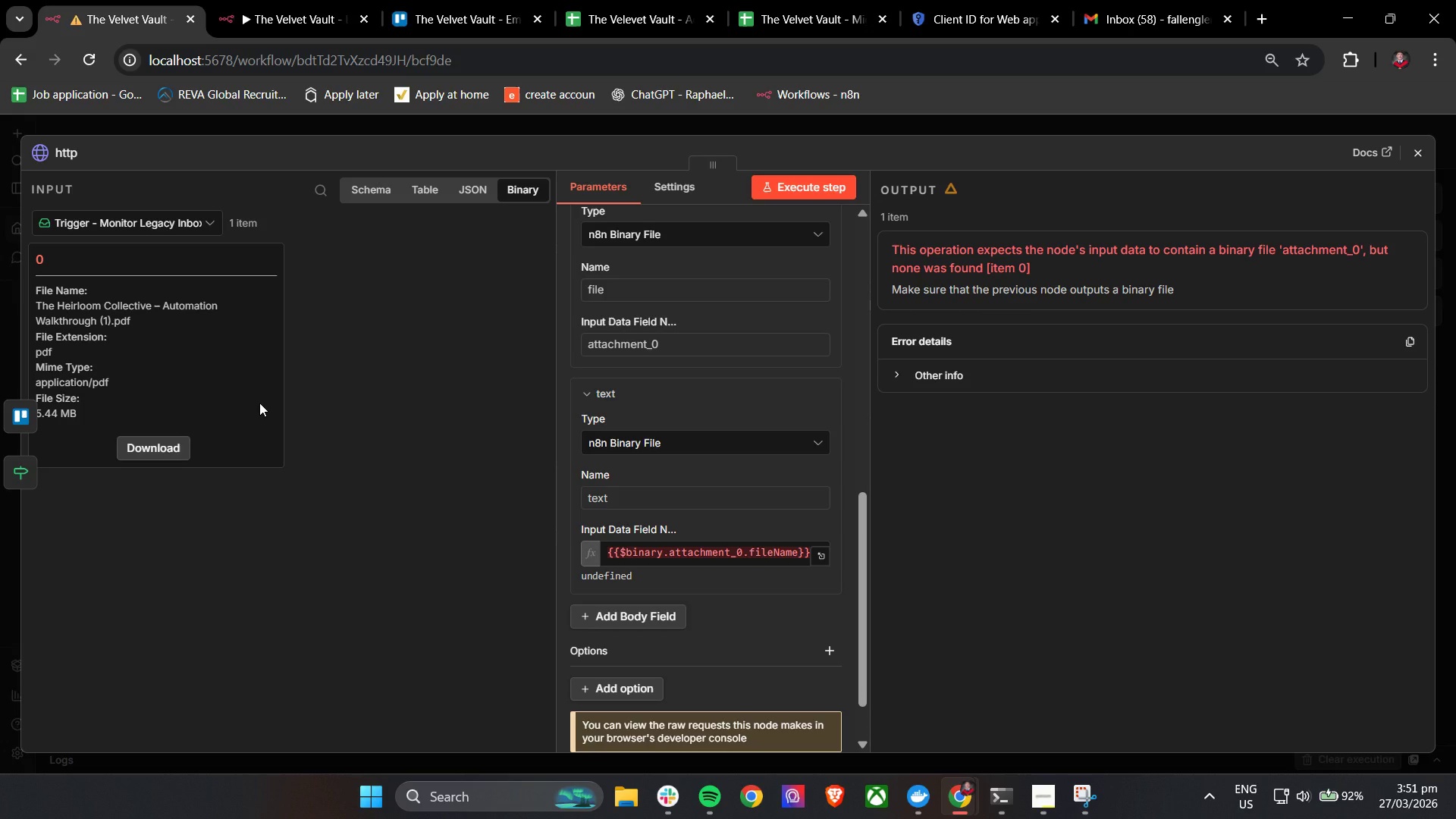 
wait(16.44)
 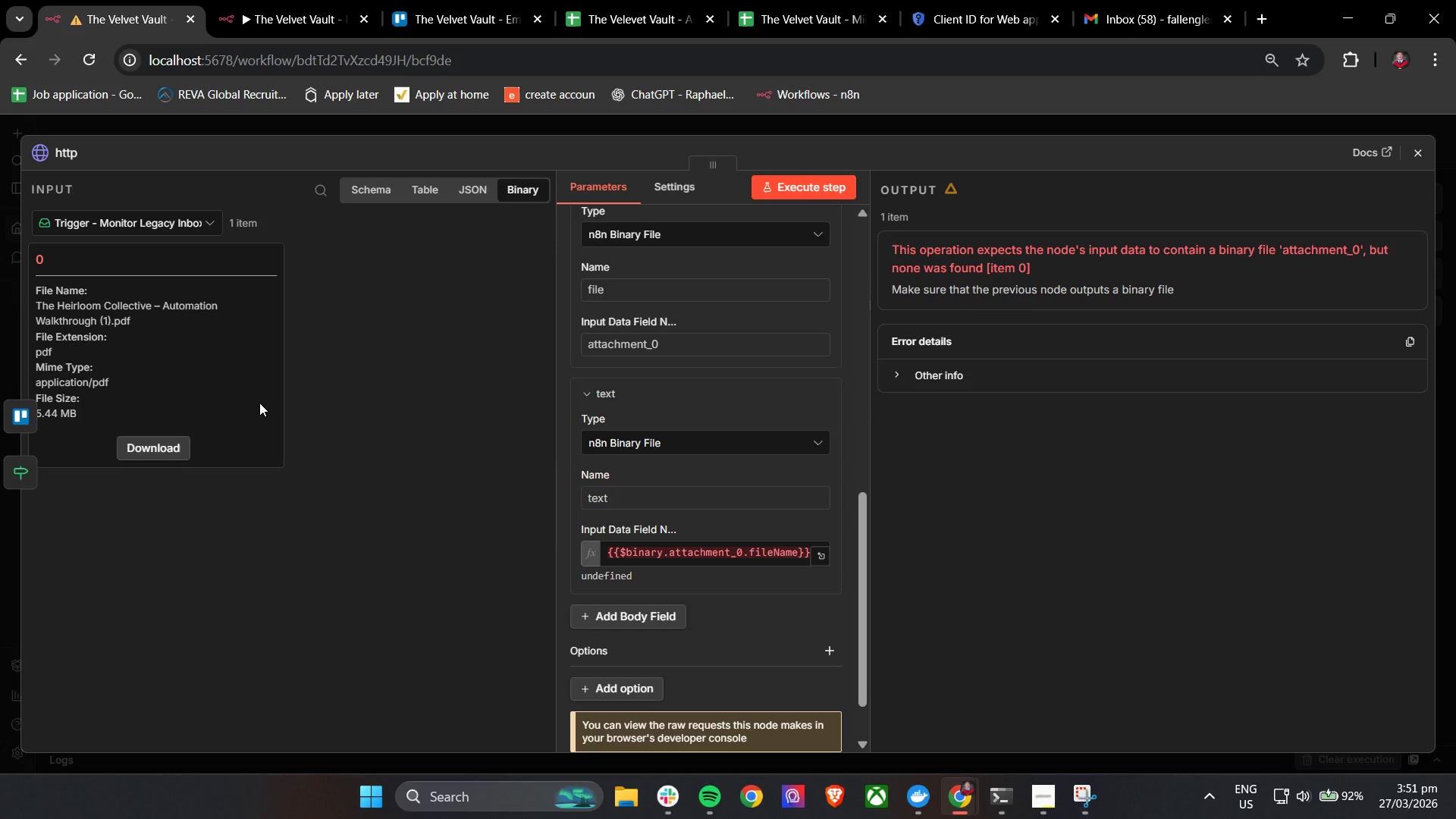 
left_click_drag(start_coordinate=[666, 554], to_coordinate=[681, 554])
 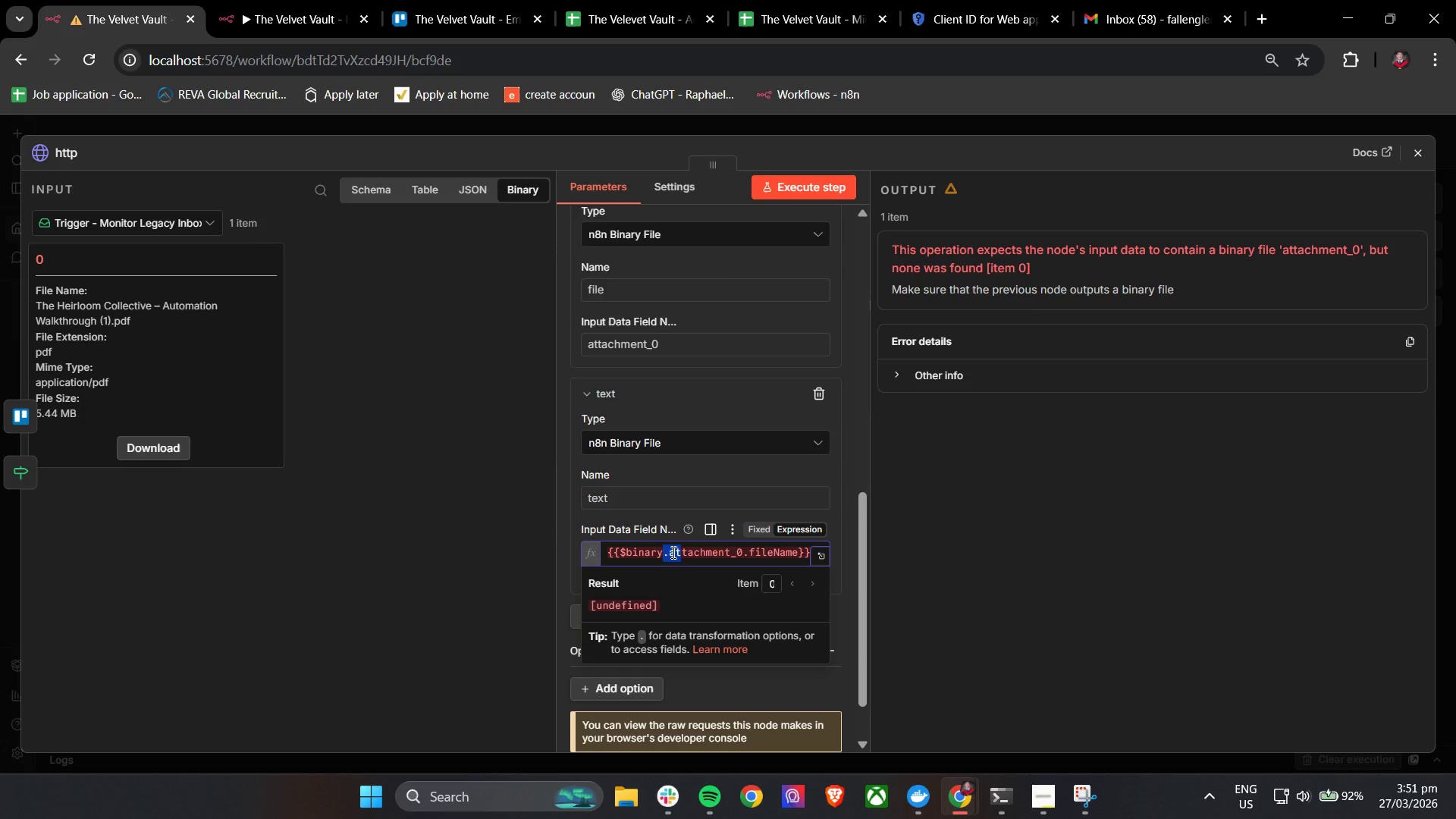 
left_click([670, 552])
 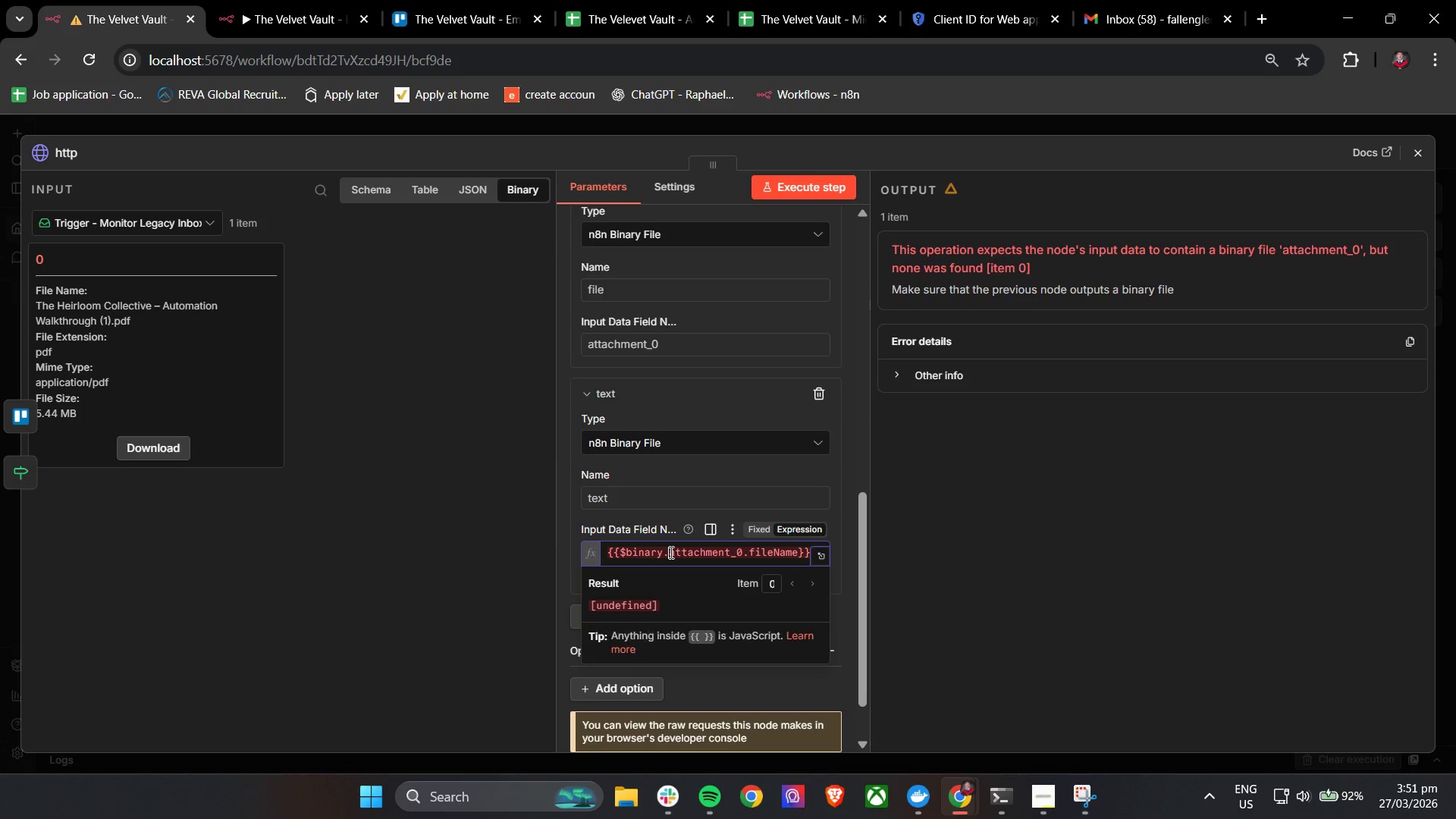 
left_click_drag(start_coordinate=[670, 552], to_coordinate=[799, 560])
 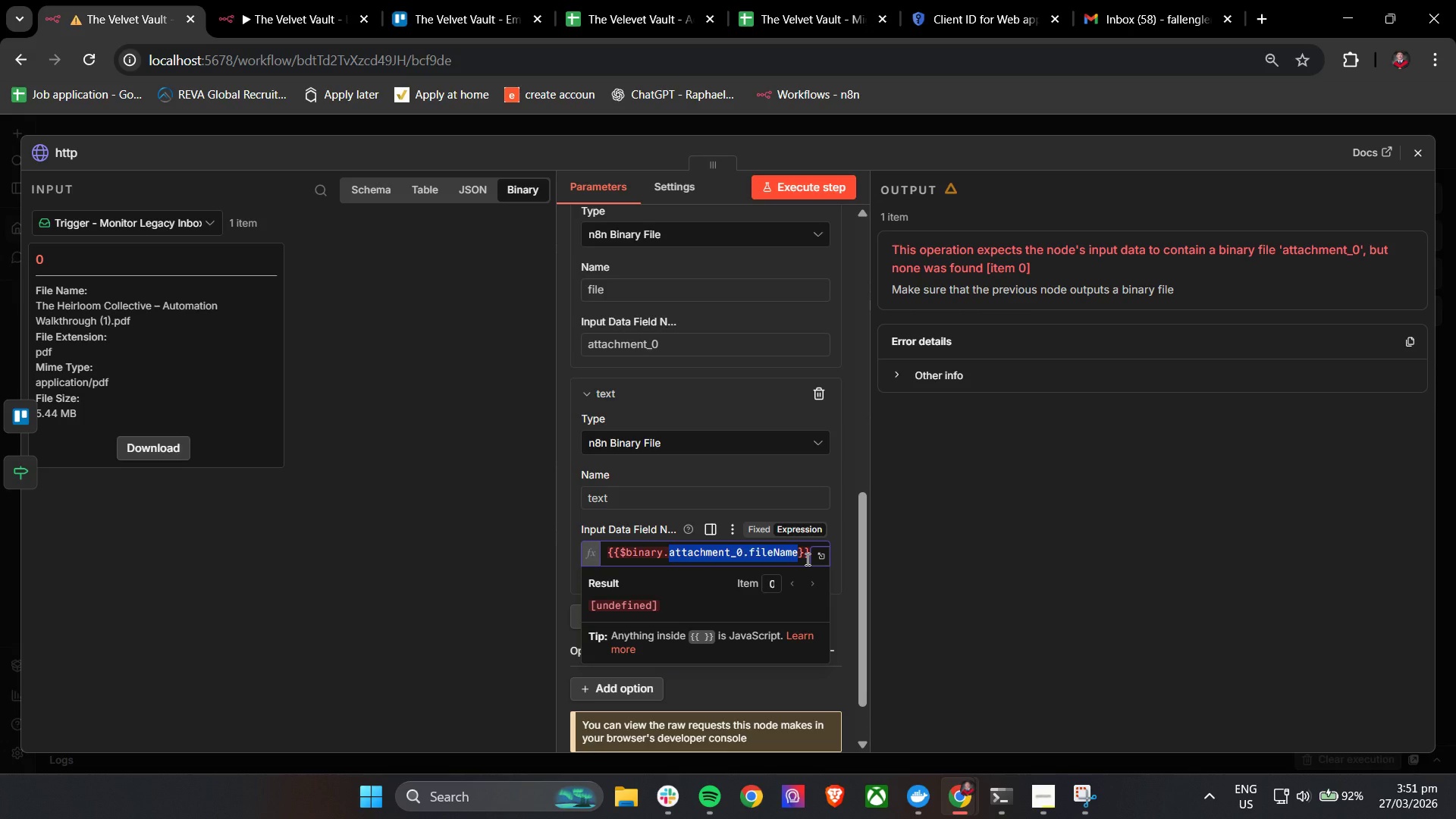 
key(Backspace)
type(The Heirloom Collective )
key(Backspace)
type(-Automation.filename)
 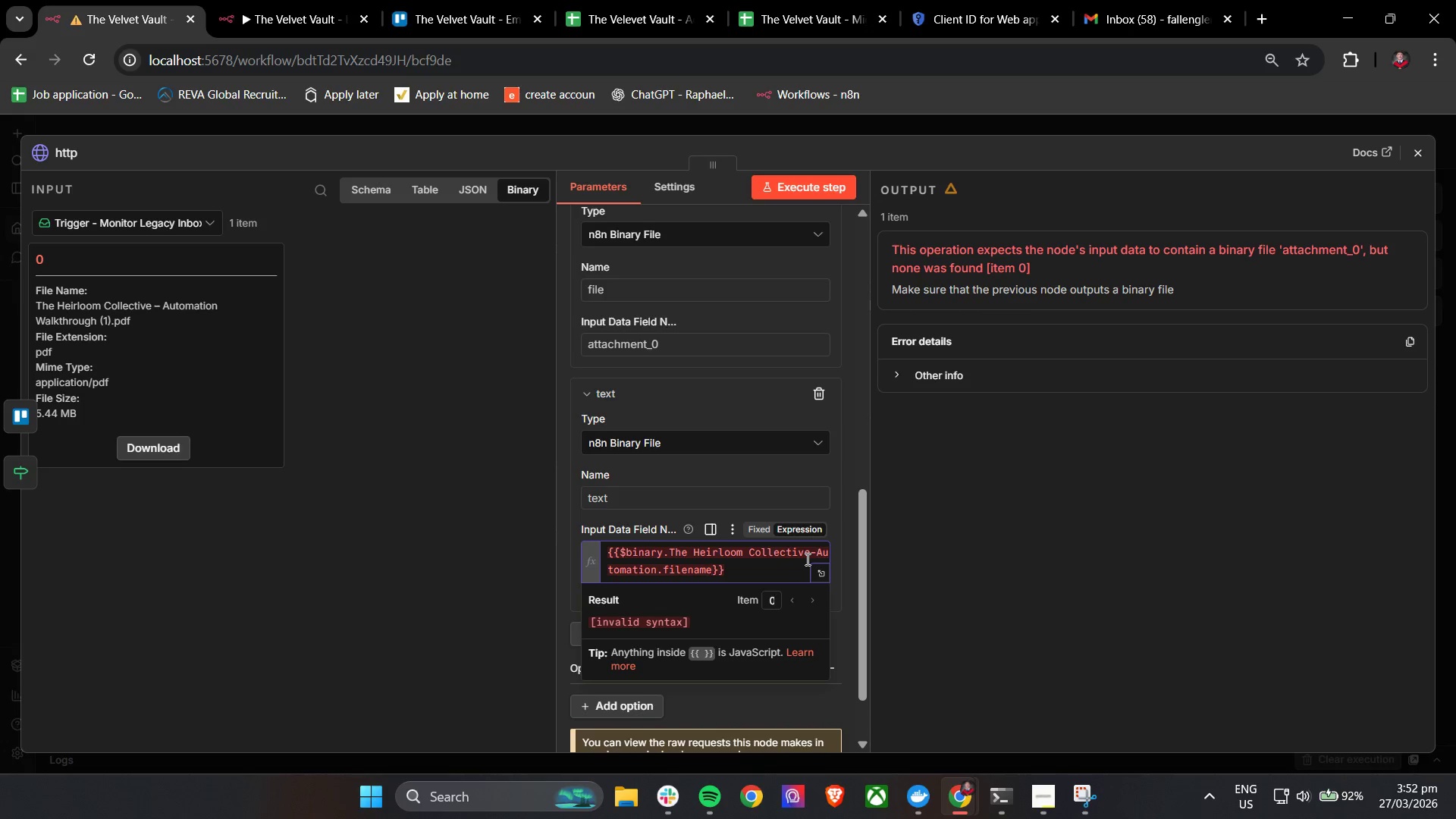 
wait(24.94)
 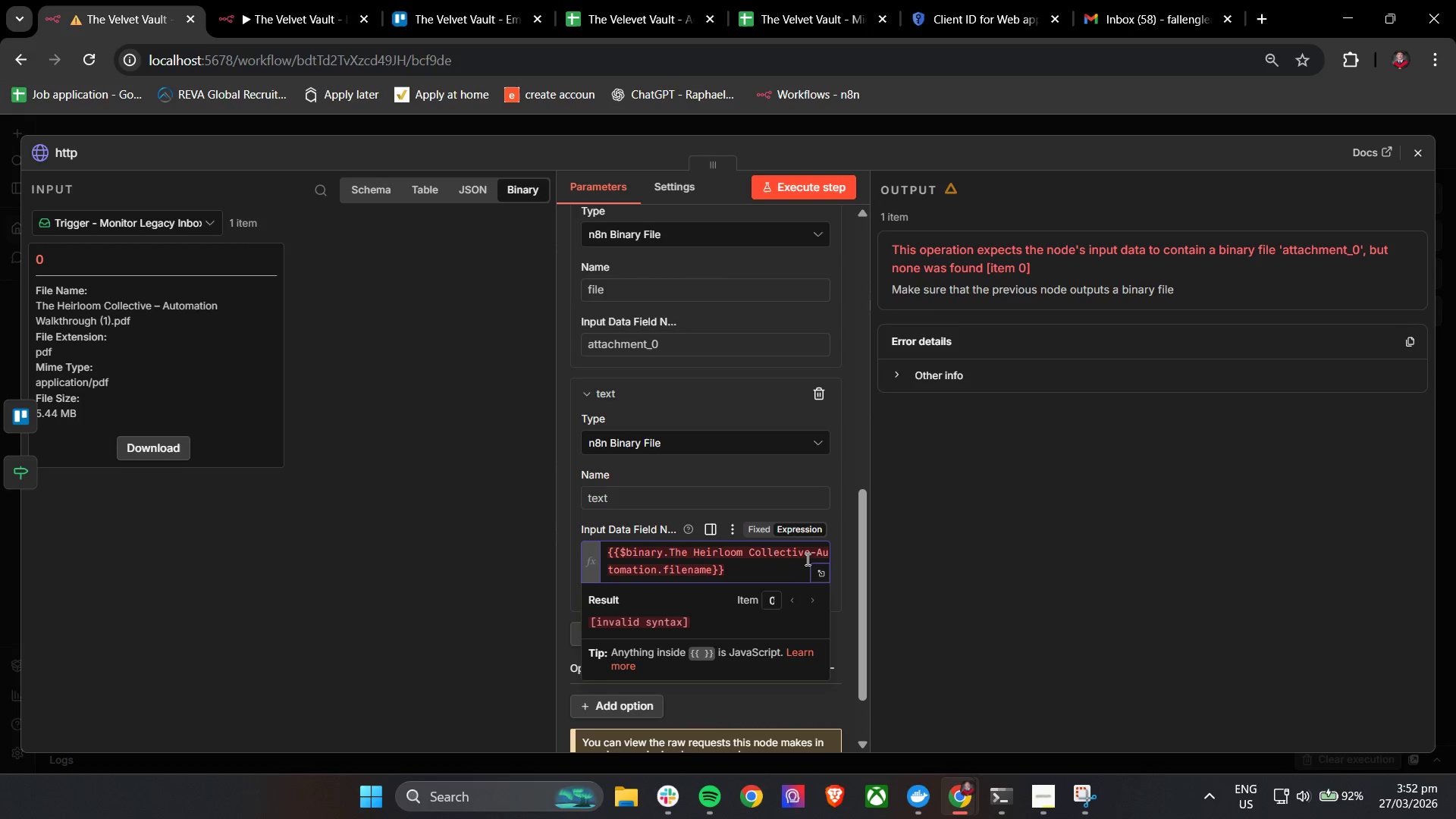 
scroll: coordinate [639, 611], scroll_direction: down, amount: 4.0
 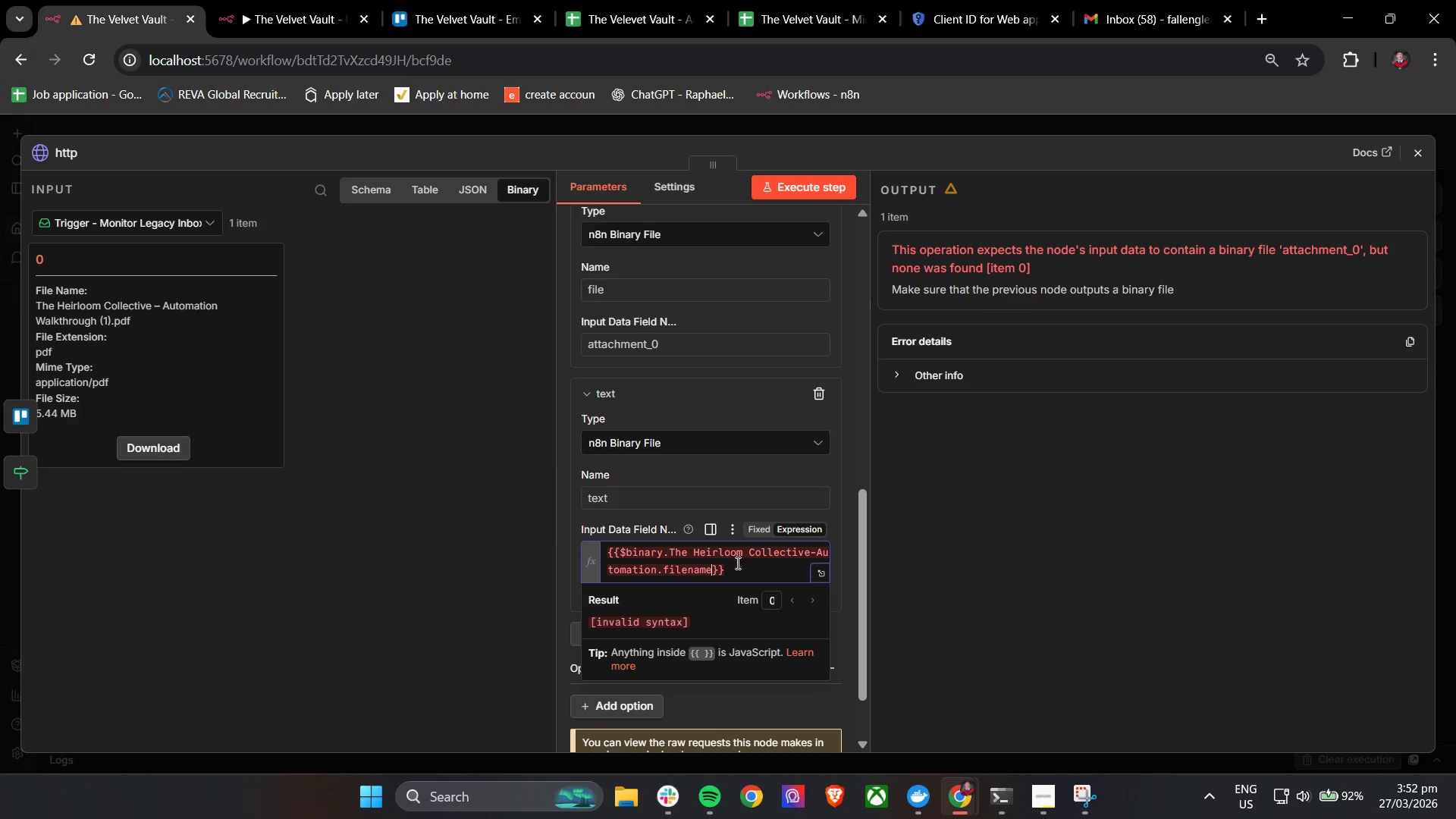 
left_click_drag(start_coordinate=[742, 567], to_coordinate=[590, 546])
 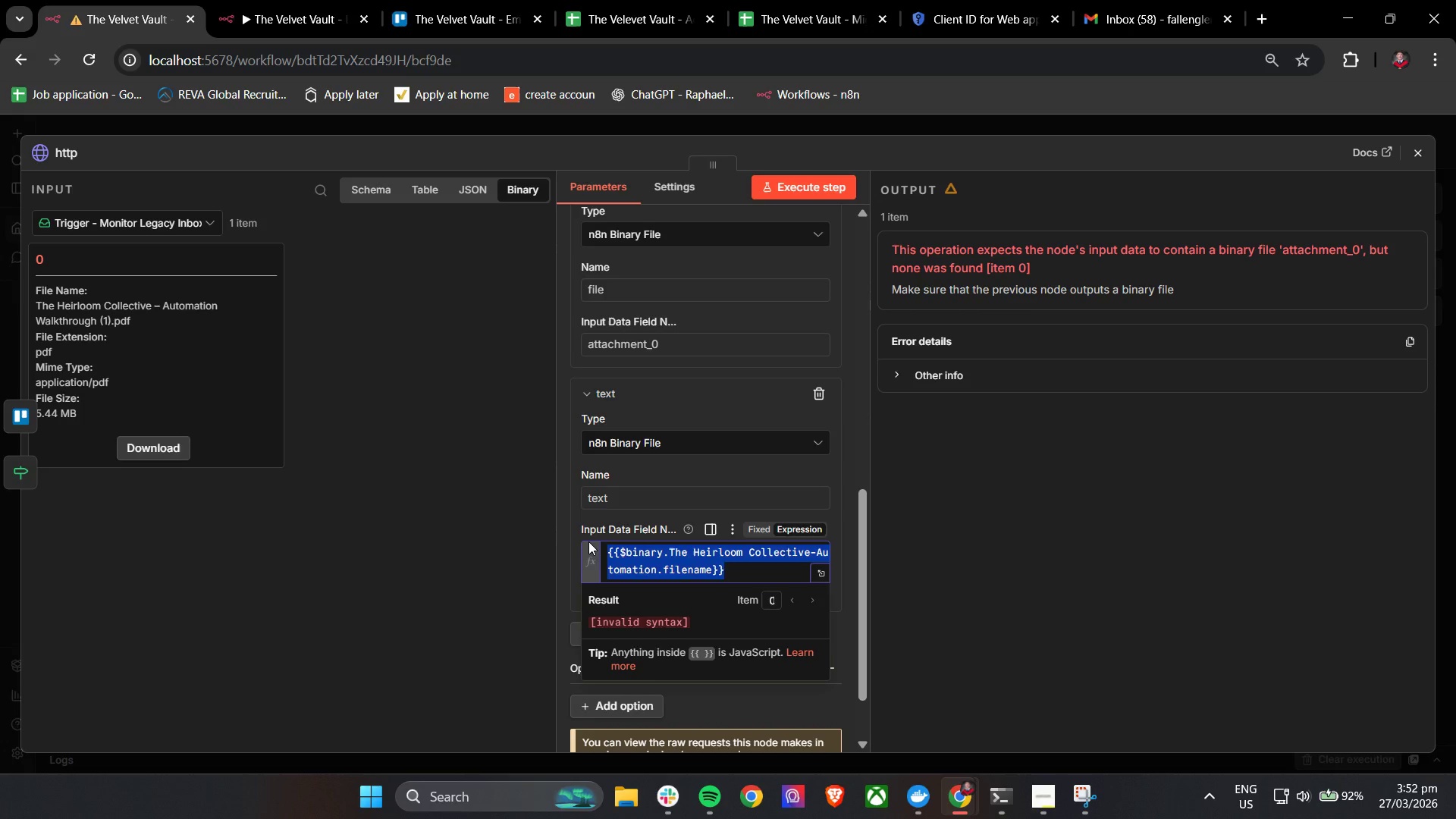 
key(Backspace)
 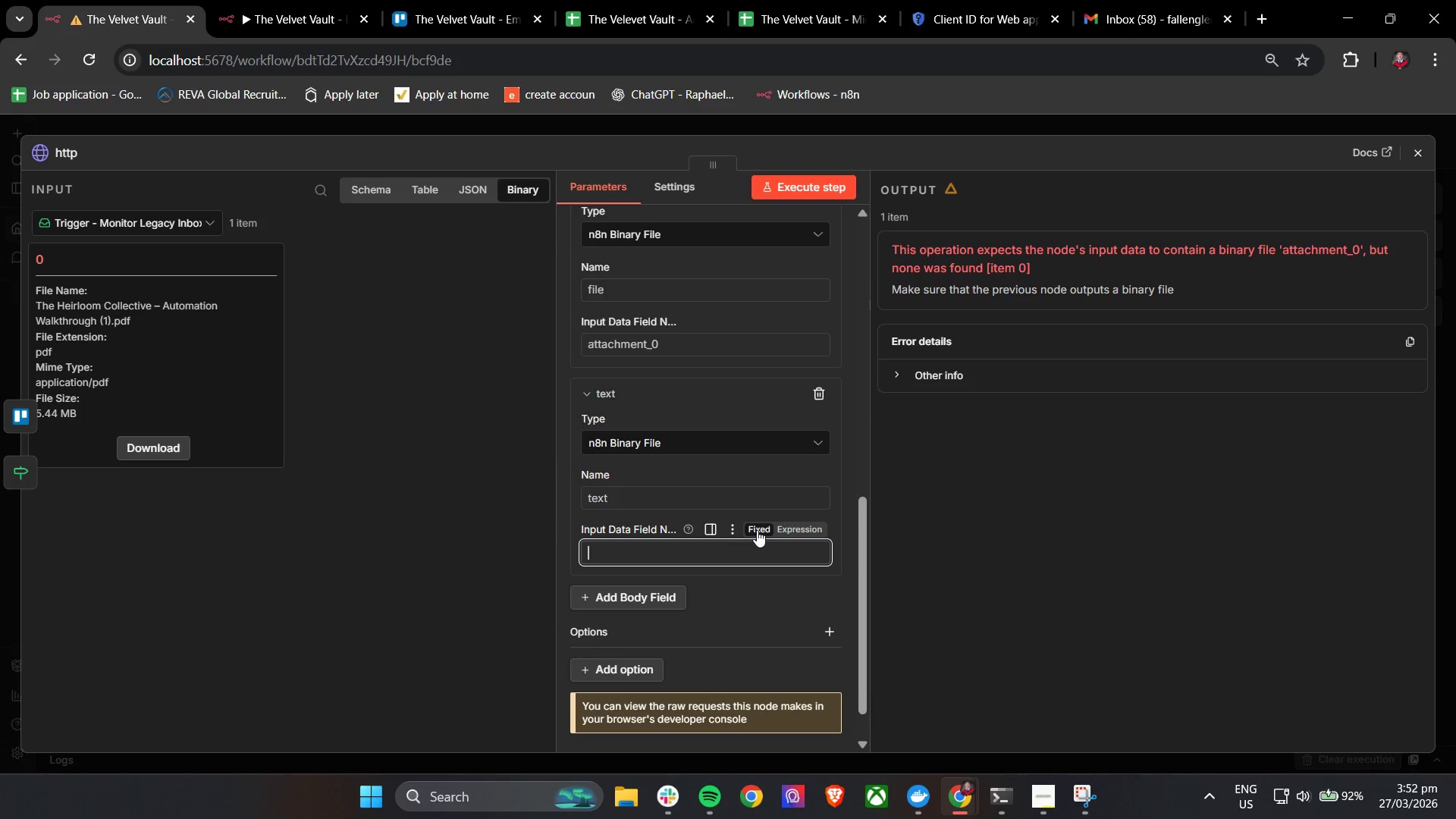 
double_click([660, 558])
 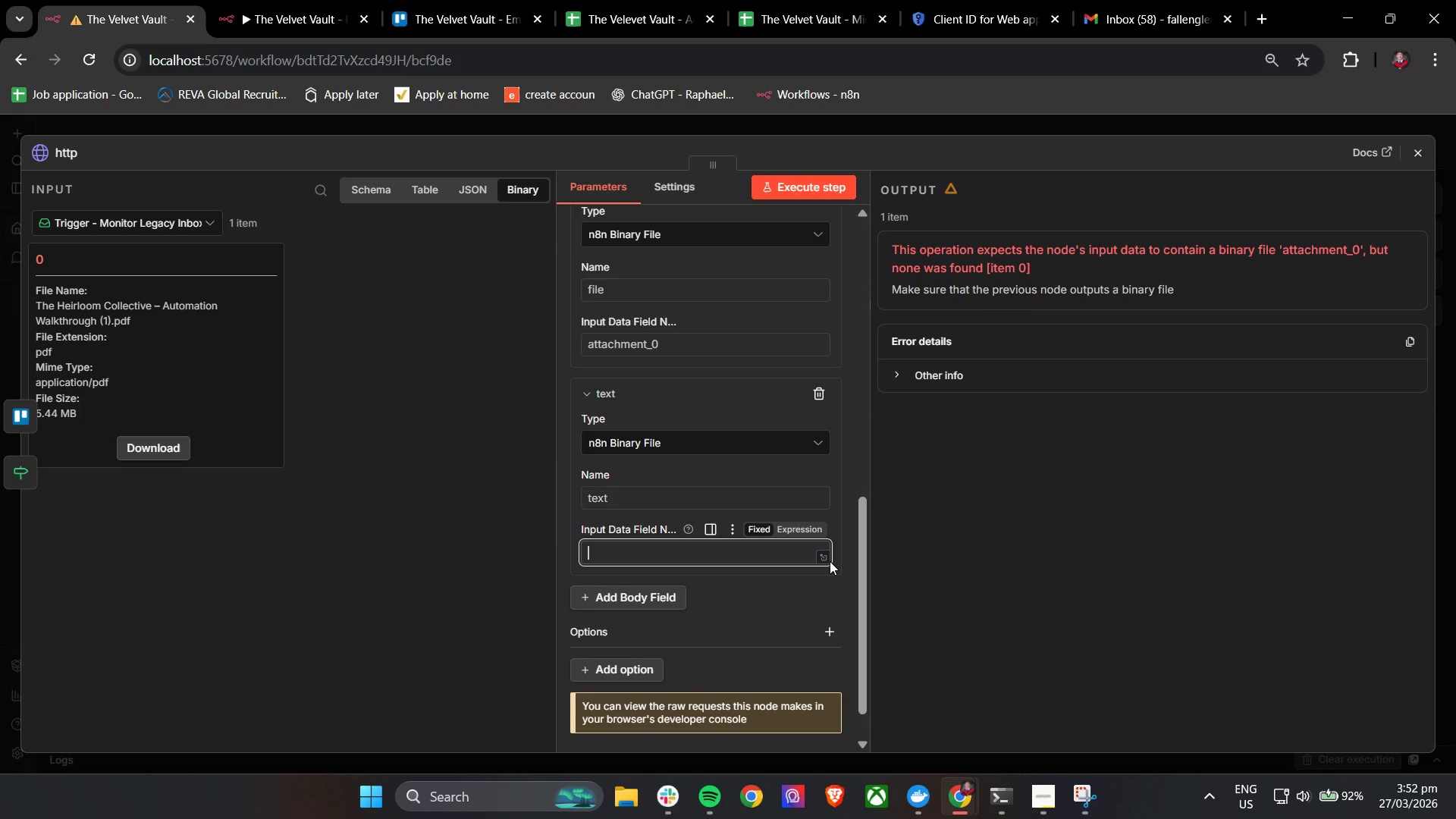 
left_click([821, 560])
 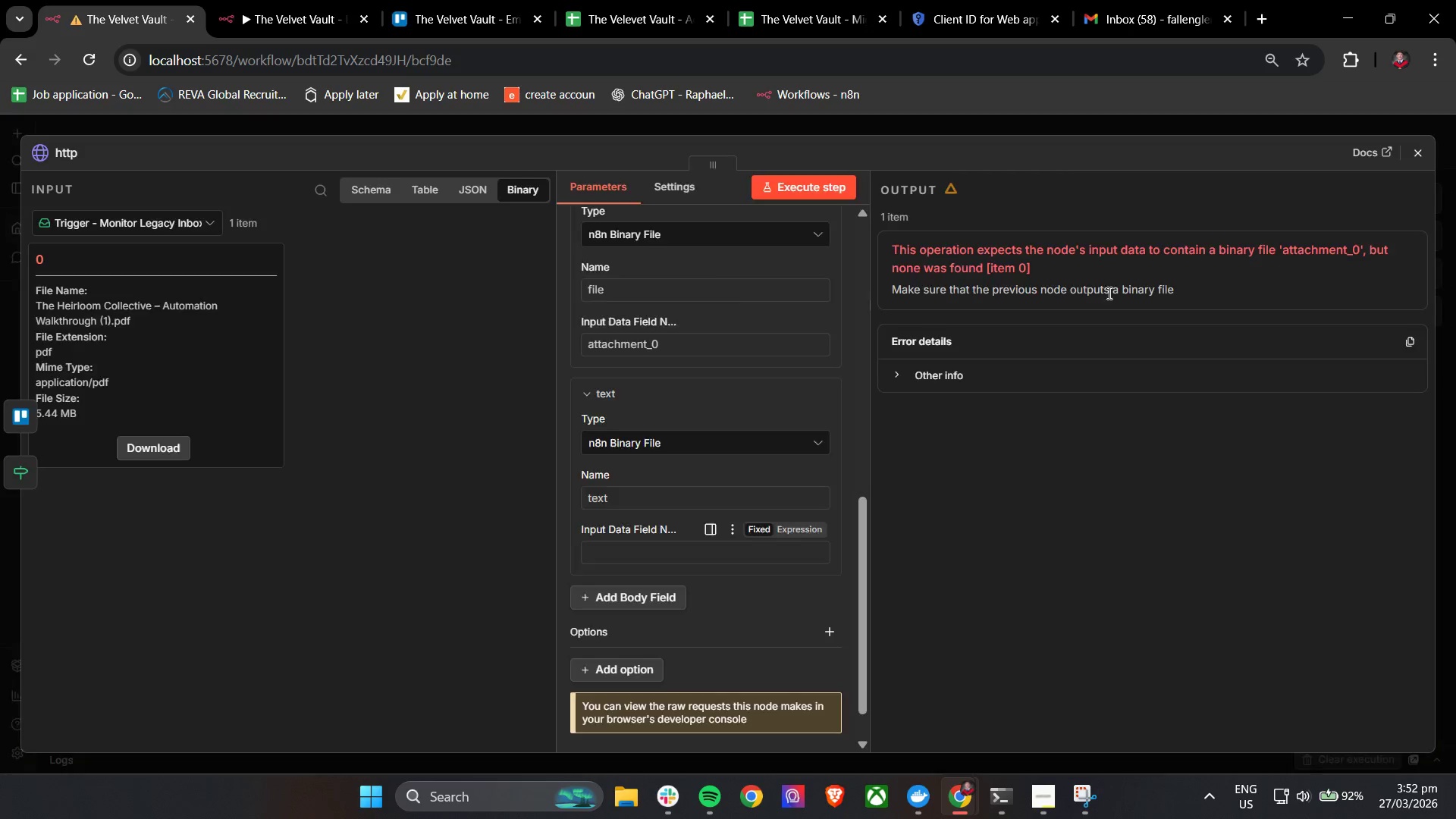 
left_click_drag(start_coordinate=[518, 187], to_coordinate=[641, 563])
 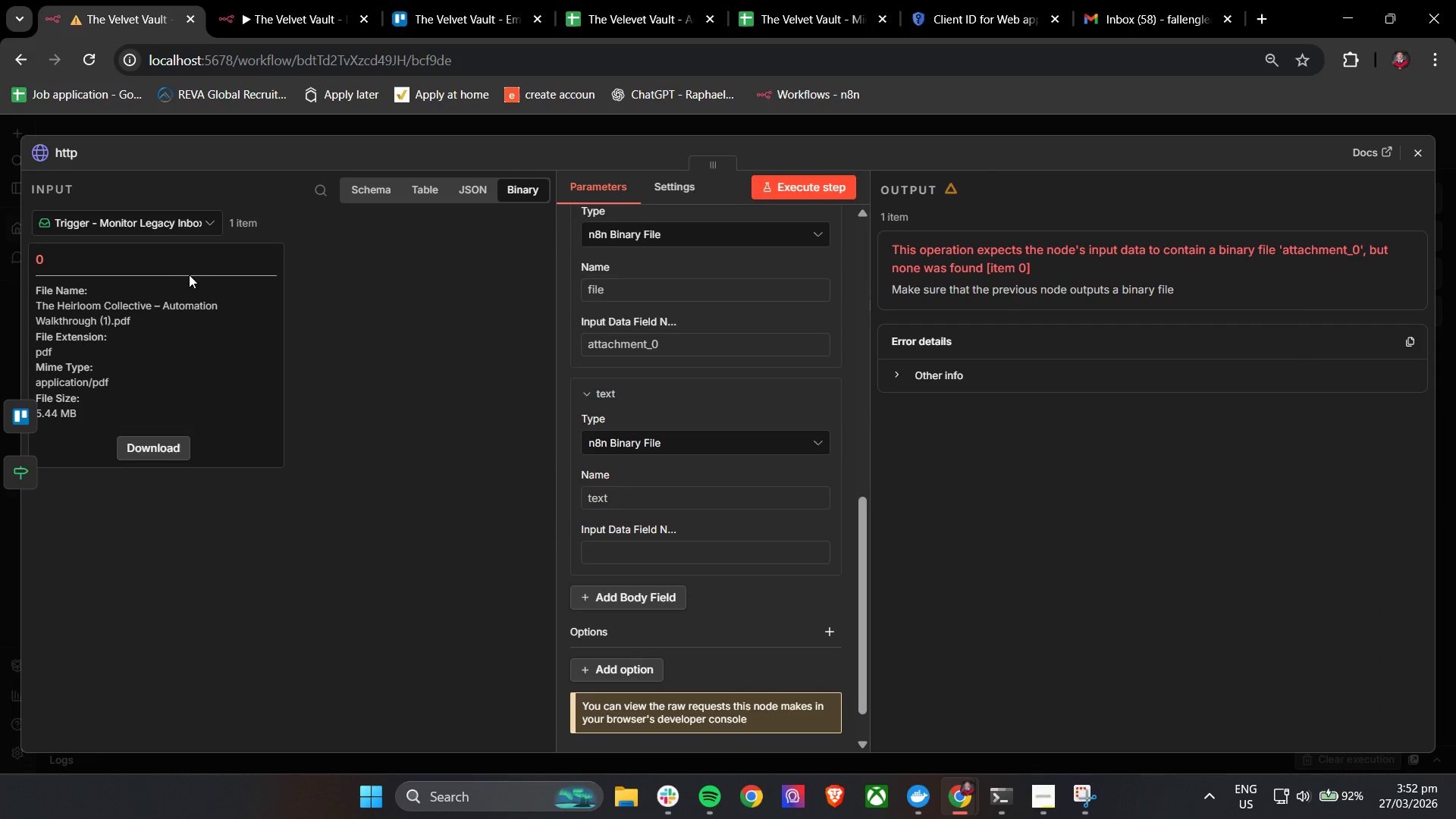 
left_click_drag(start_coordinate=[169, 256], to_coordinate=[619, 533])
 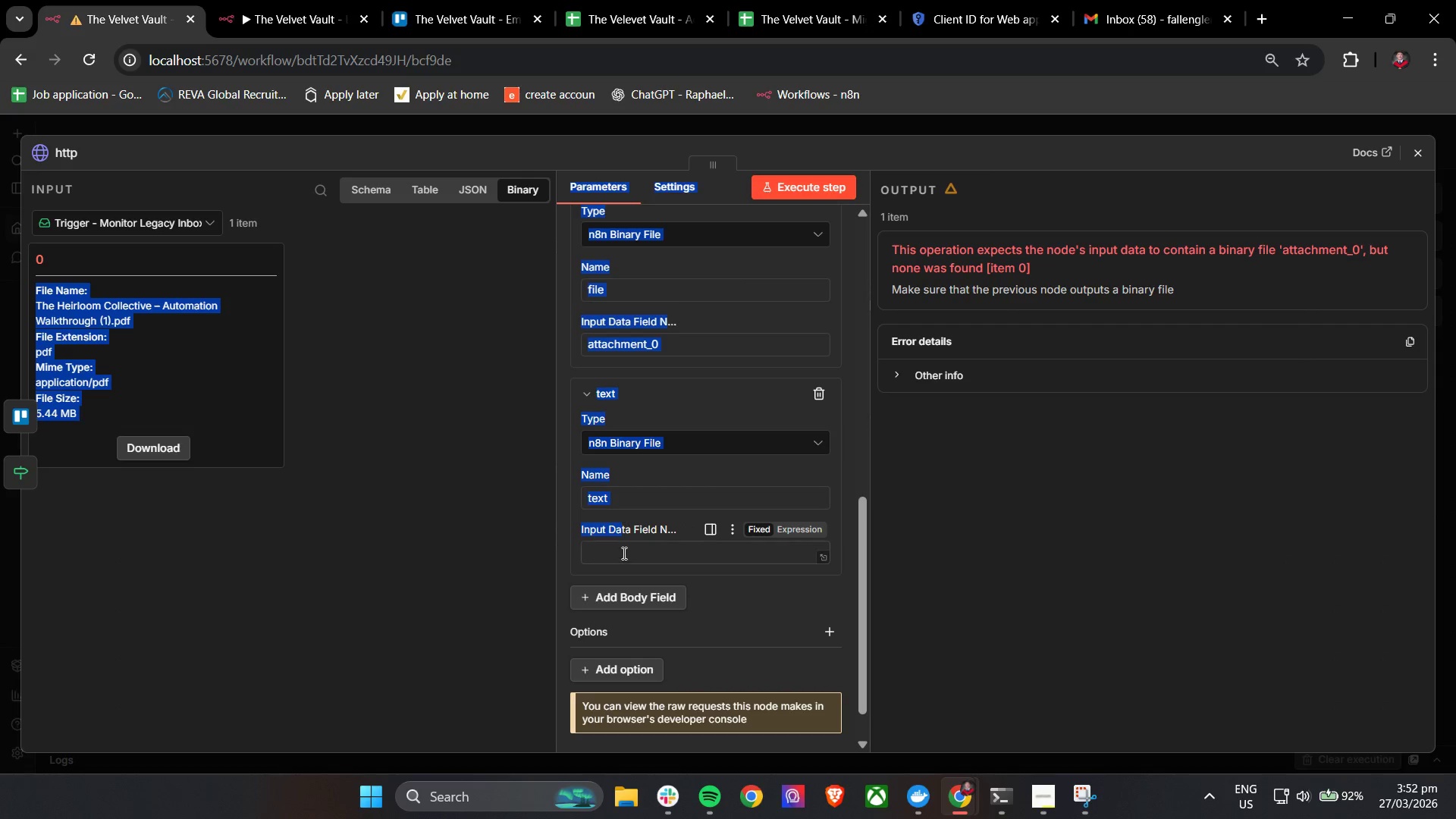 
left_click([623, 554])
 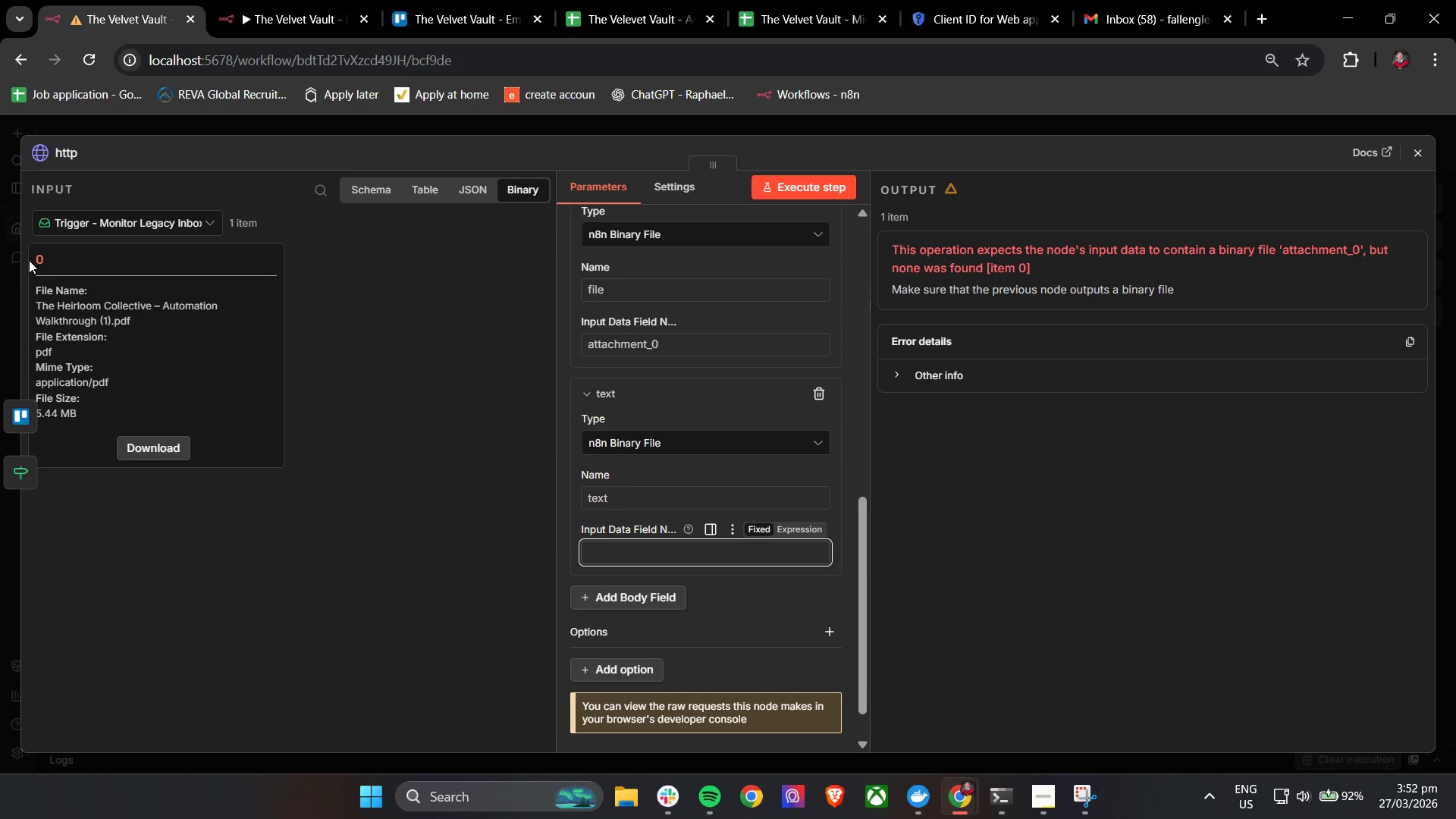 
left_click_drag(start_coordinate=[34, 257], to_coordinate=[53, 260])
 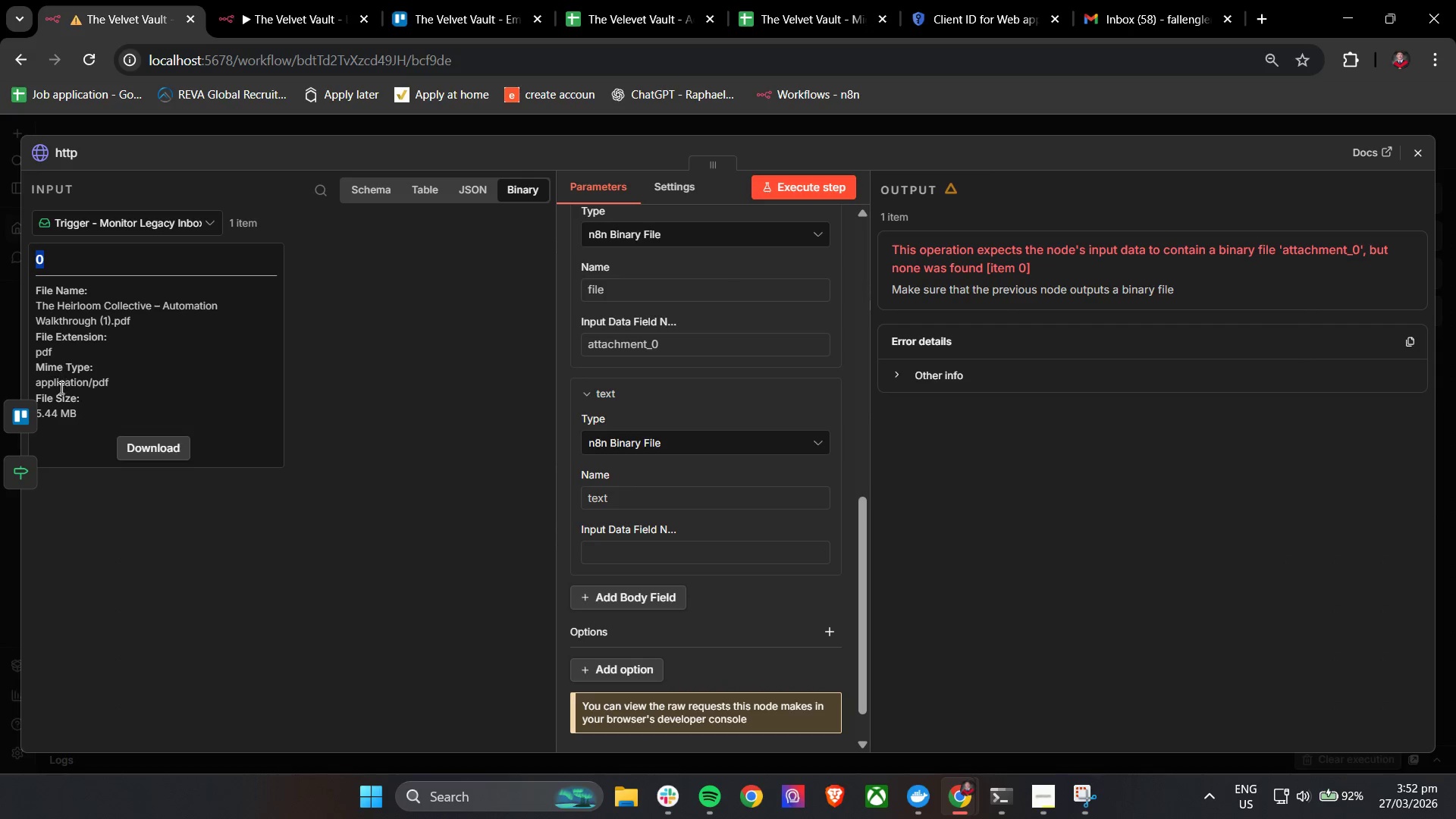 
left_click_drag(start_coordinate=[48, 401], to_coordinate=[176, 381])
 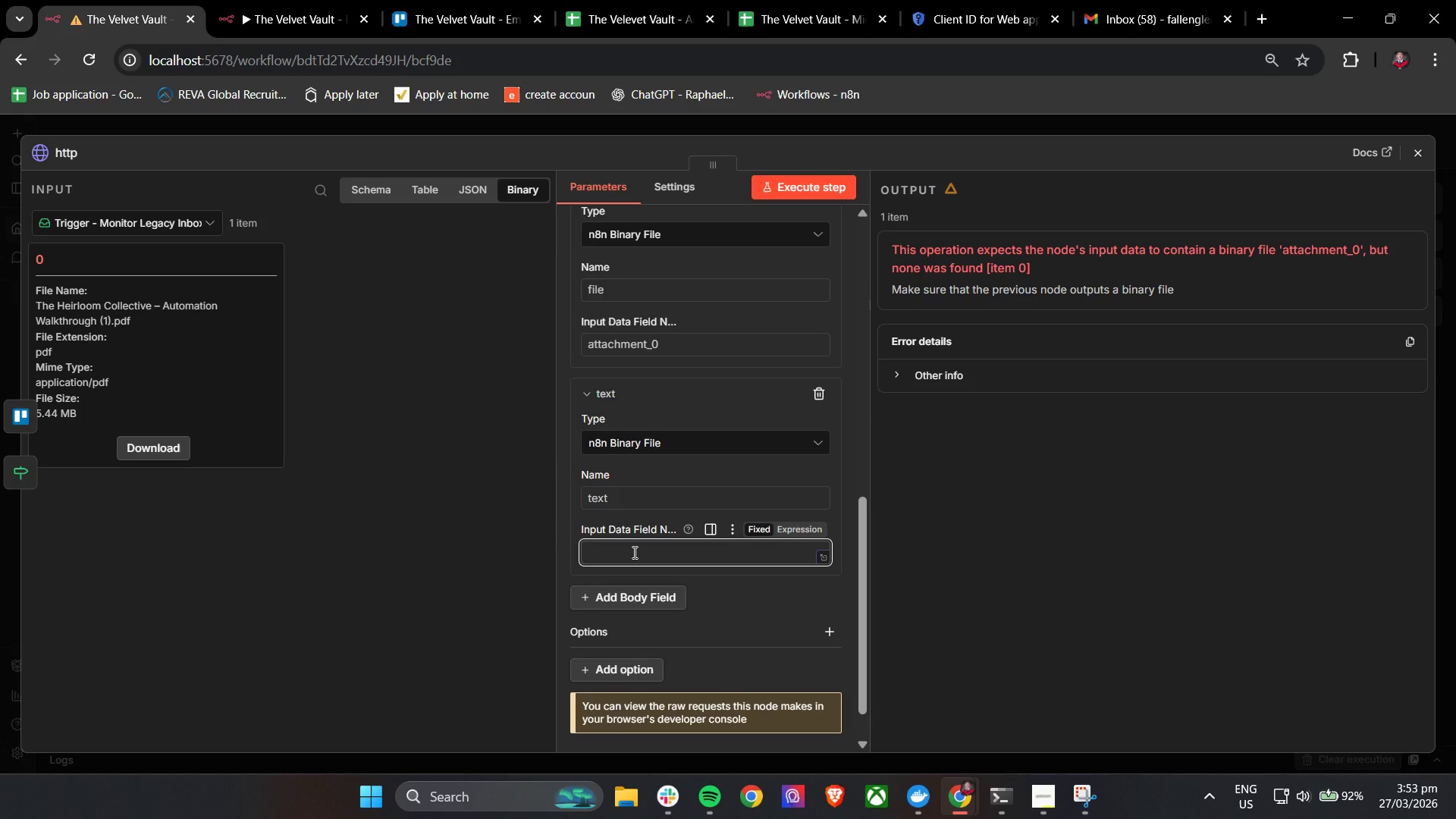 
wait(25.78)
 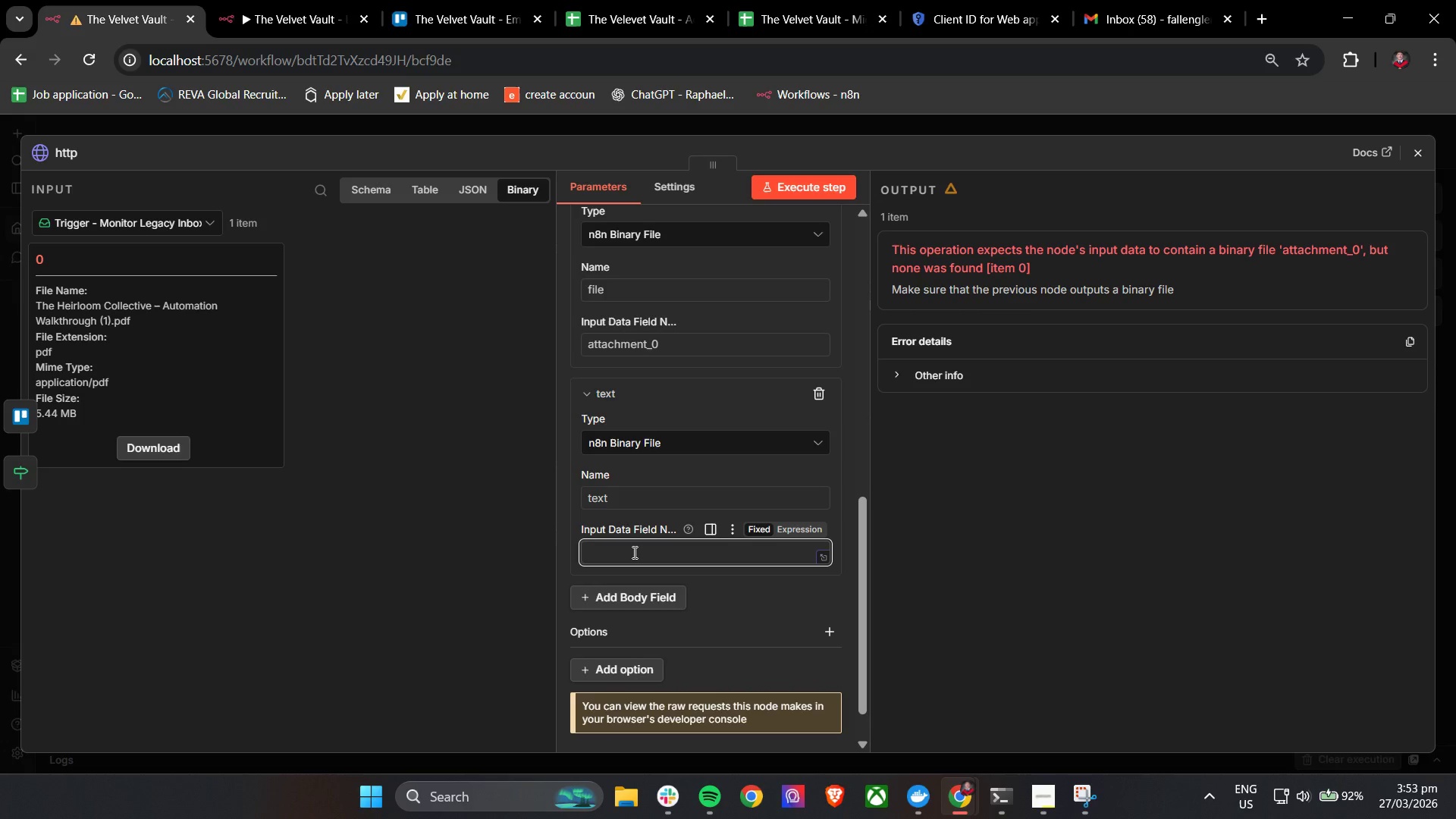 
left_click([882, 408])
 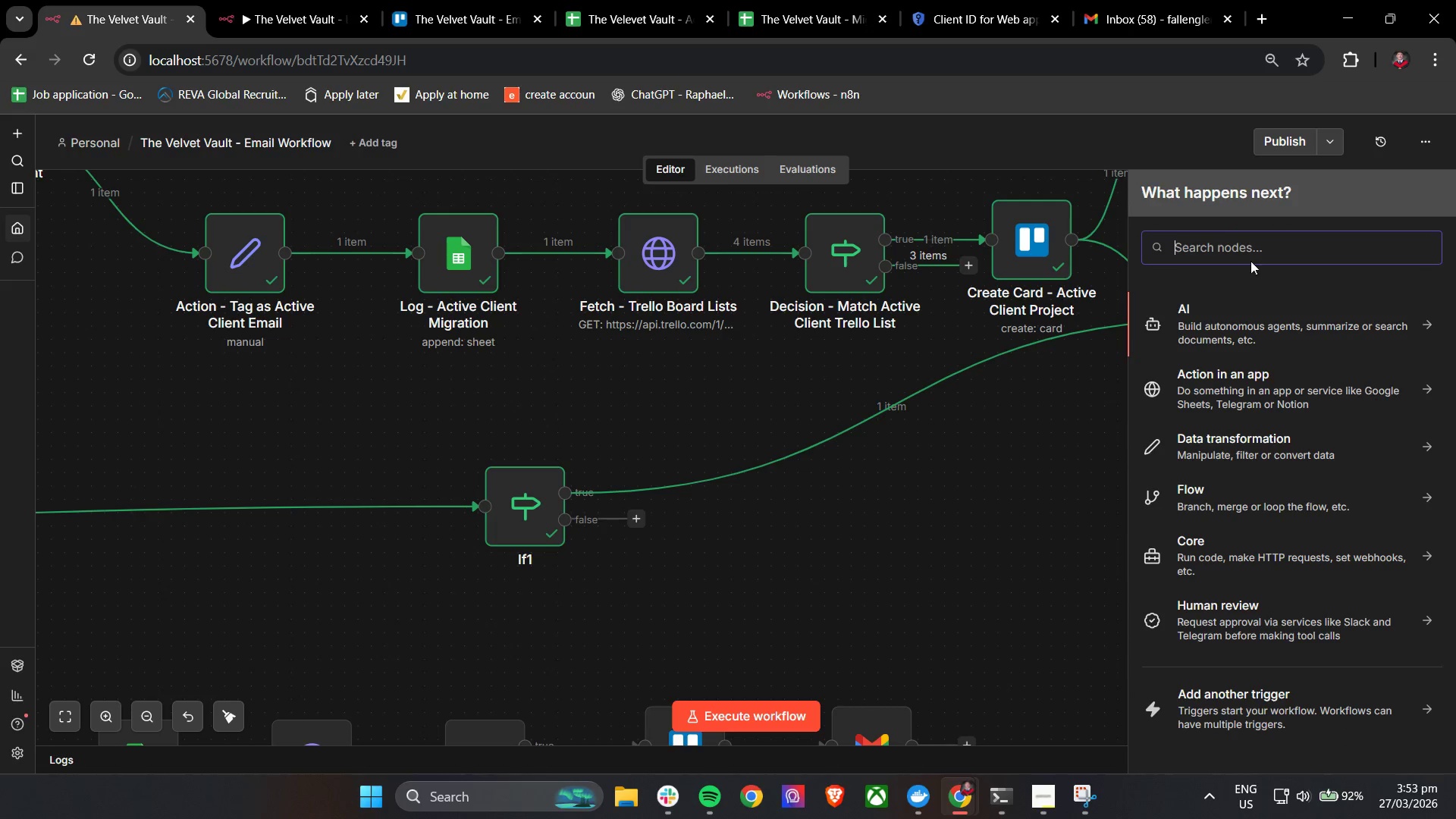 
left_click([1250, 257])
 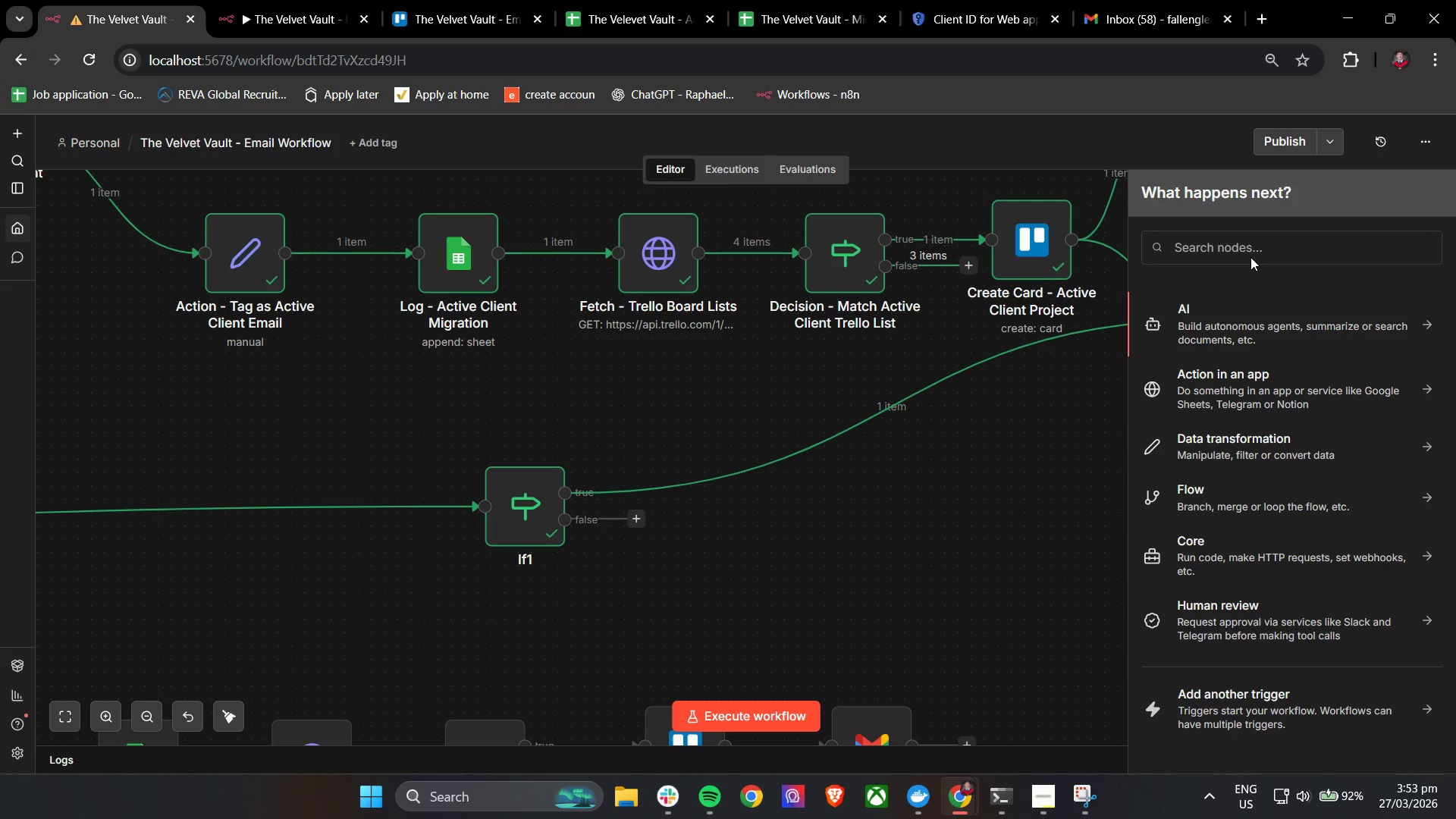 
type(mer)
 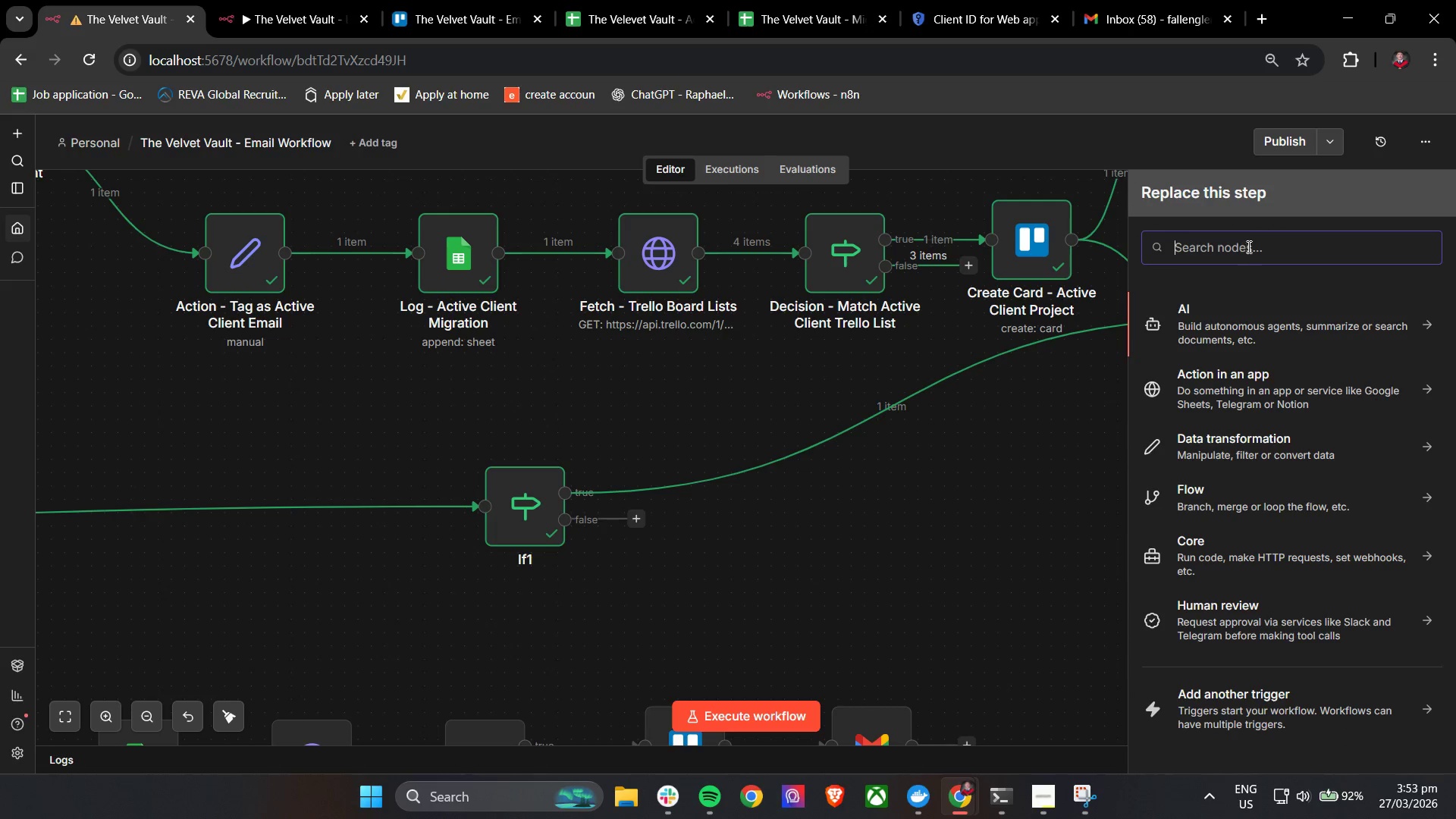 
type(mer)
 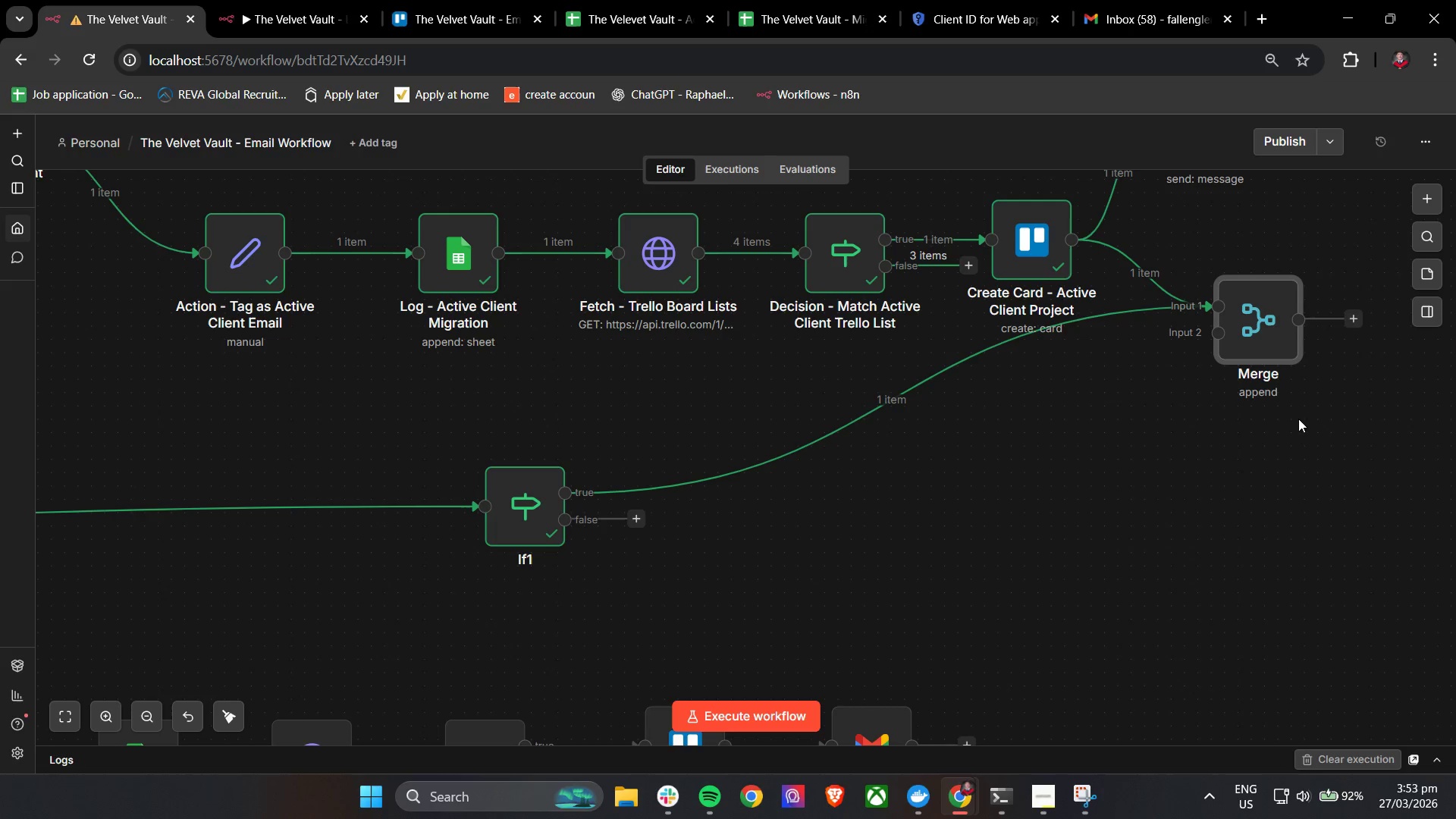 
left_click_drag(start_coordinate=[1282, 323], to_coordinate=[1164, 451])
 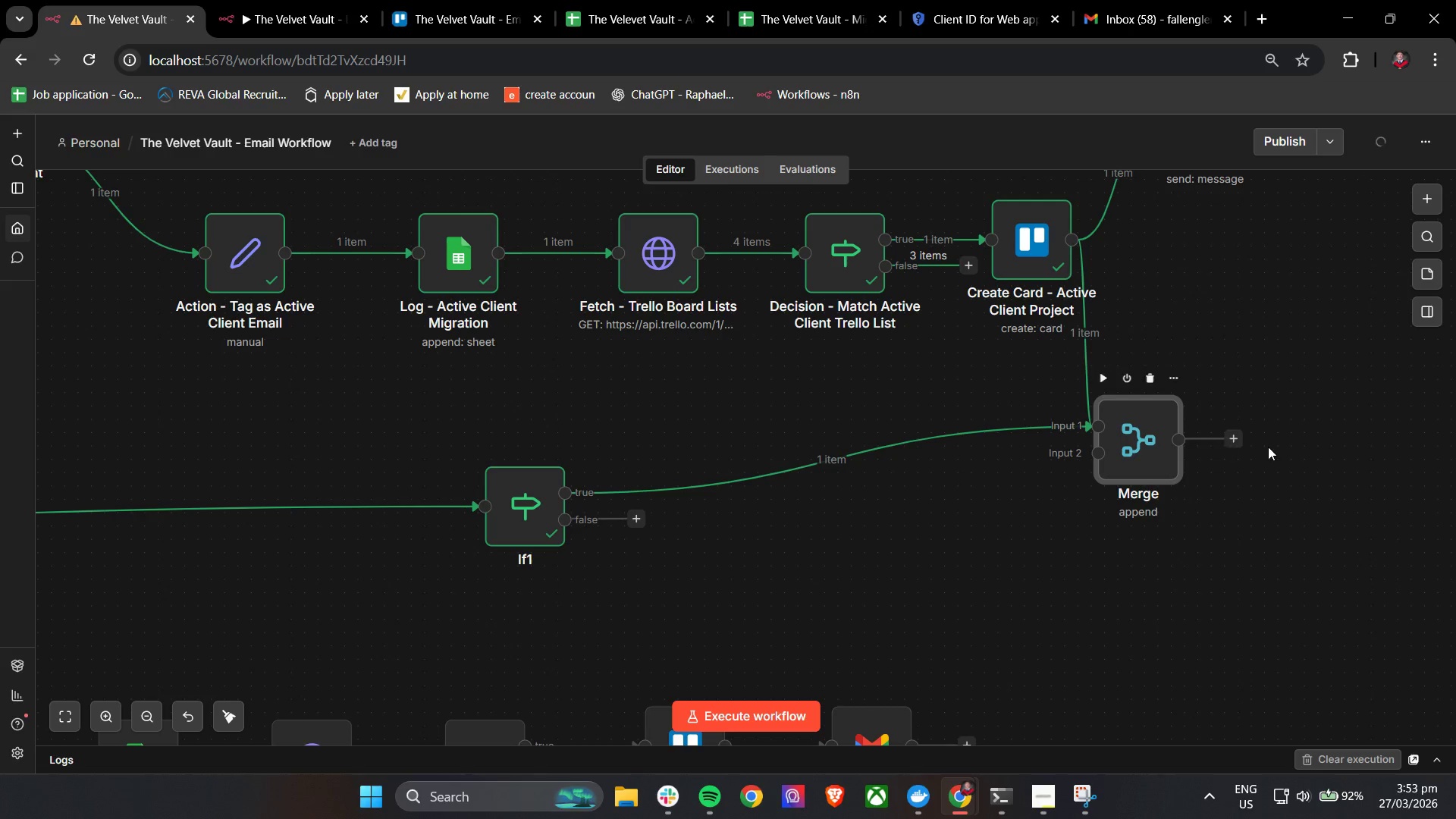 
hold_key(key=ControlLeft, duration=1.0)
left_click_drag(start_coordinate=[1370, 472], to_coordinate=[1068, 443])
 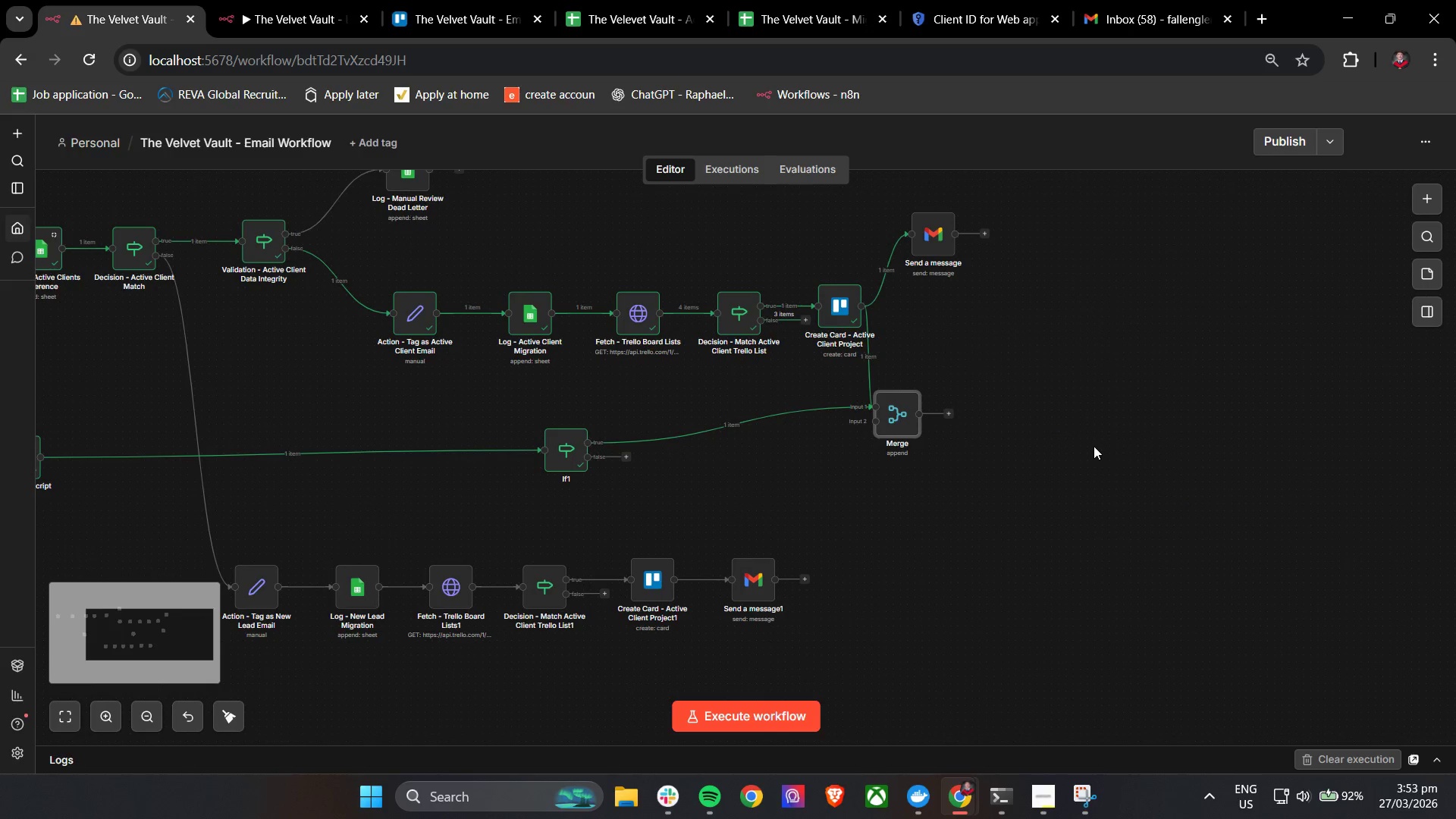 
scroll: coordinate [1269, 448], scroll_direction: down, amount: 4.0
 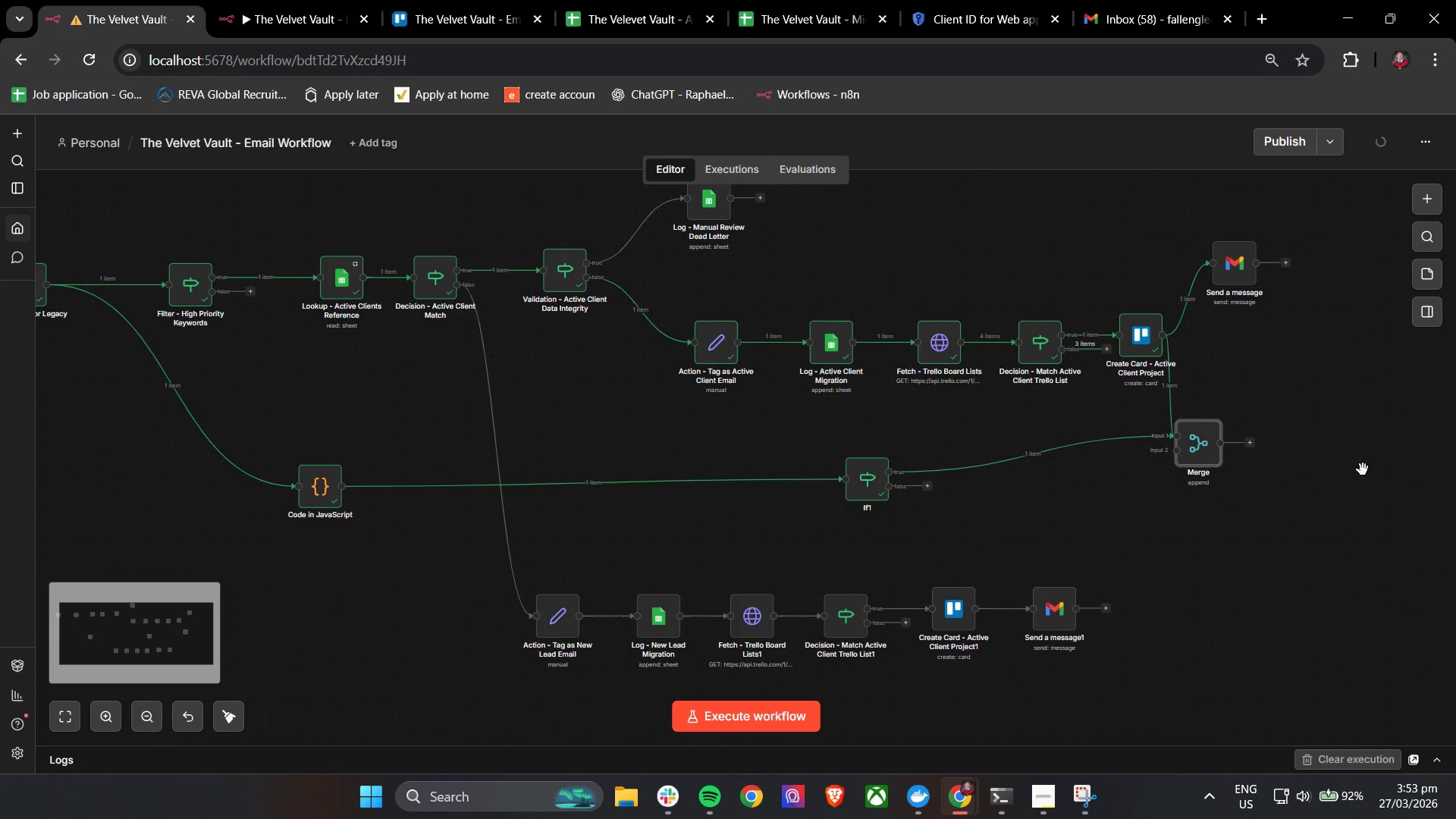 
key(Control+Z)
 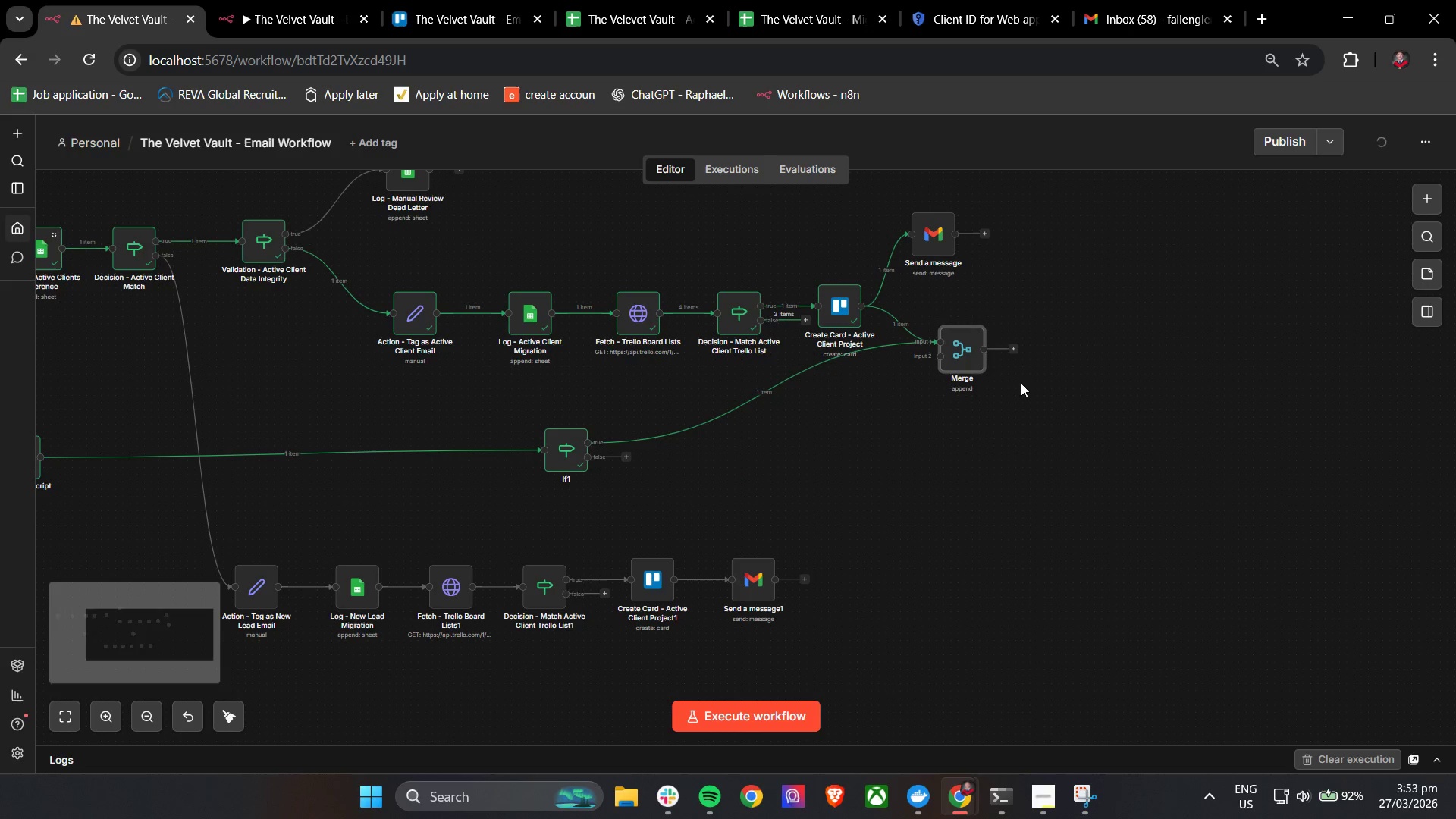 
key(Control+Z)
 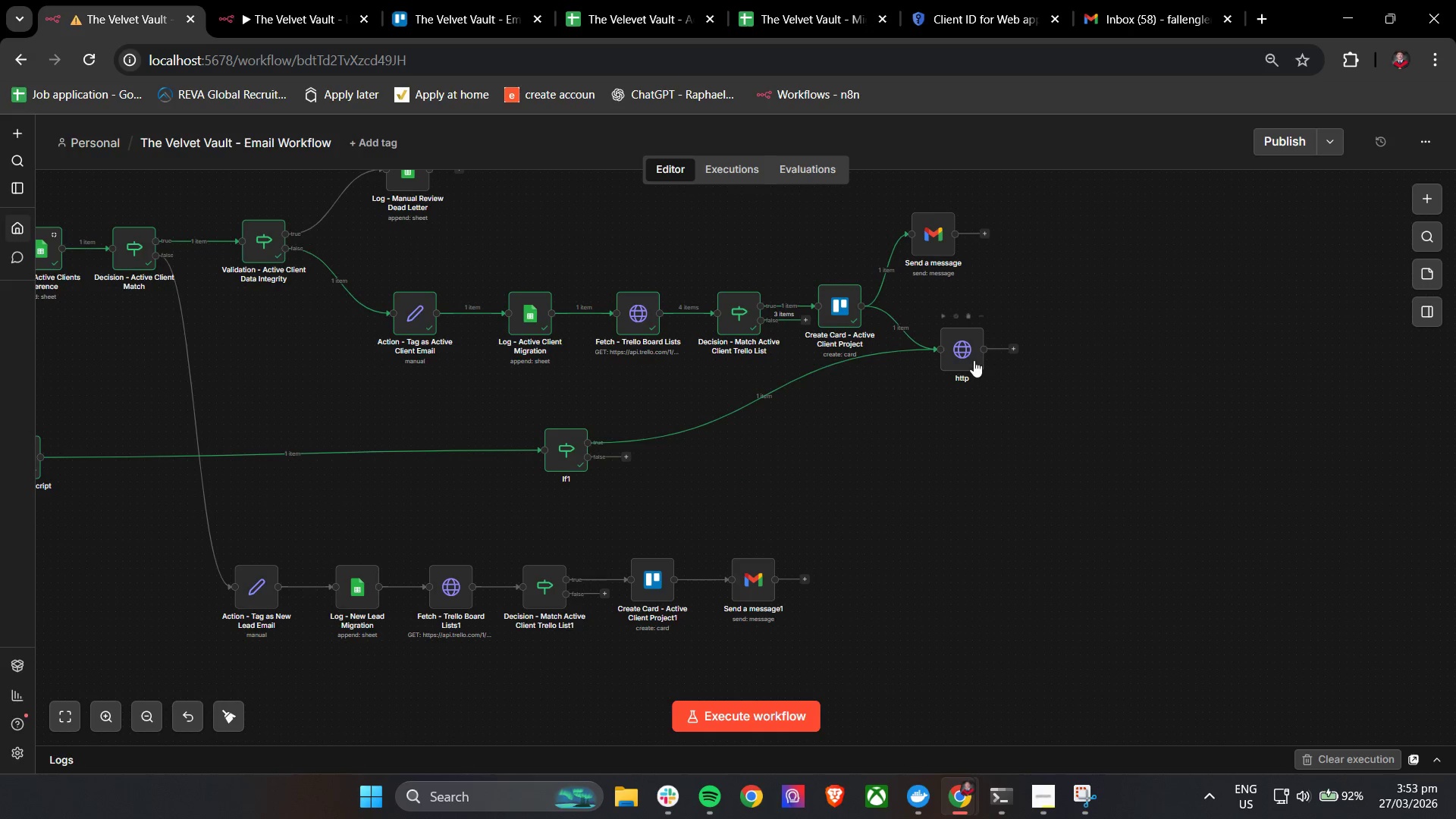 
left_click_drag(start_coordinate=[966, 355], to_coordinate=[1054, 363])
 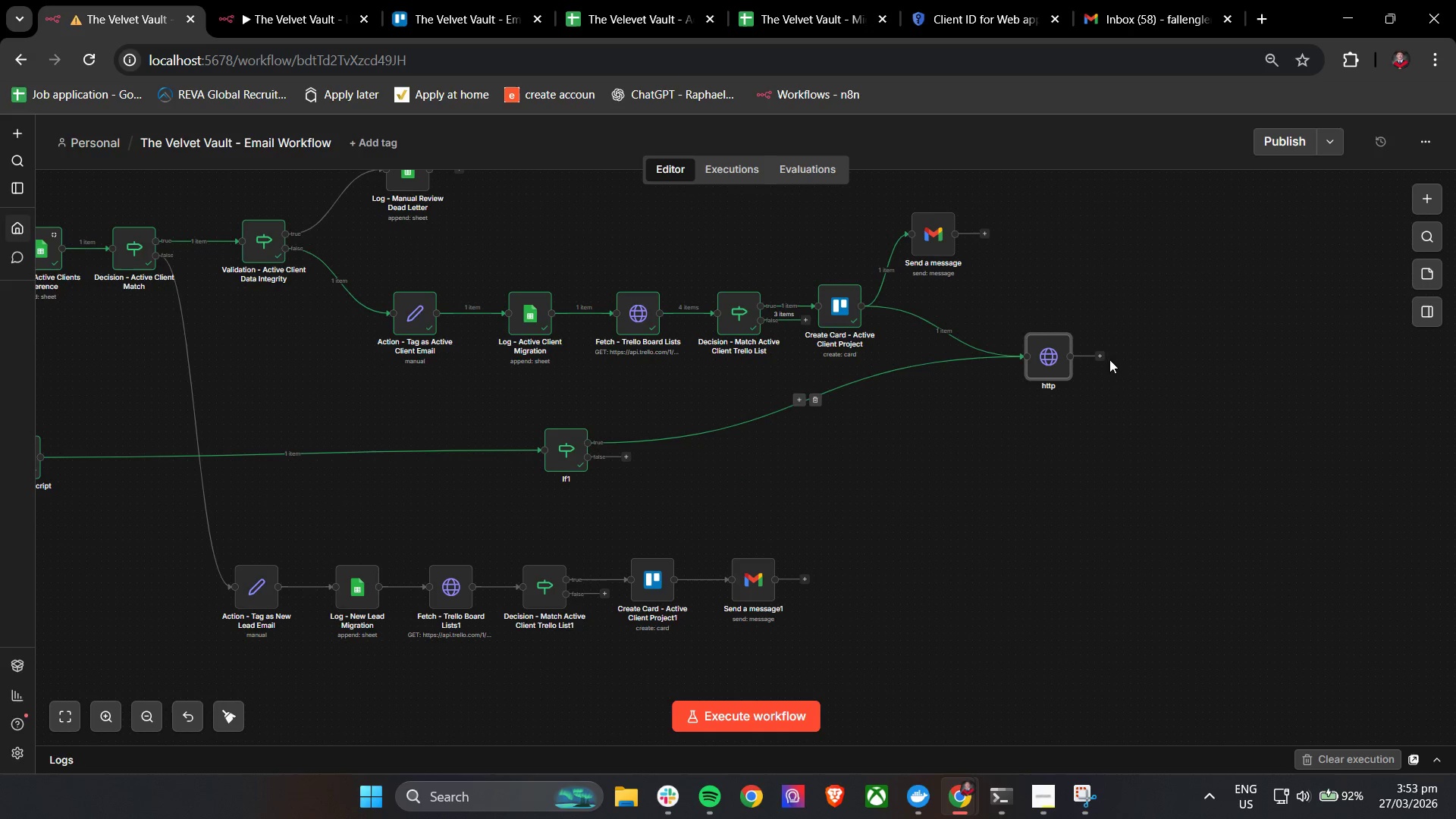 
left_click([1102, 356])
 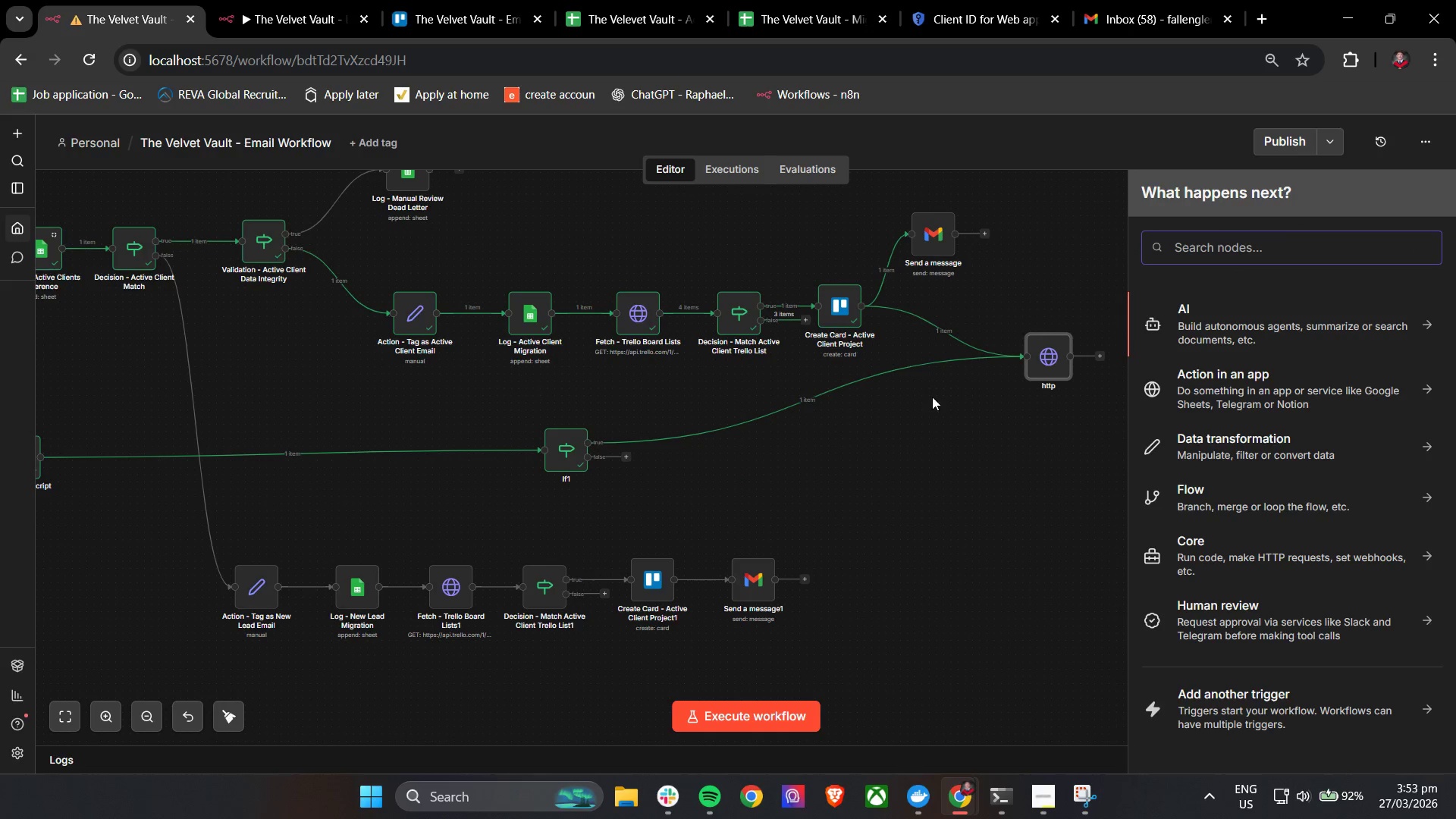 
left_click([802, 402])
 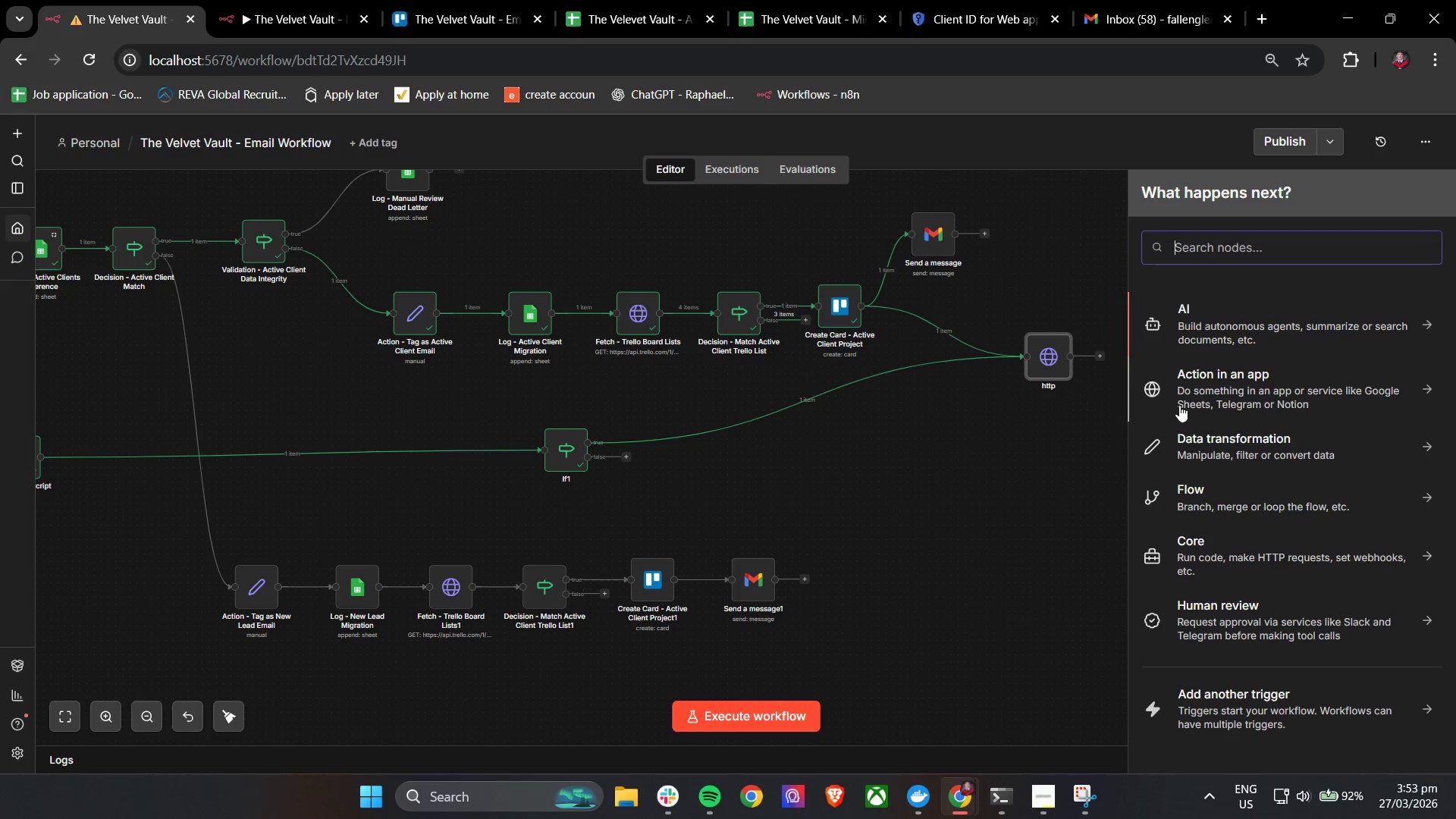 
key(N)
 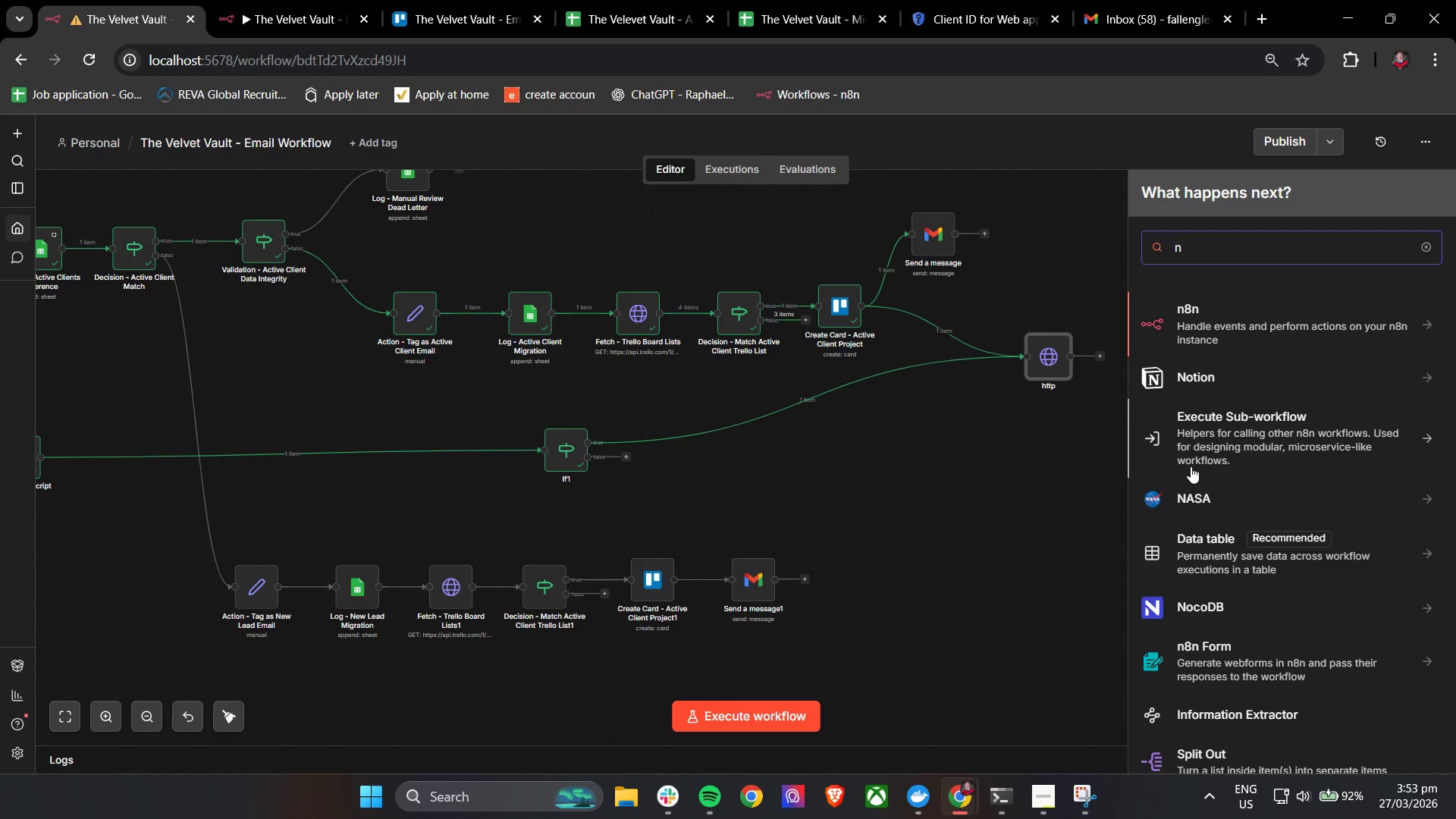 
key(Backspace)
type(mer)
 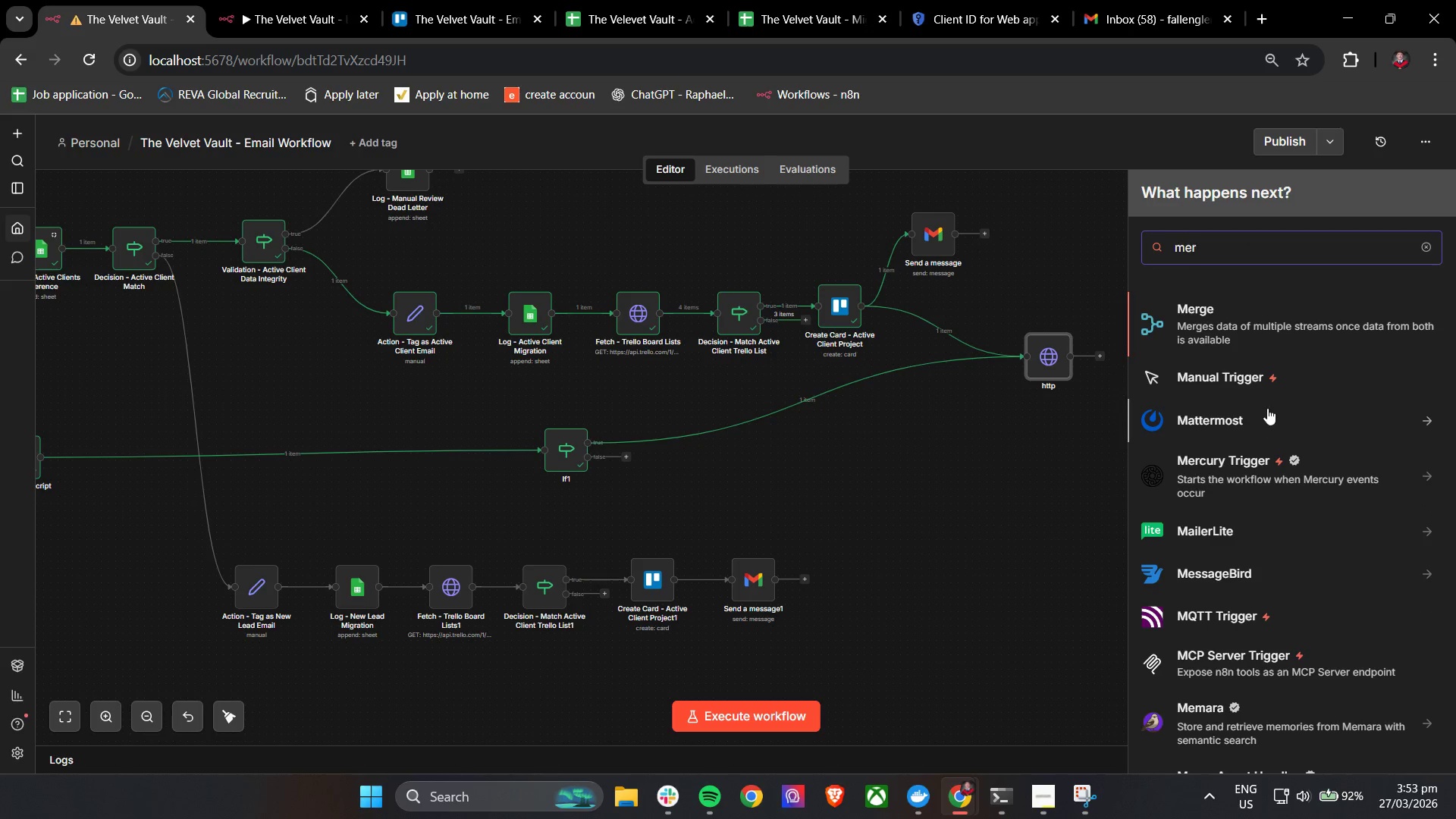 
left_click([1276, 324])
 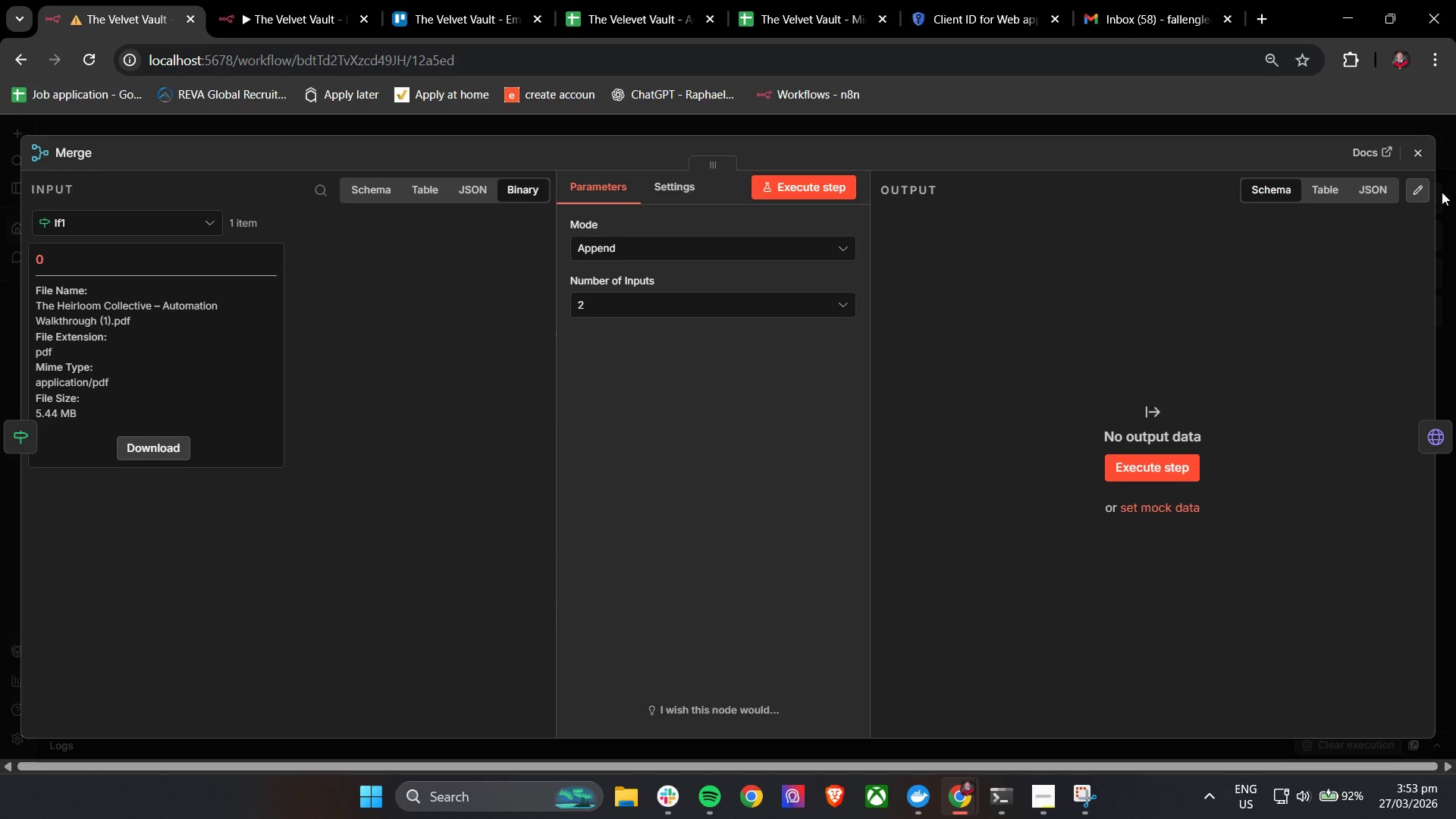 
left_click([1420, 155])
 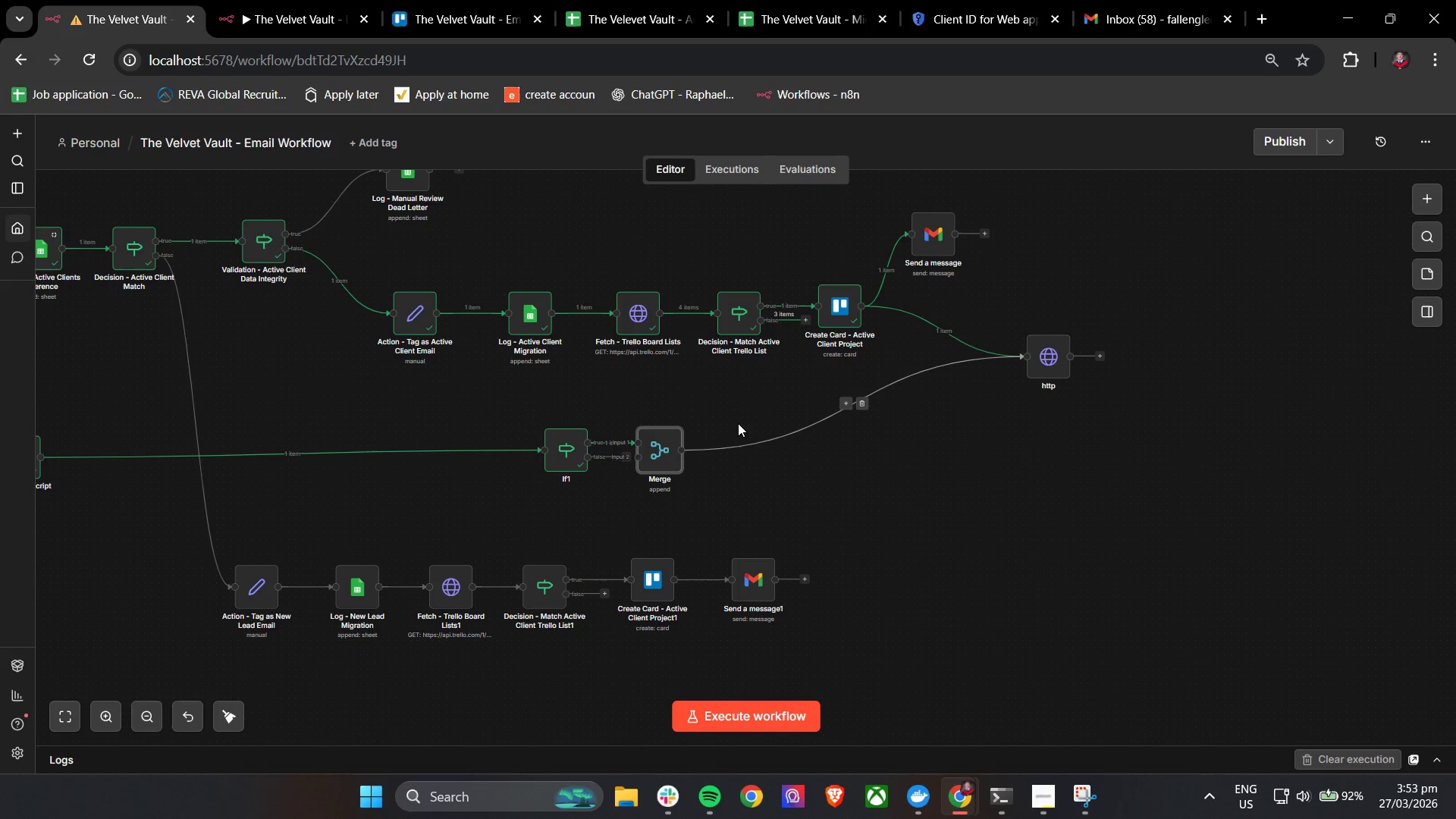 
left_click_drag(start_coordinate=[672, 447], to_coordinate=[930, 397])
 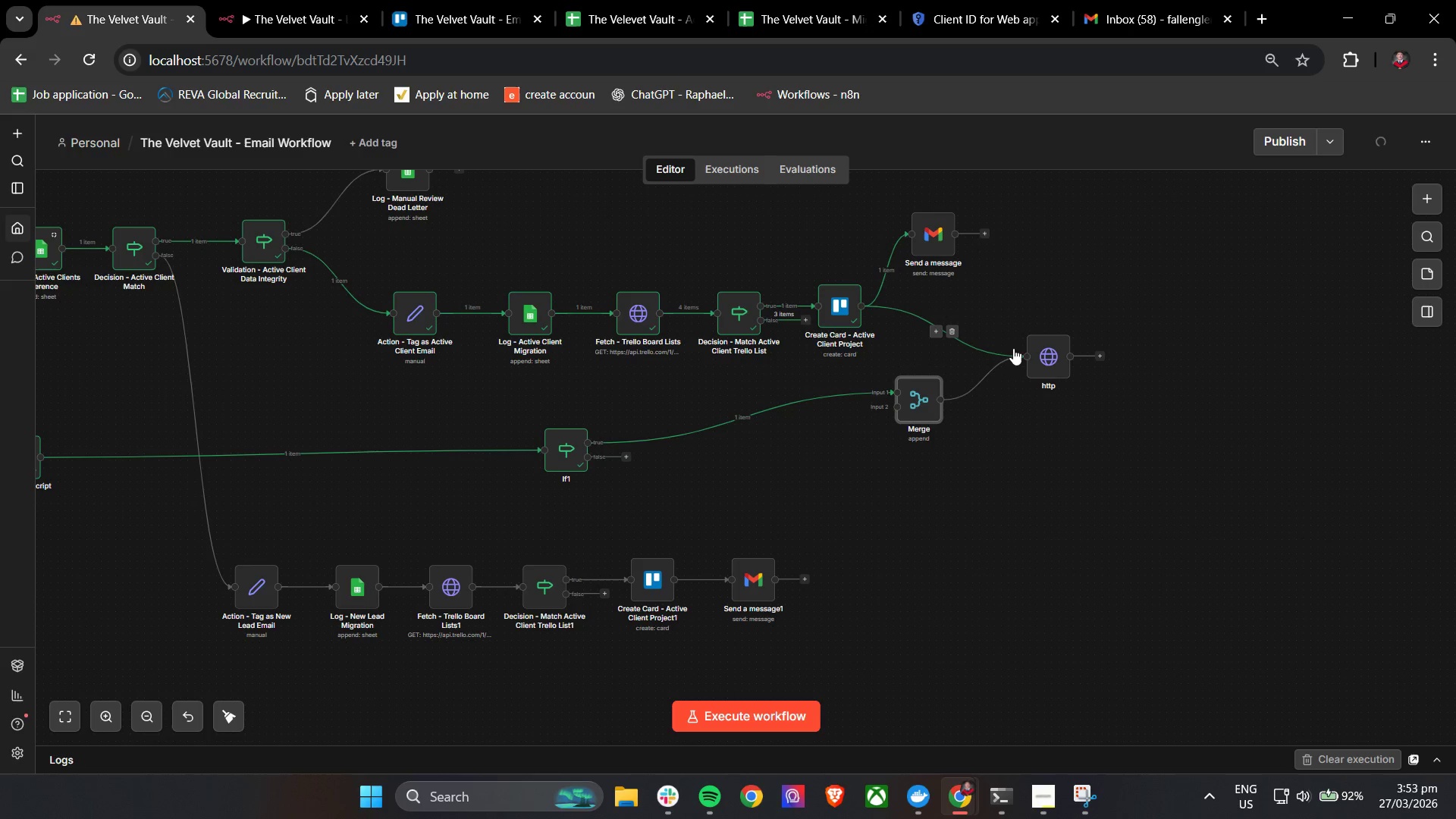 
left_click_drag(start_coordinate=[1020, 359], to_coordinate=[893, 405])
 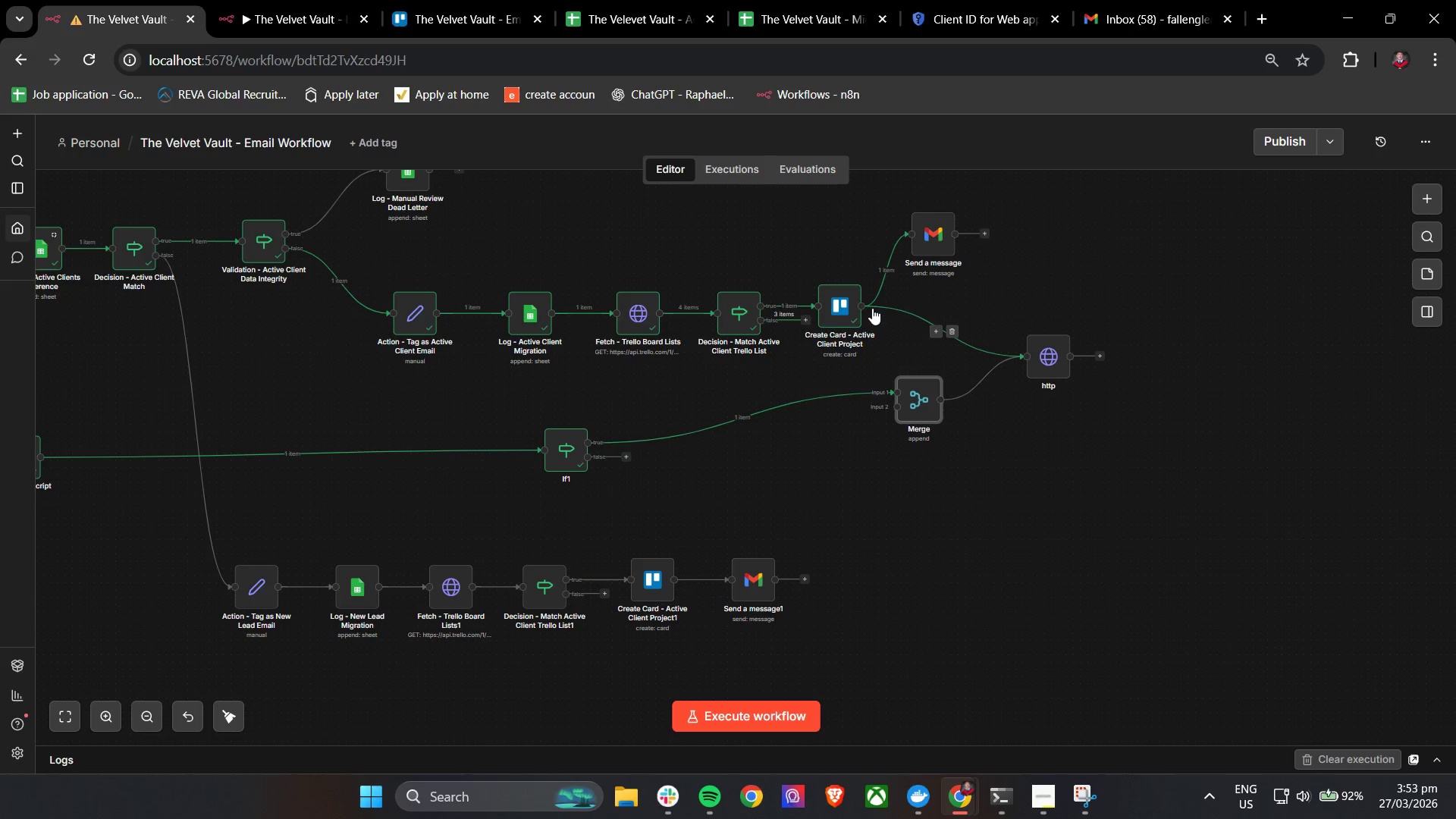 
left_click_drag(start_coordinate=[863, 306], to_coordinate=[886, 403])
 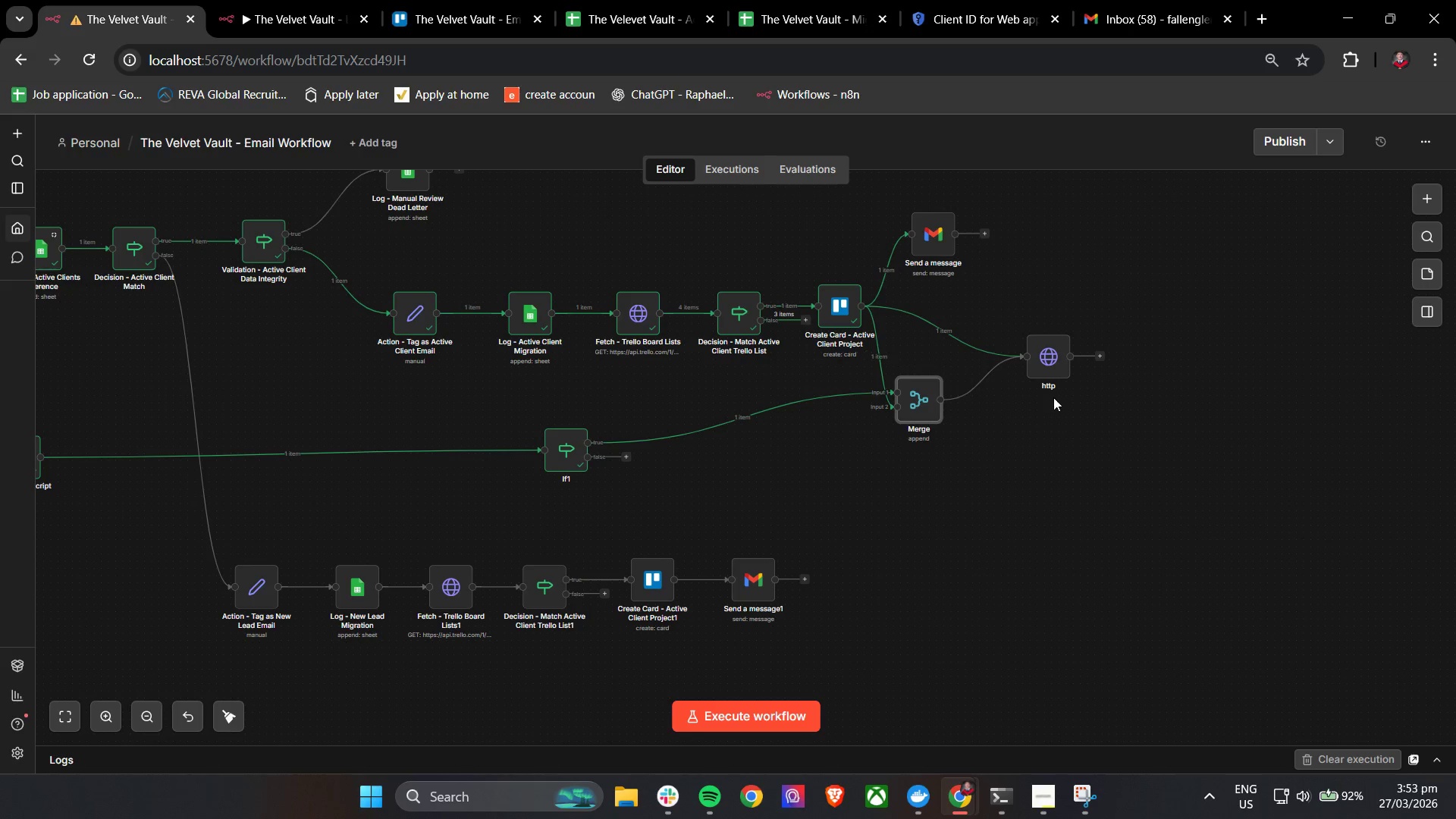 
hold_key(key=ControlLeft, duration=0.66)
scroll: coordinate [1052, 334], scroll_direction: up, amount: 4.0
 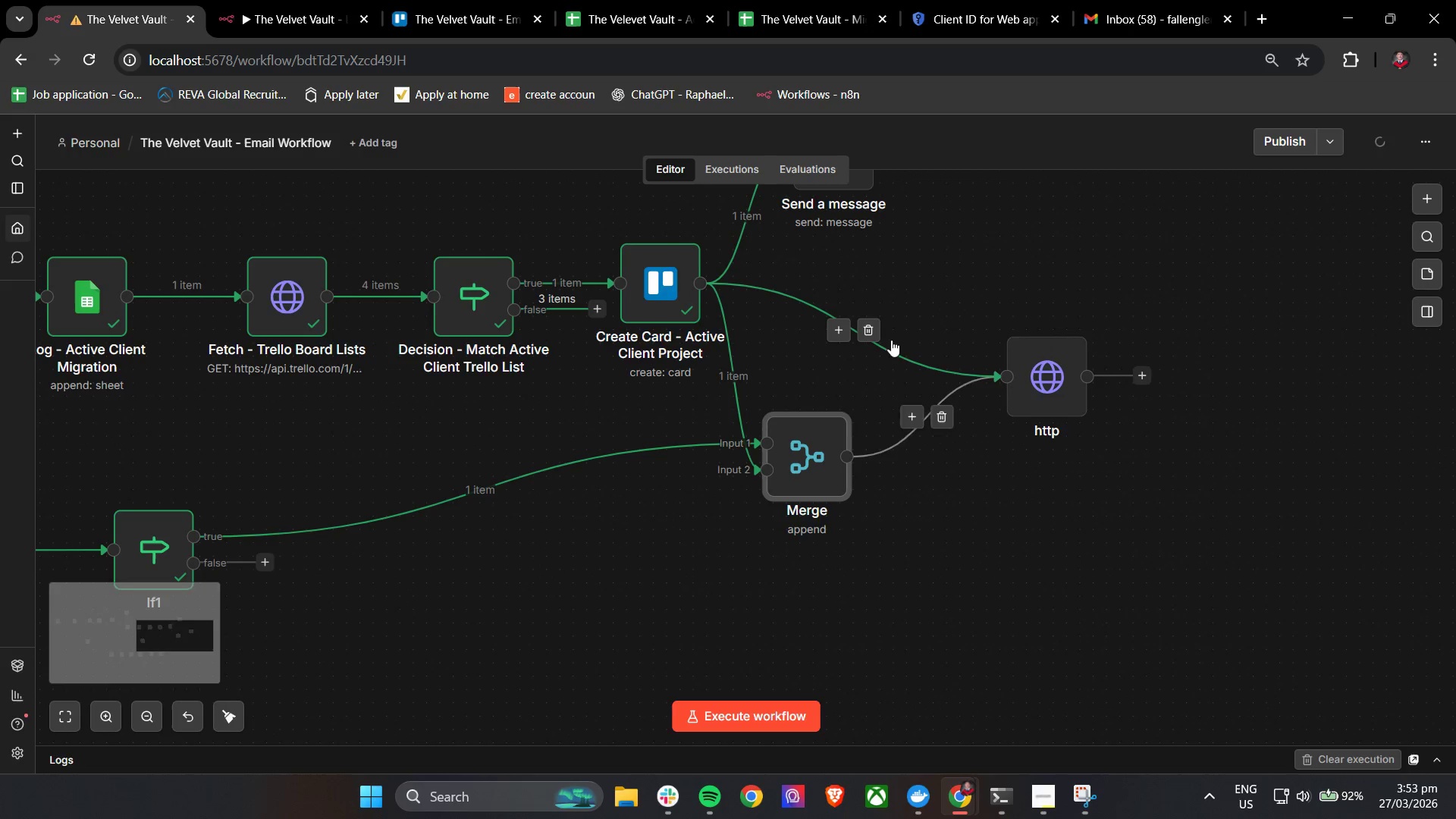 
left_click([874, 334])
 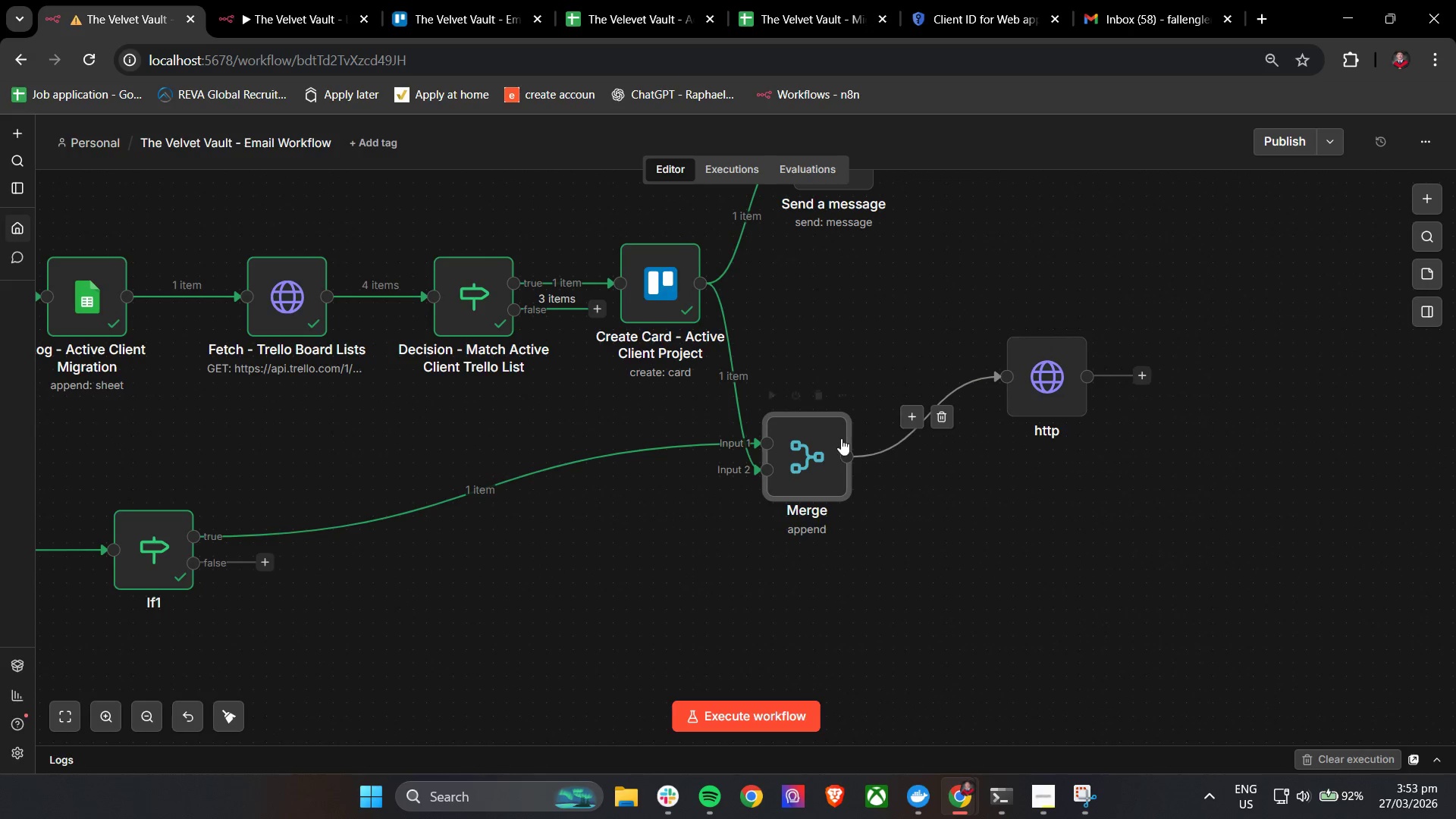 
left_click_drag(start_coordinate=[828, 443], to_coordinate=[864, 361])
 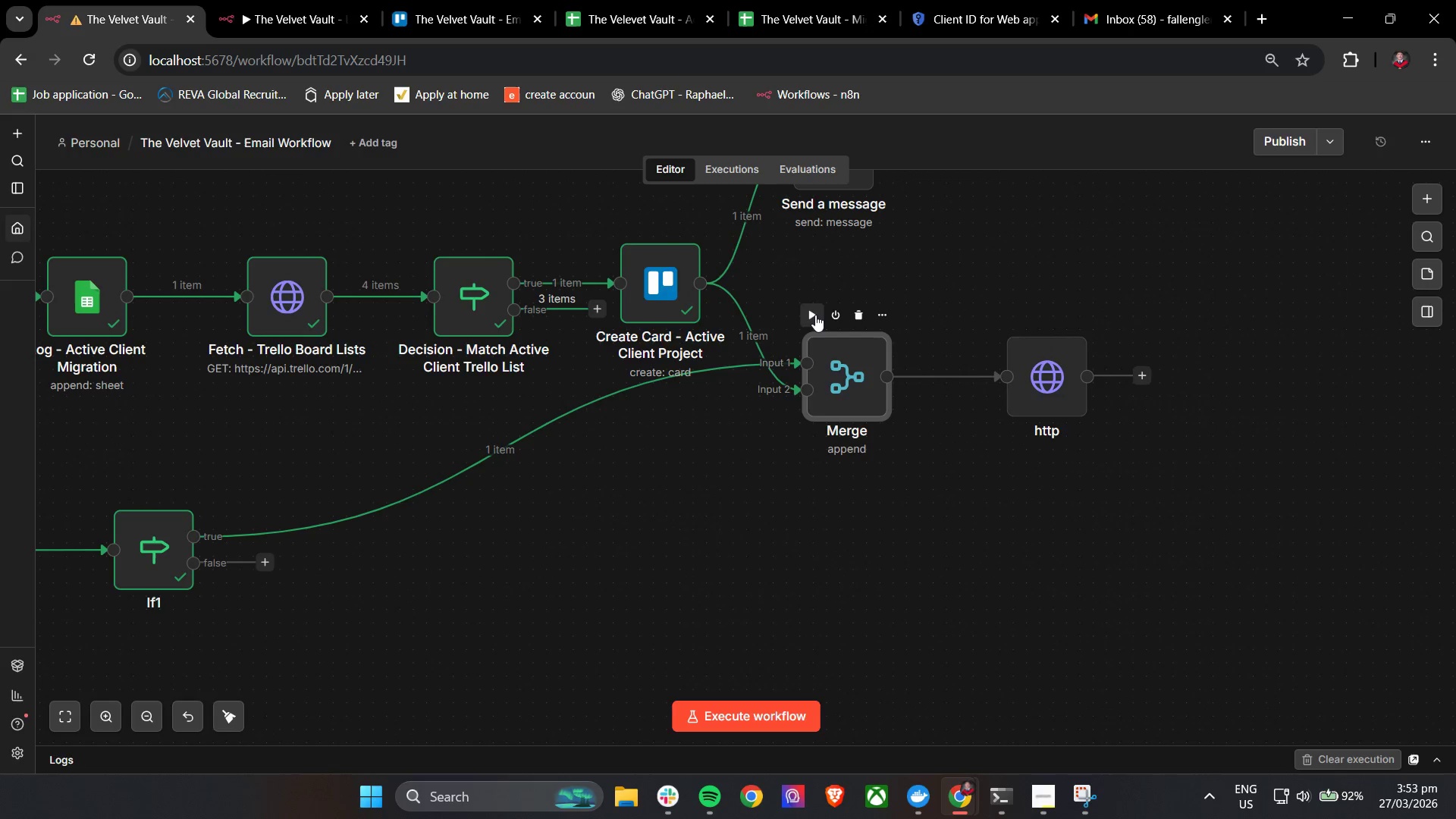 
left_click([815, 315])
 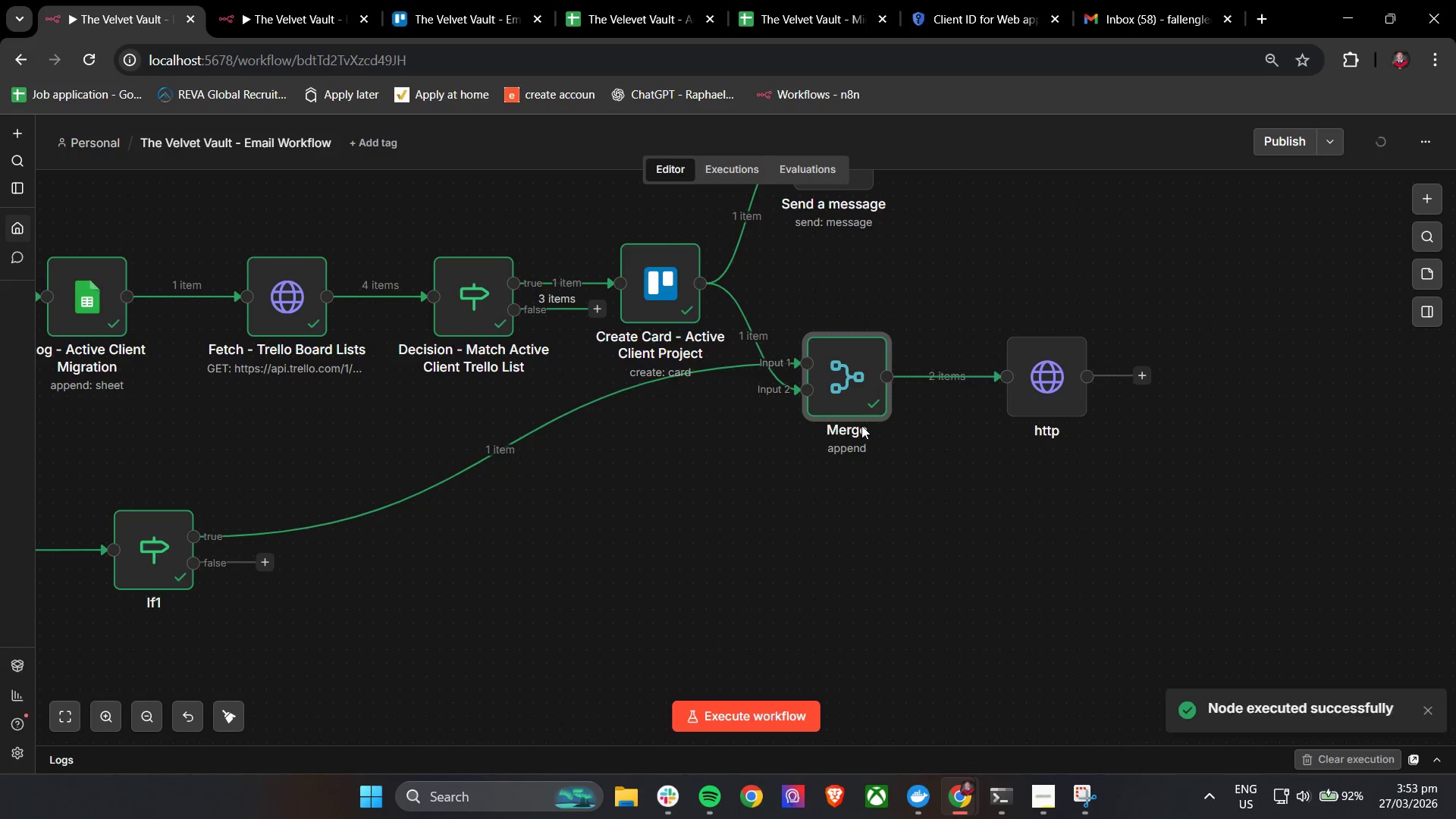 
double_click([855, 390])
 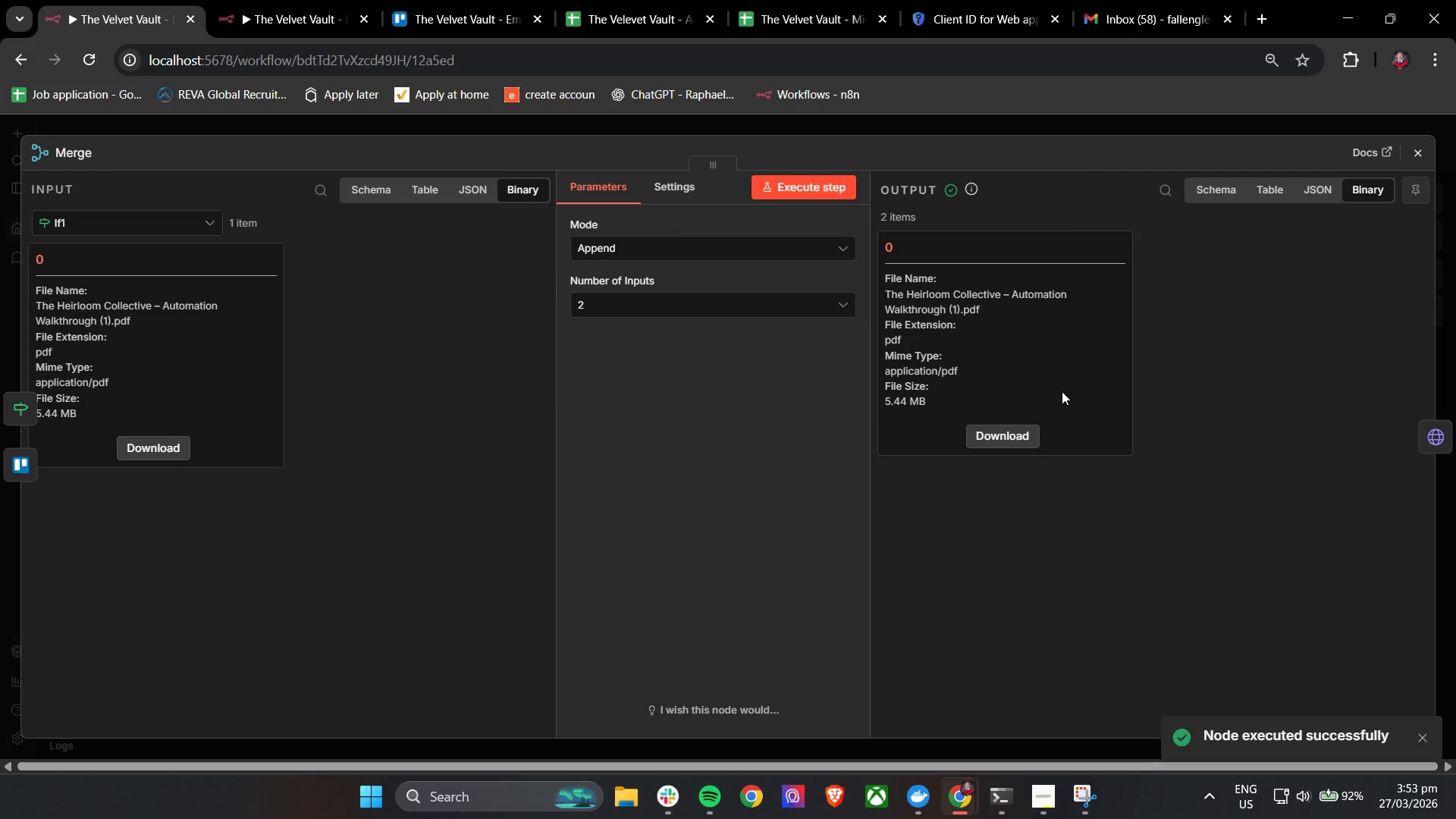 
left_click([1303, 186])
 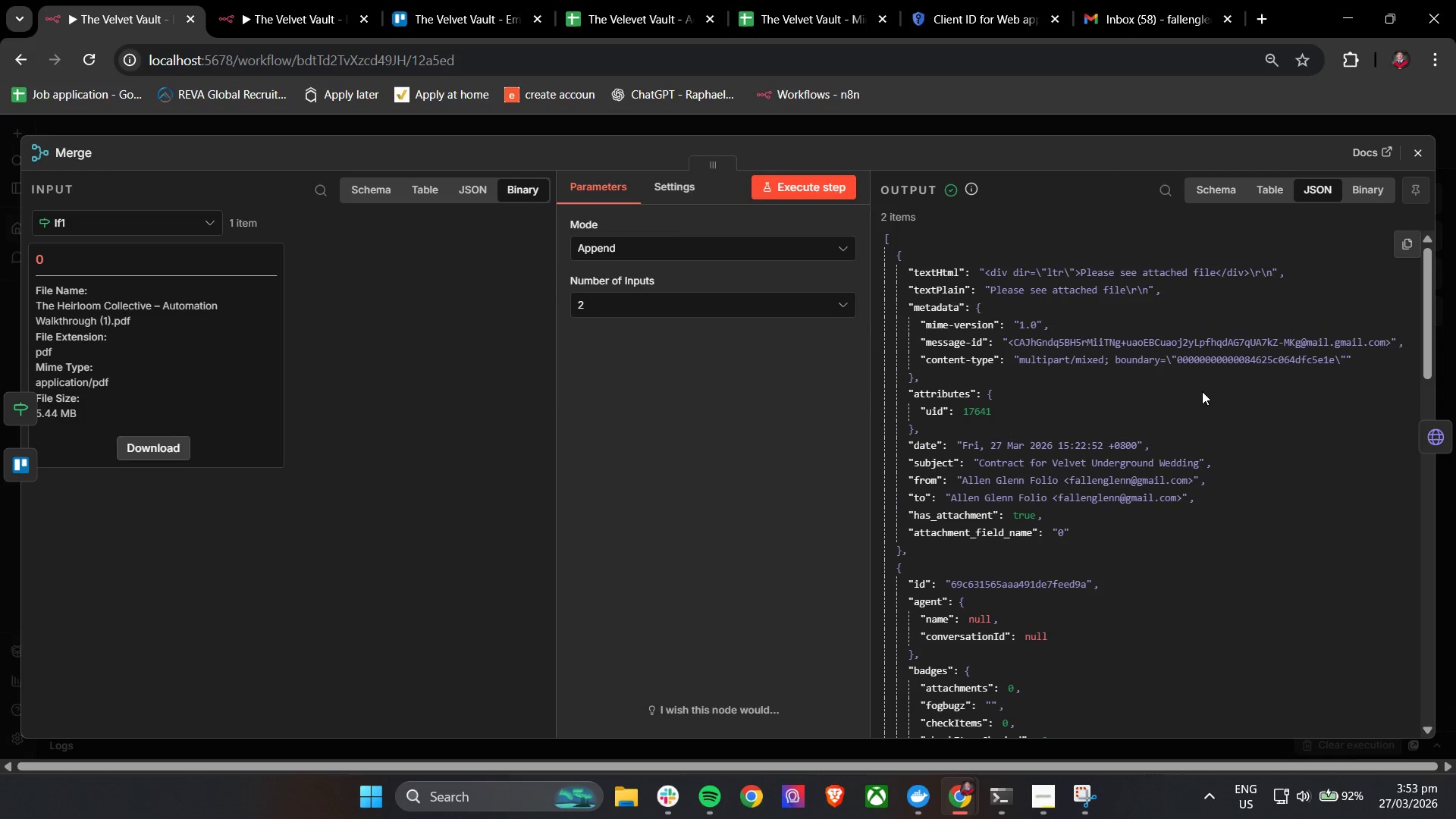 
scroll: coordinate [1211, 394], scroll_direction: down, amount: 14.0
 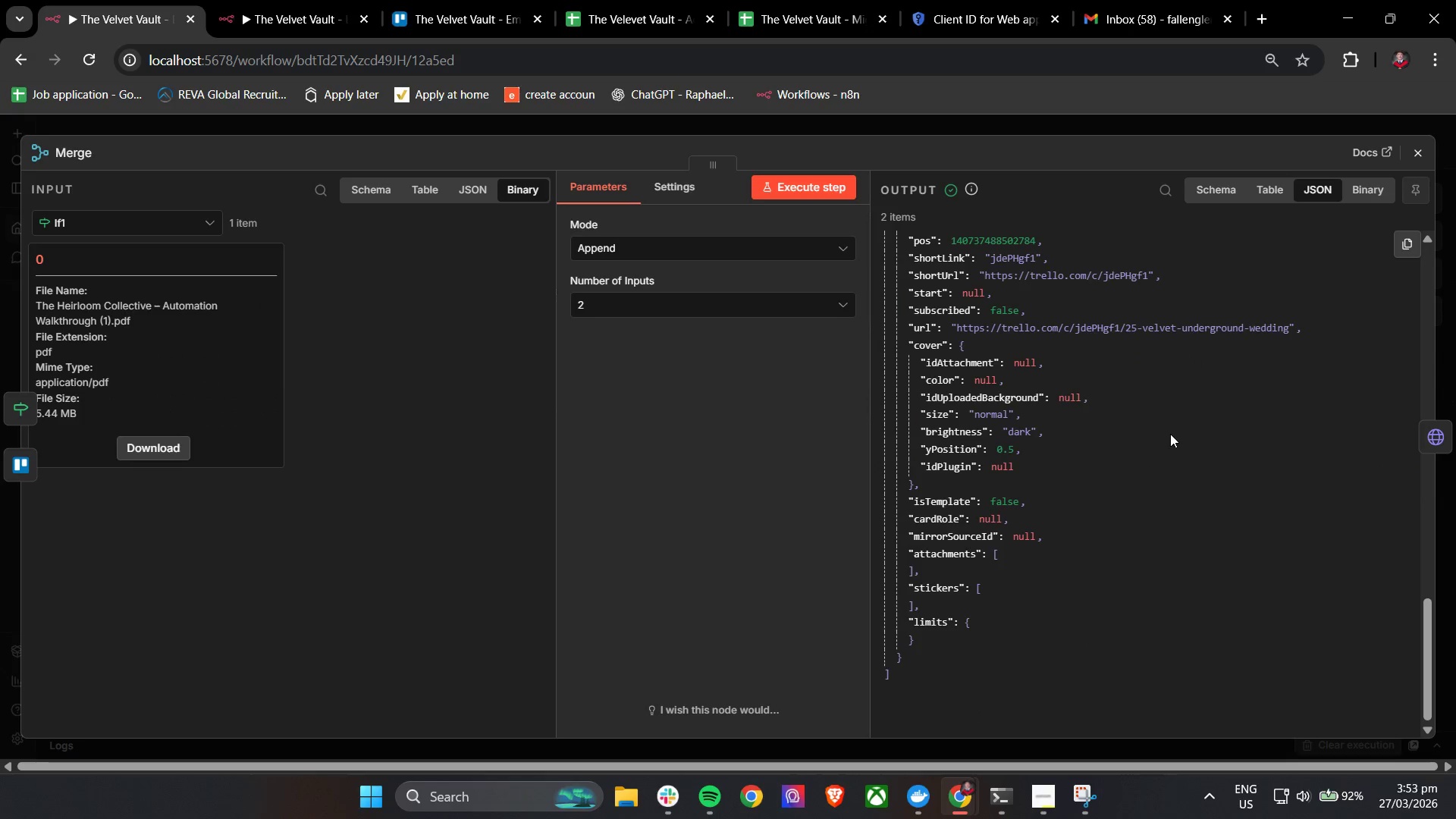 
scroll: coordinate [1212, 502], scroll_direction: up, amount: 7.0
 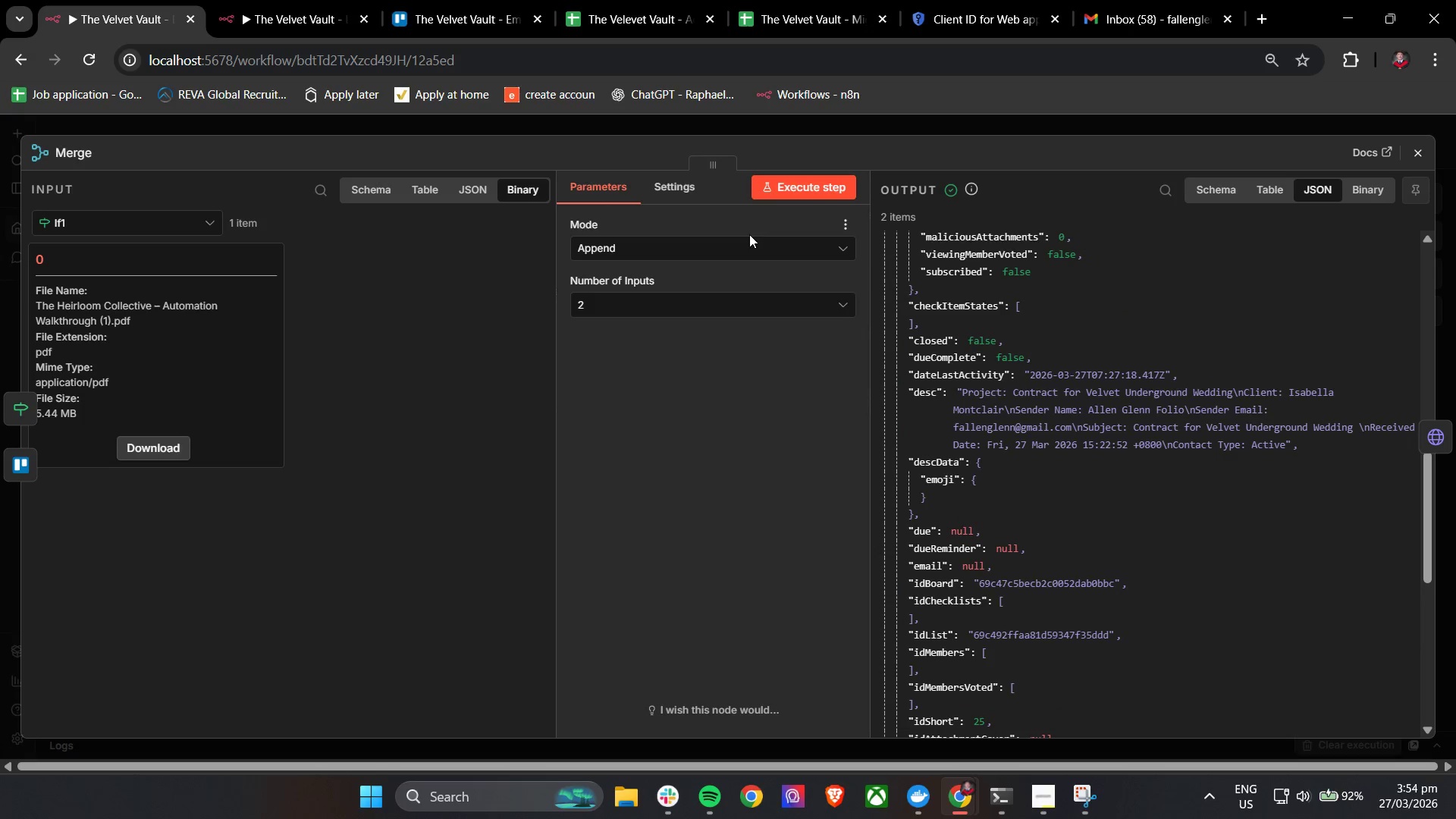 
double_click([740, 244])
 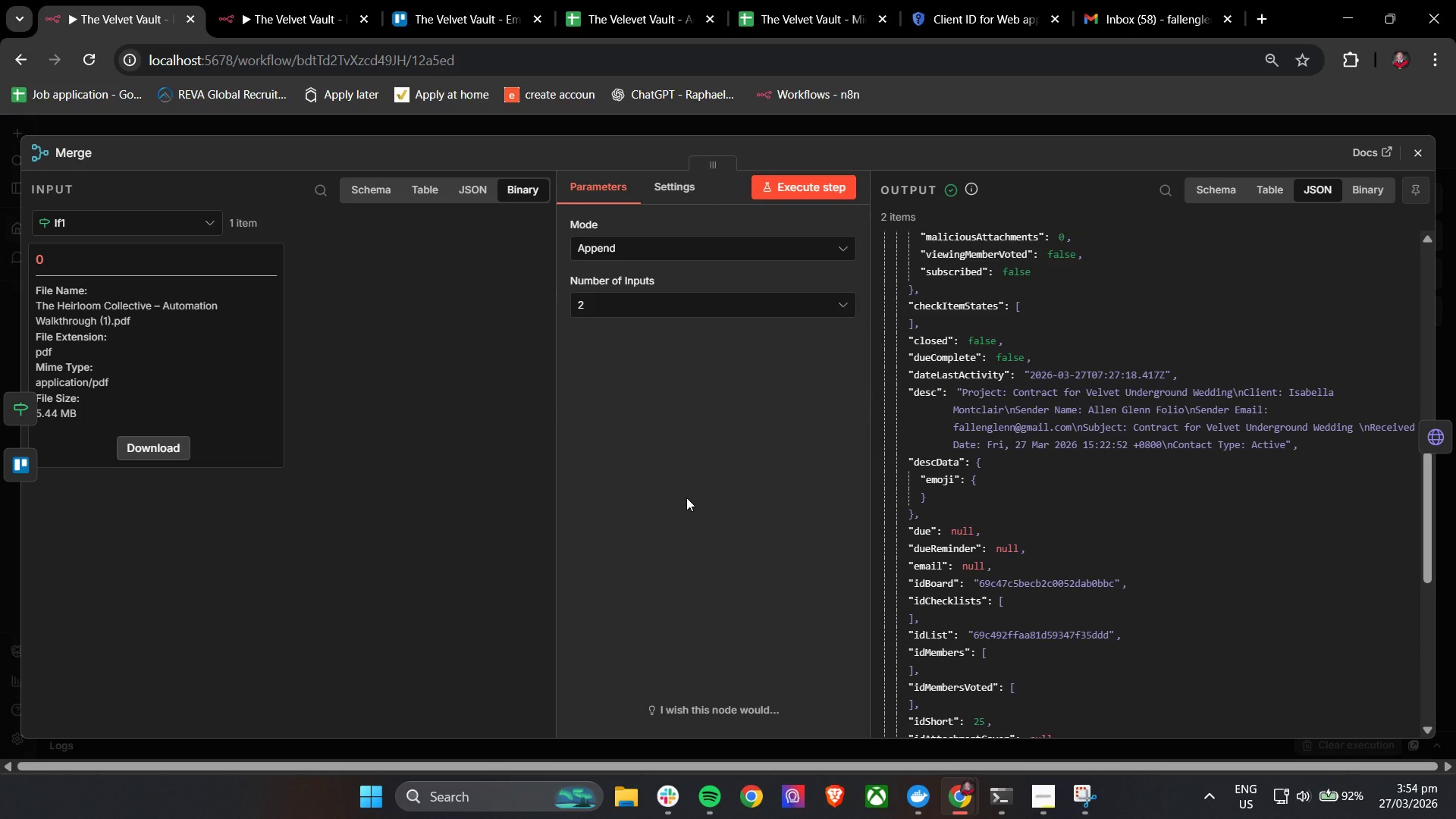 
wait(13.53)
 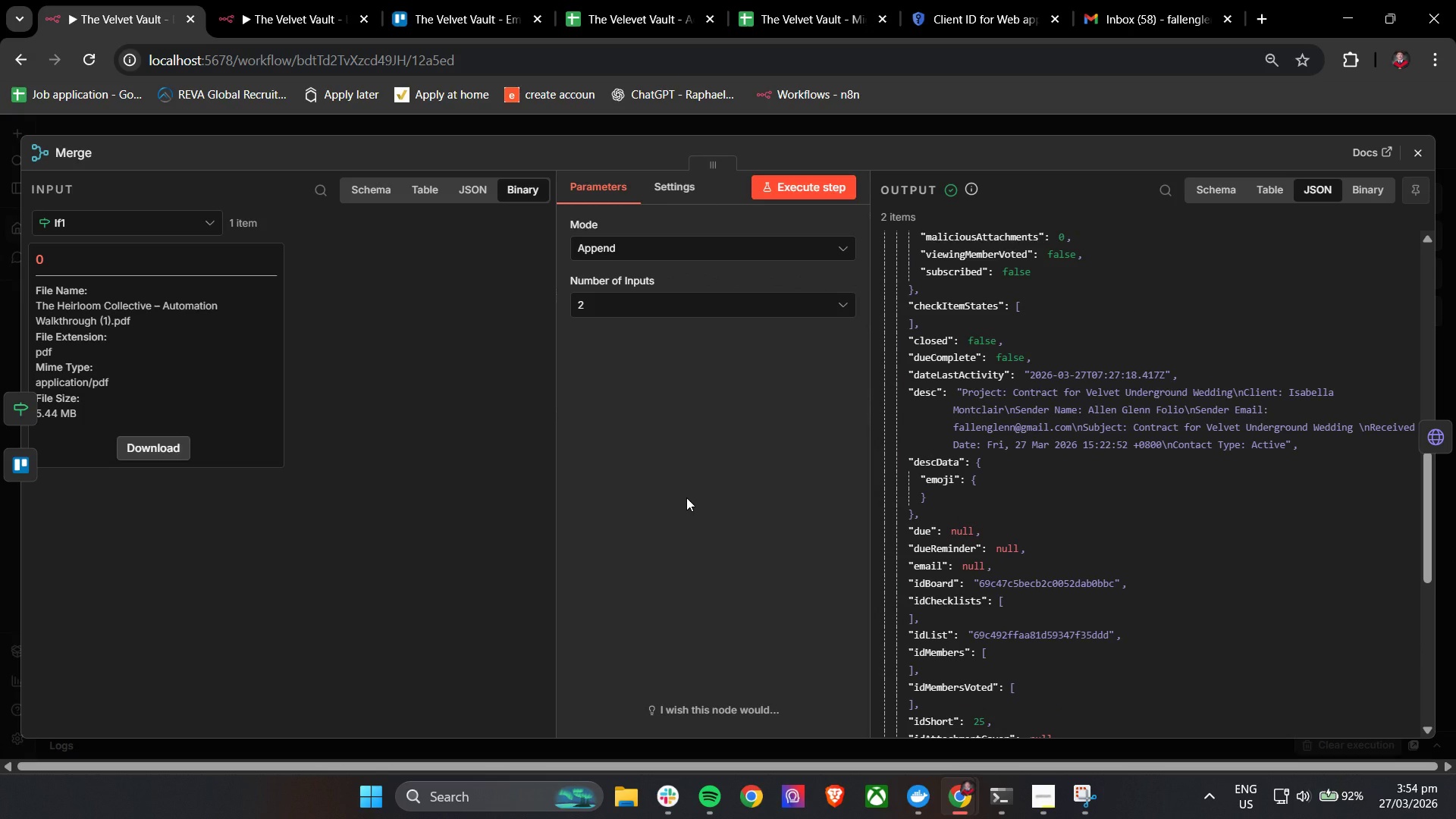 
left_click([708, 252])
 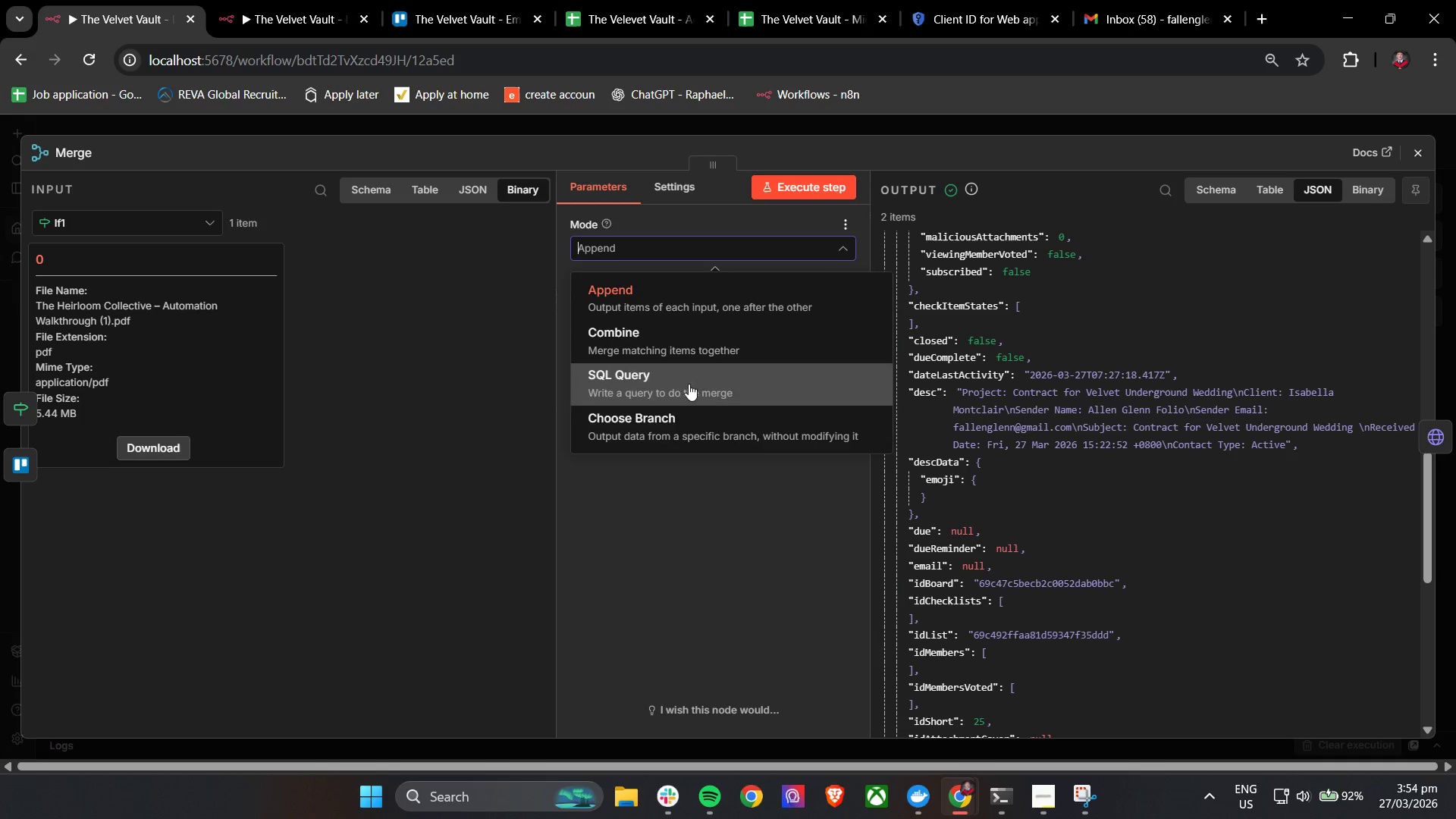 
left_click_drag(start_coordinate=[677, 519], to_coordinate=[676, 522])
 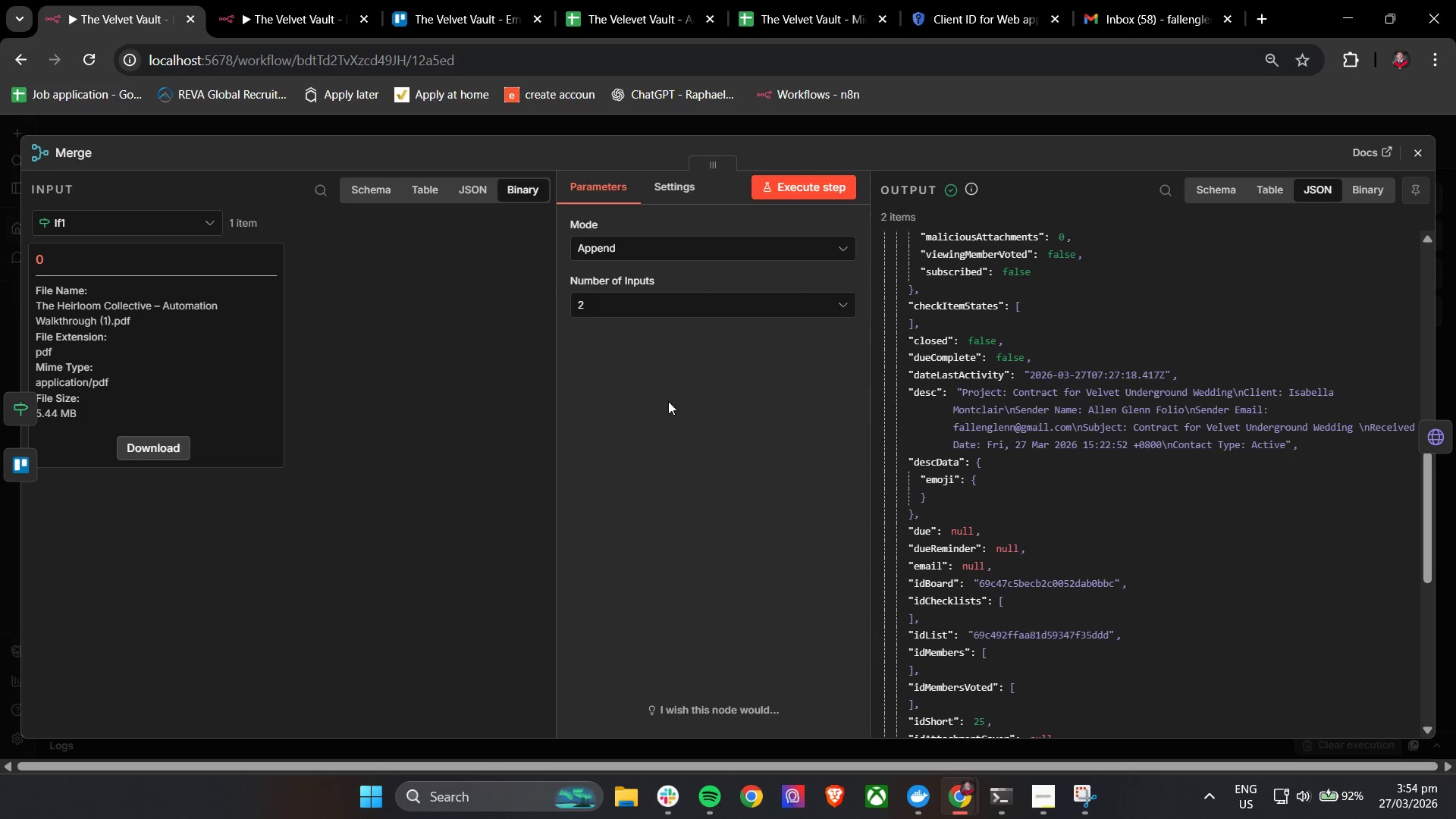 
left_click([641, 246])
 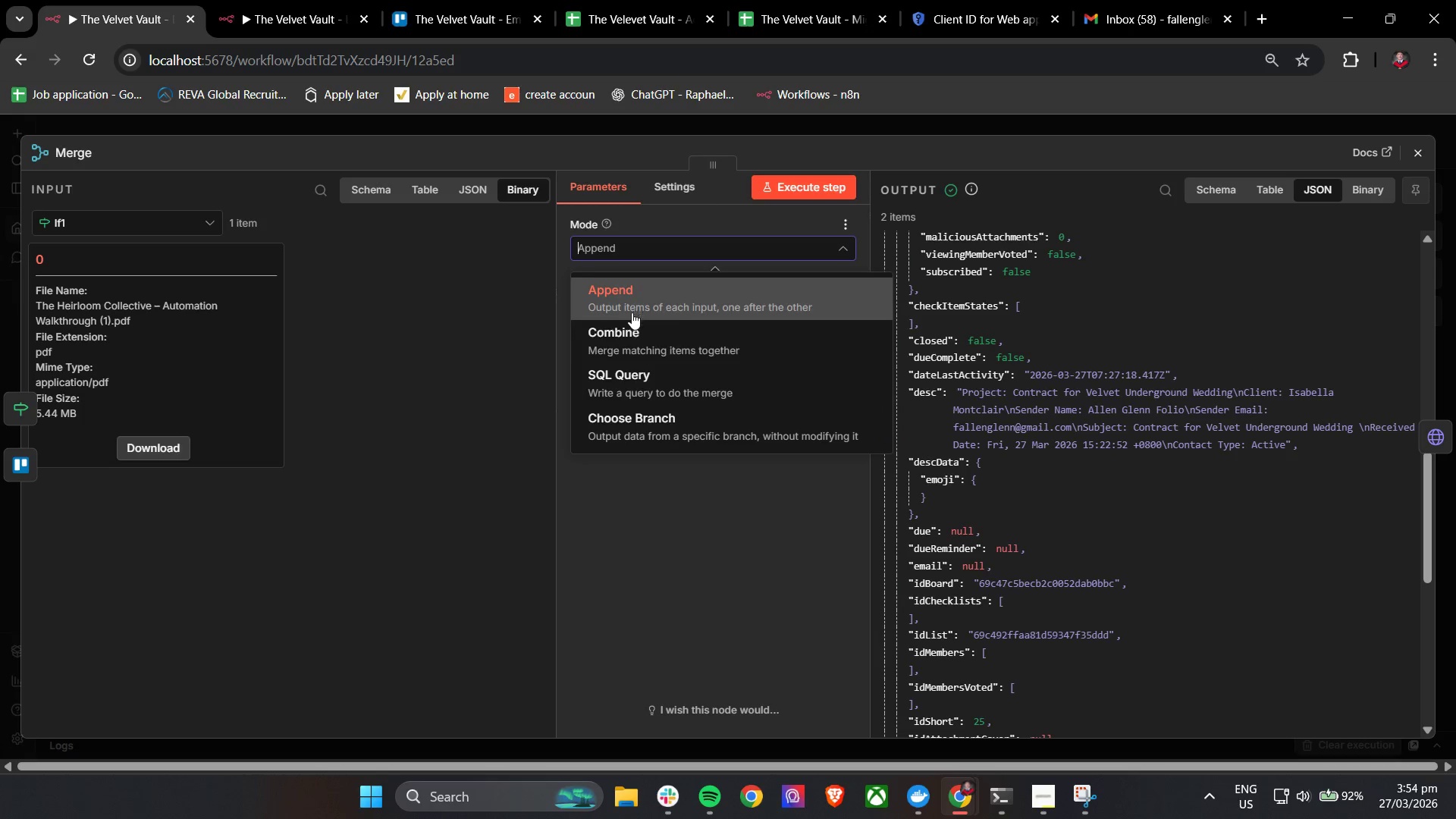 
left_click([631, 328])
 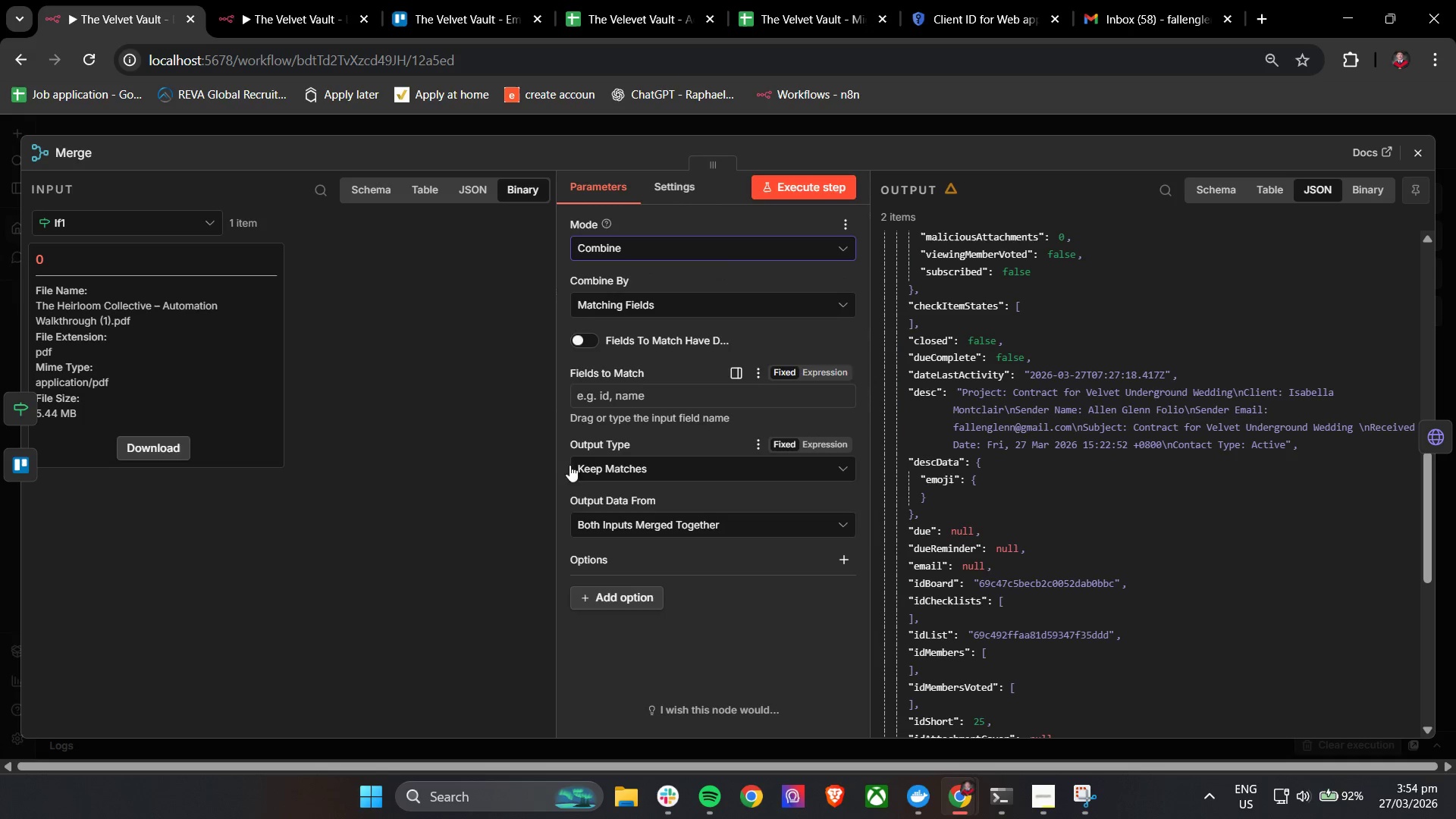 
left_click([599, 467])
 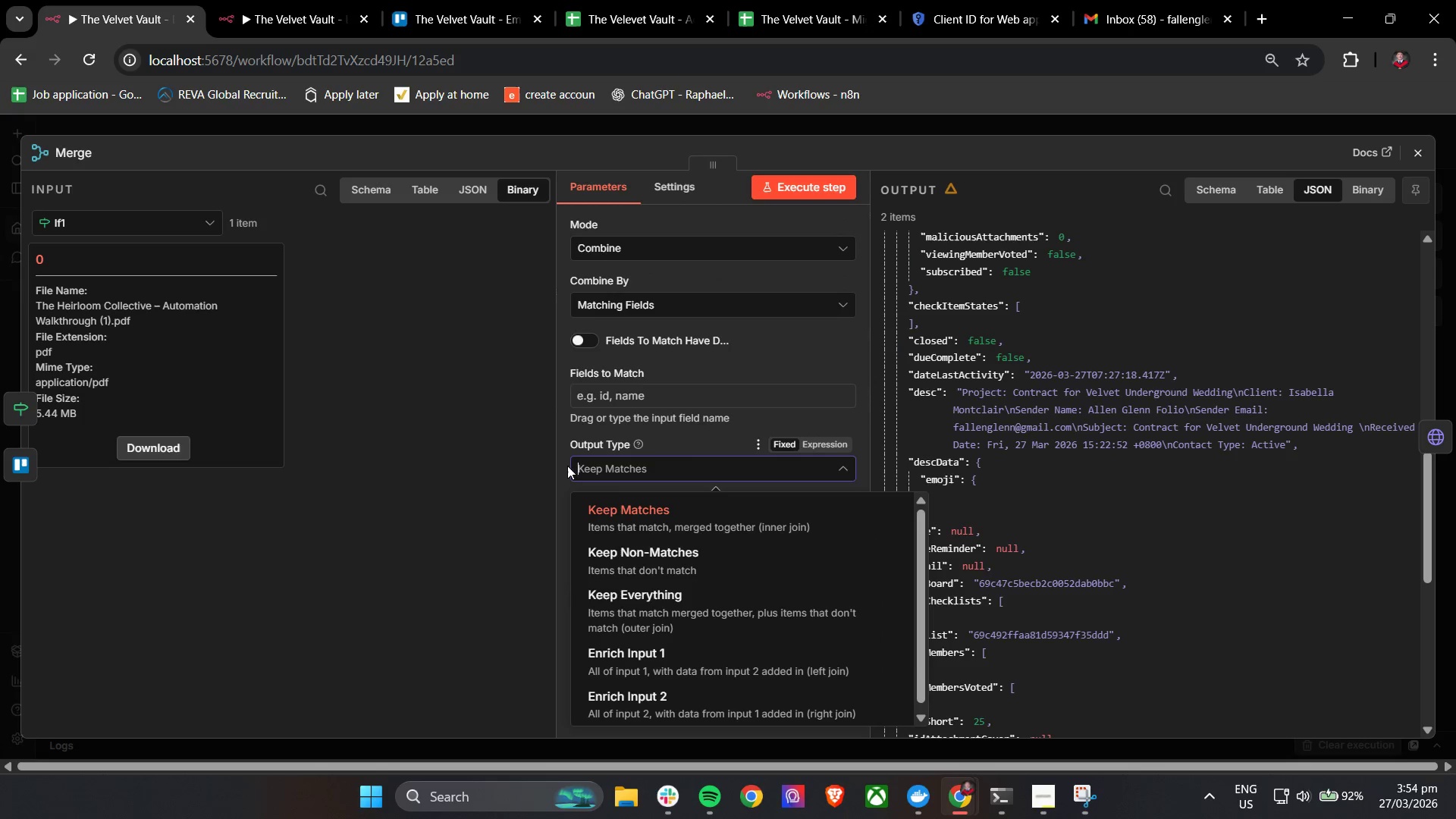 
left_click([563, 454])
 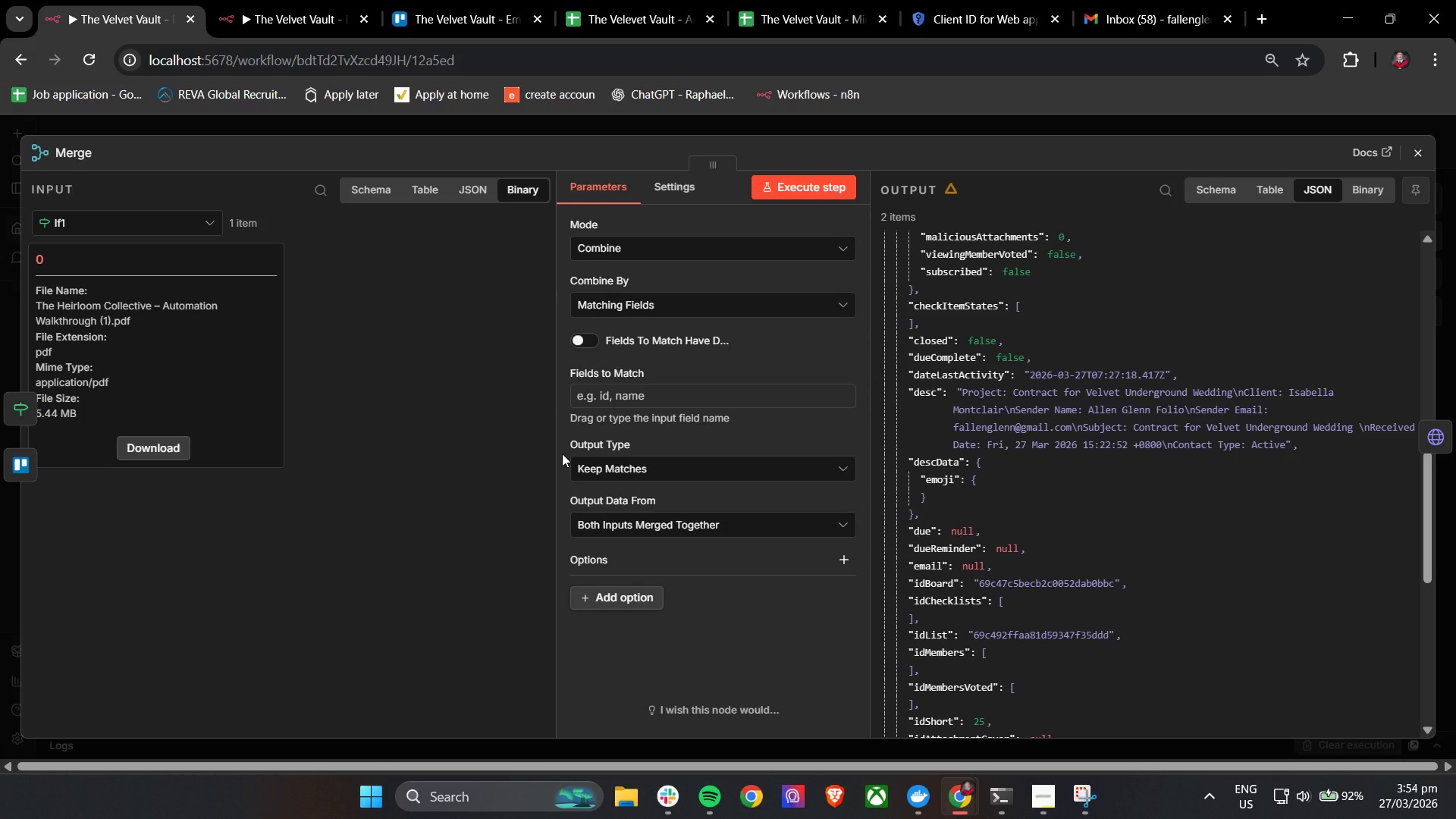 
wait(21.95)
 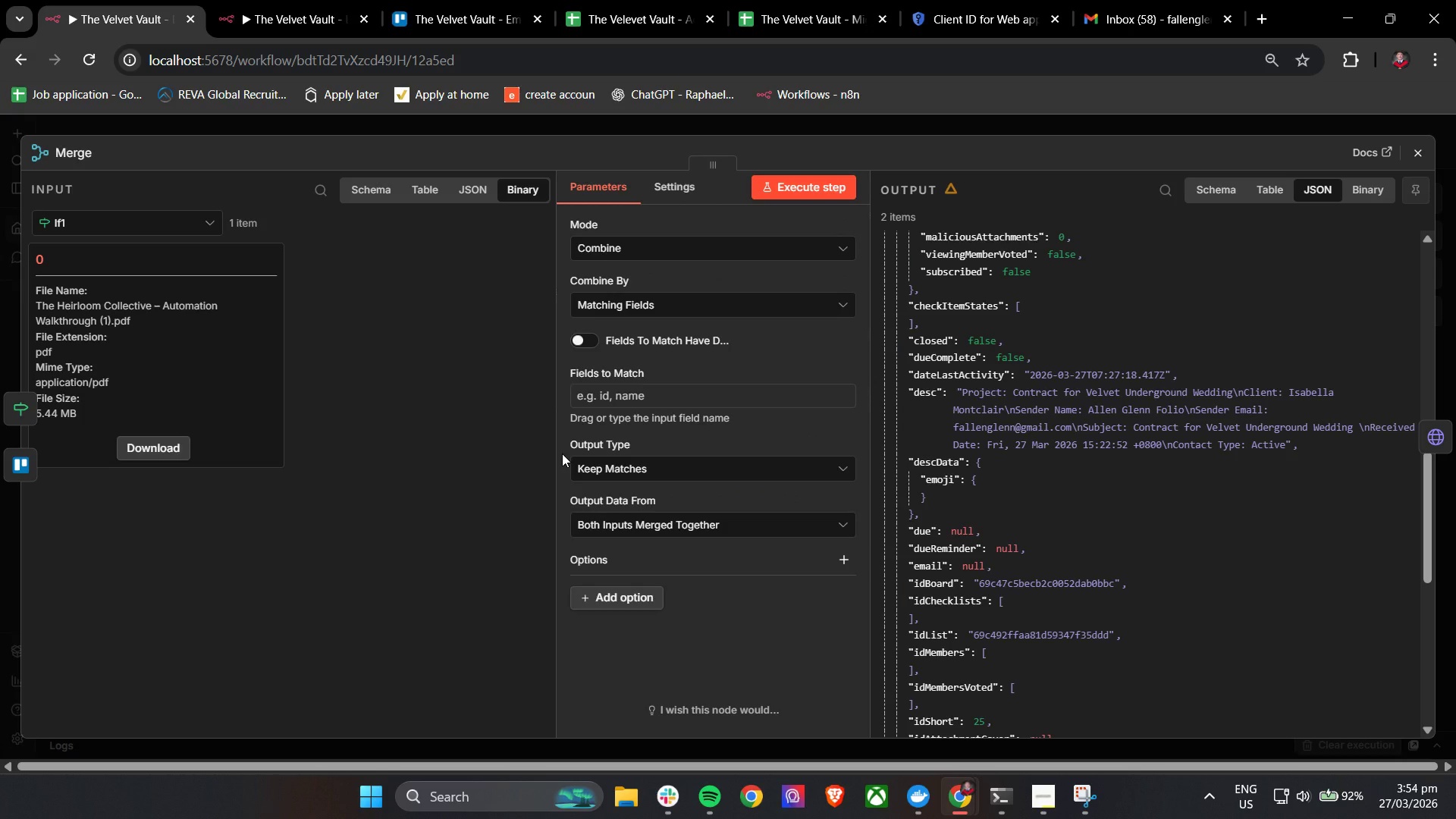 
left_click([727, 343])
 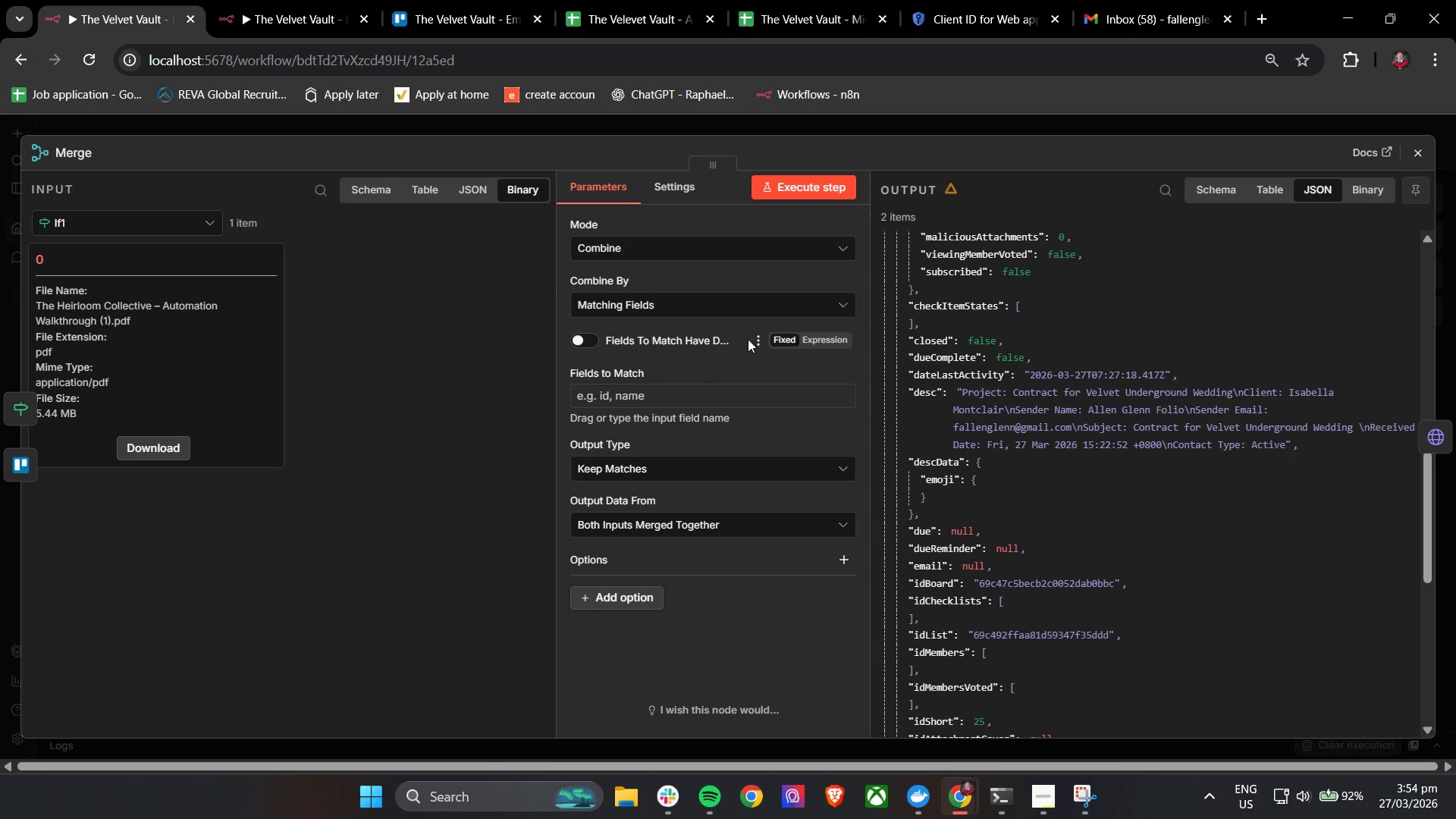 
left_click([758, 339])
 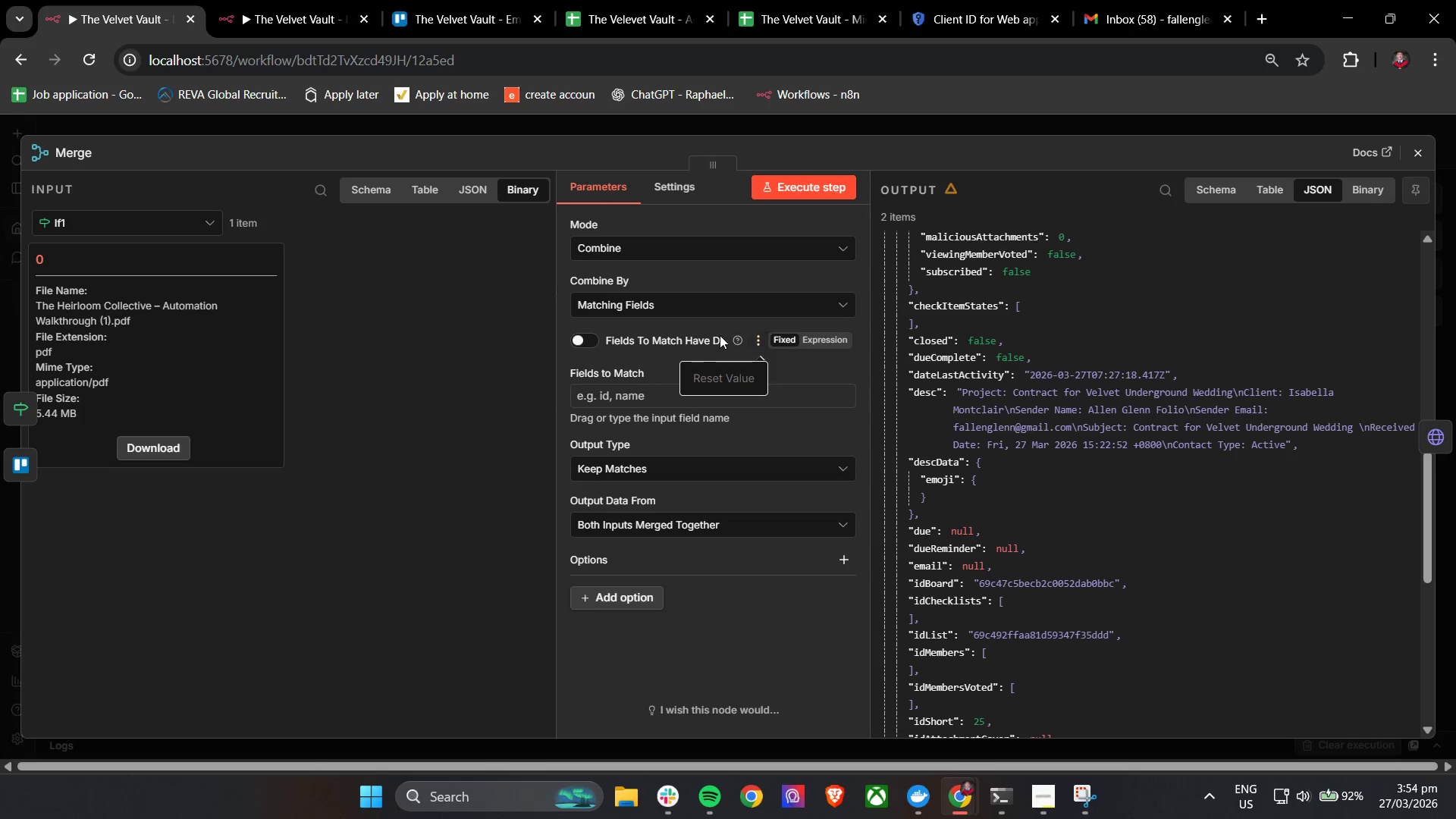 
double_click([648, 341])
 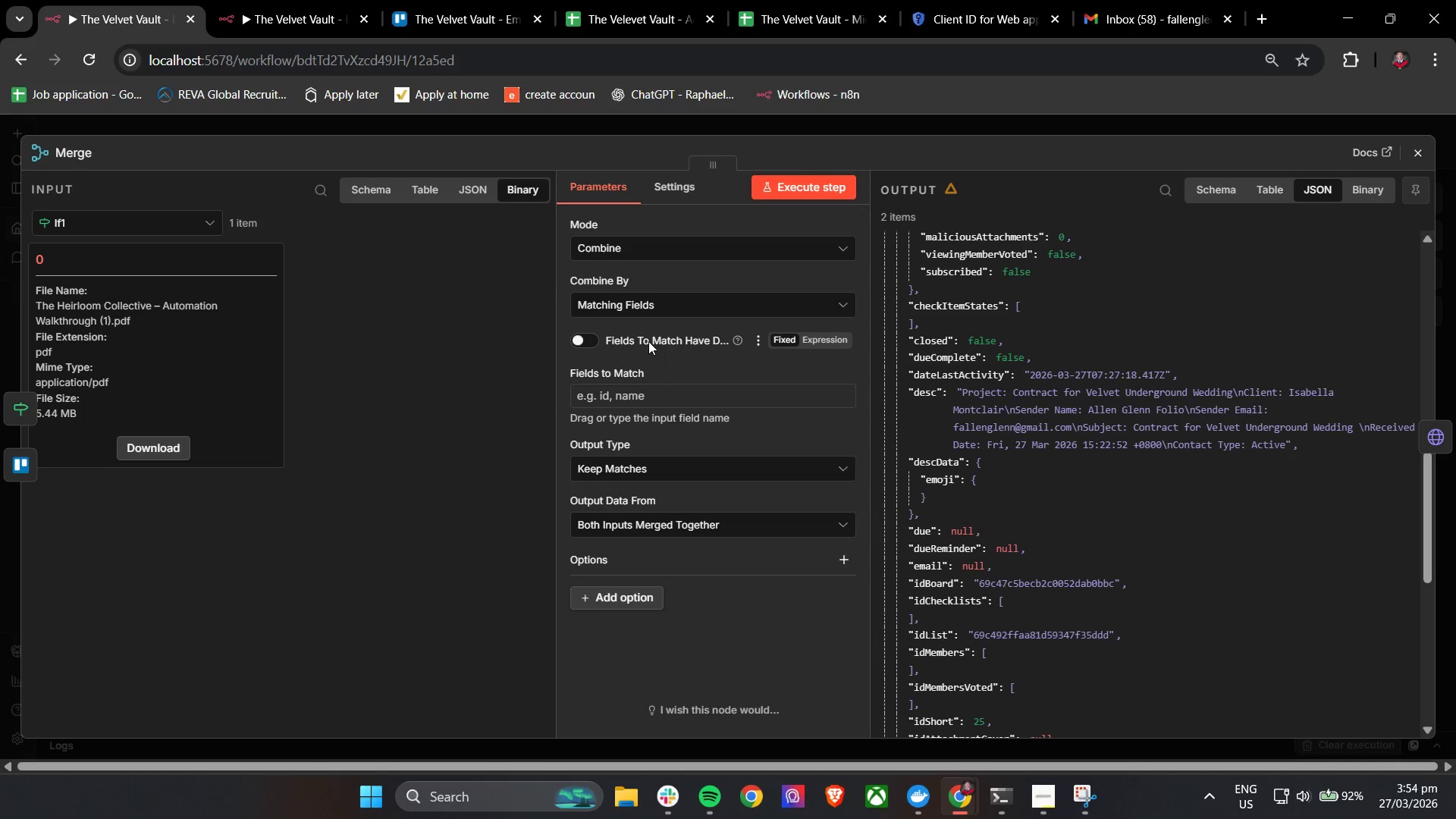 
triple_click([648, 341])
 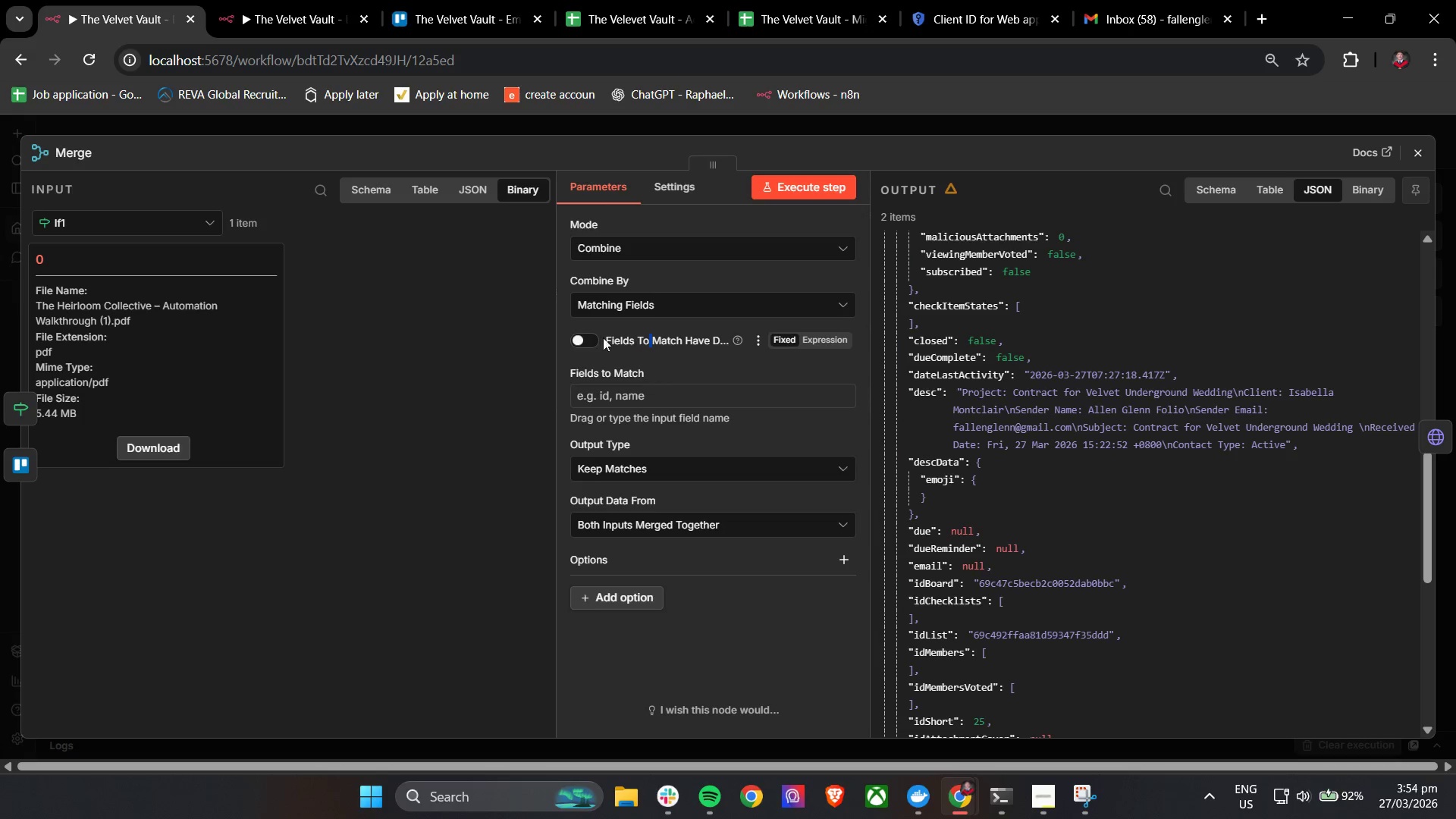 
triple_click([563, 337])
 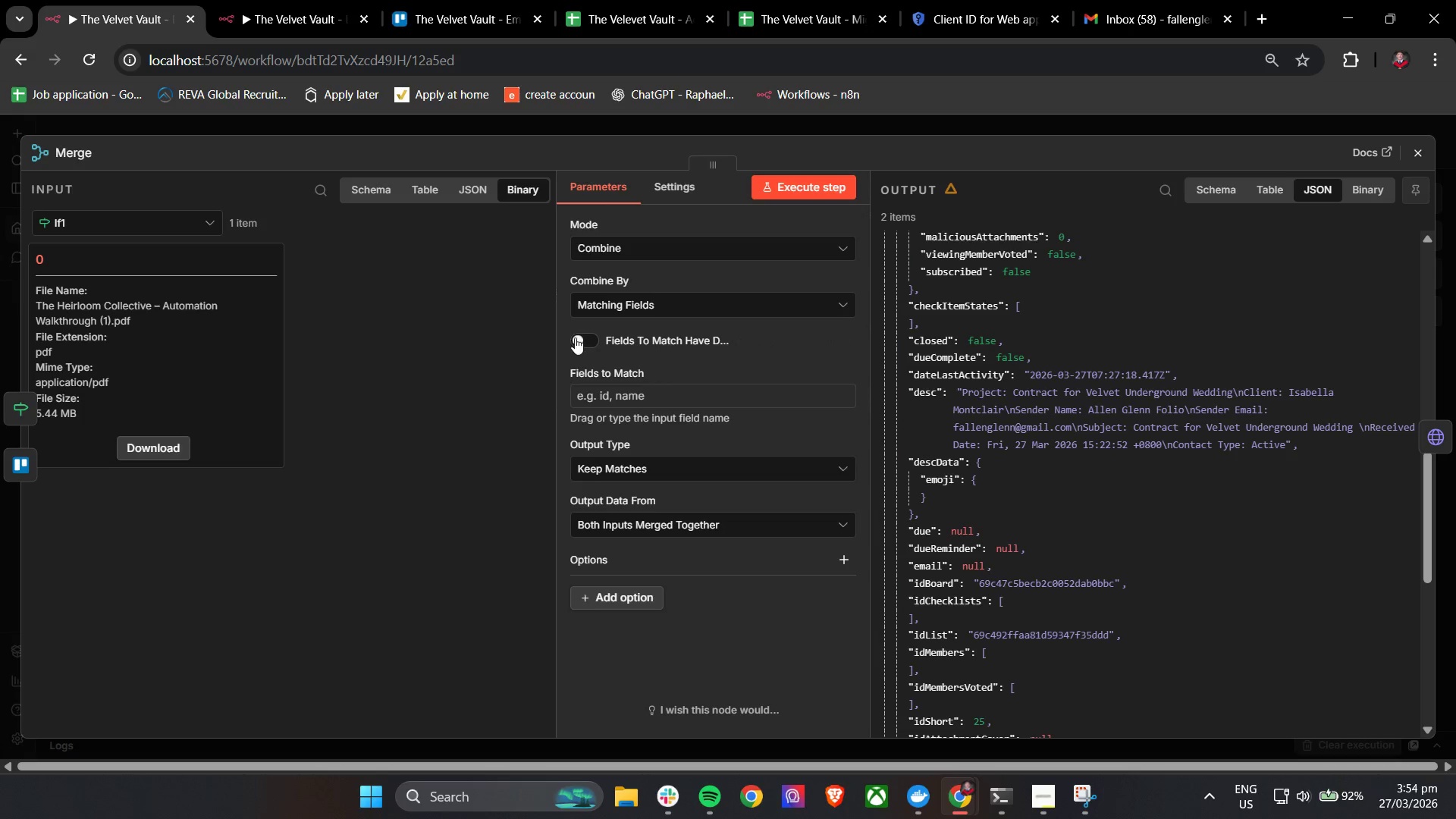 
triple_click([581, 337])
 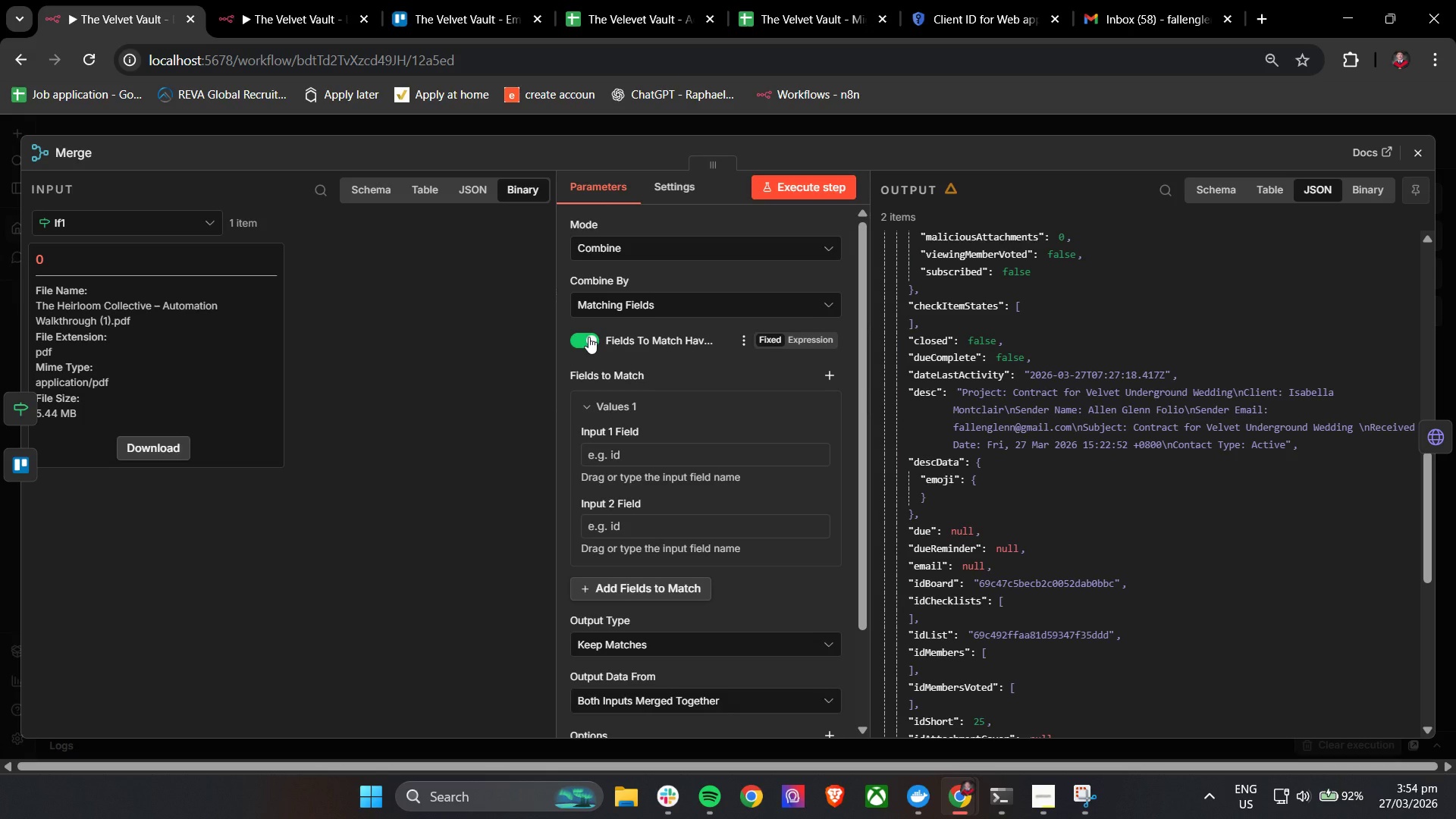 
left_click([588, 337])
 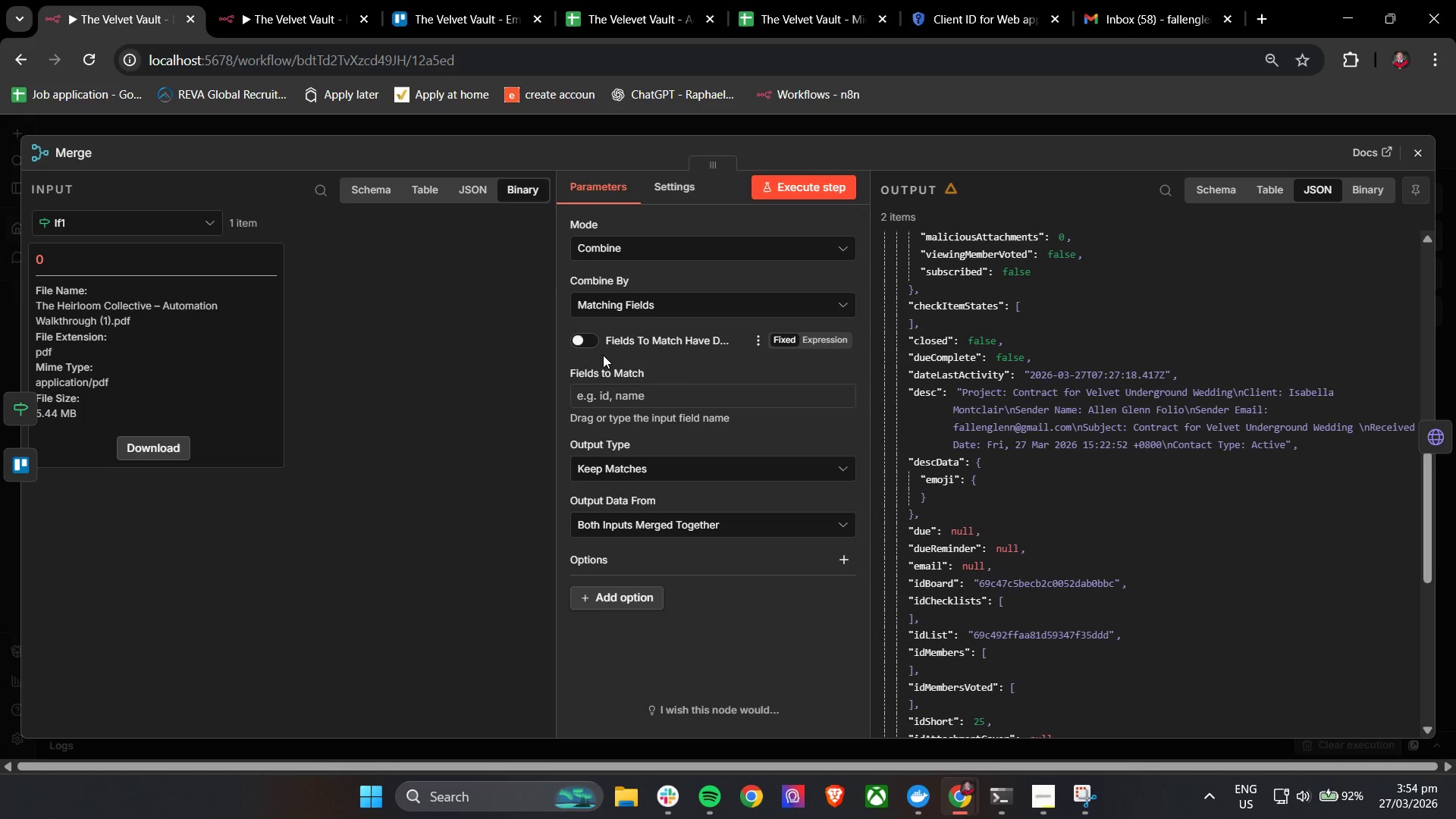 
mouse_move([626, 372])
 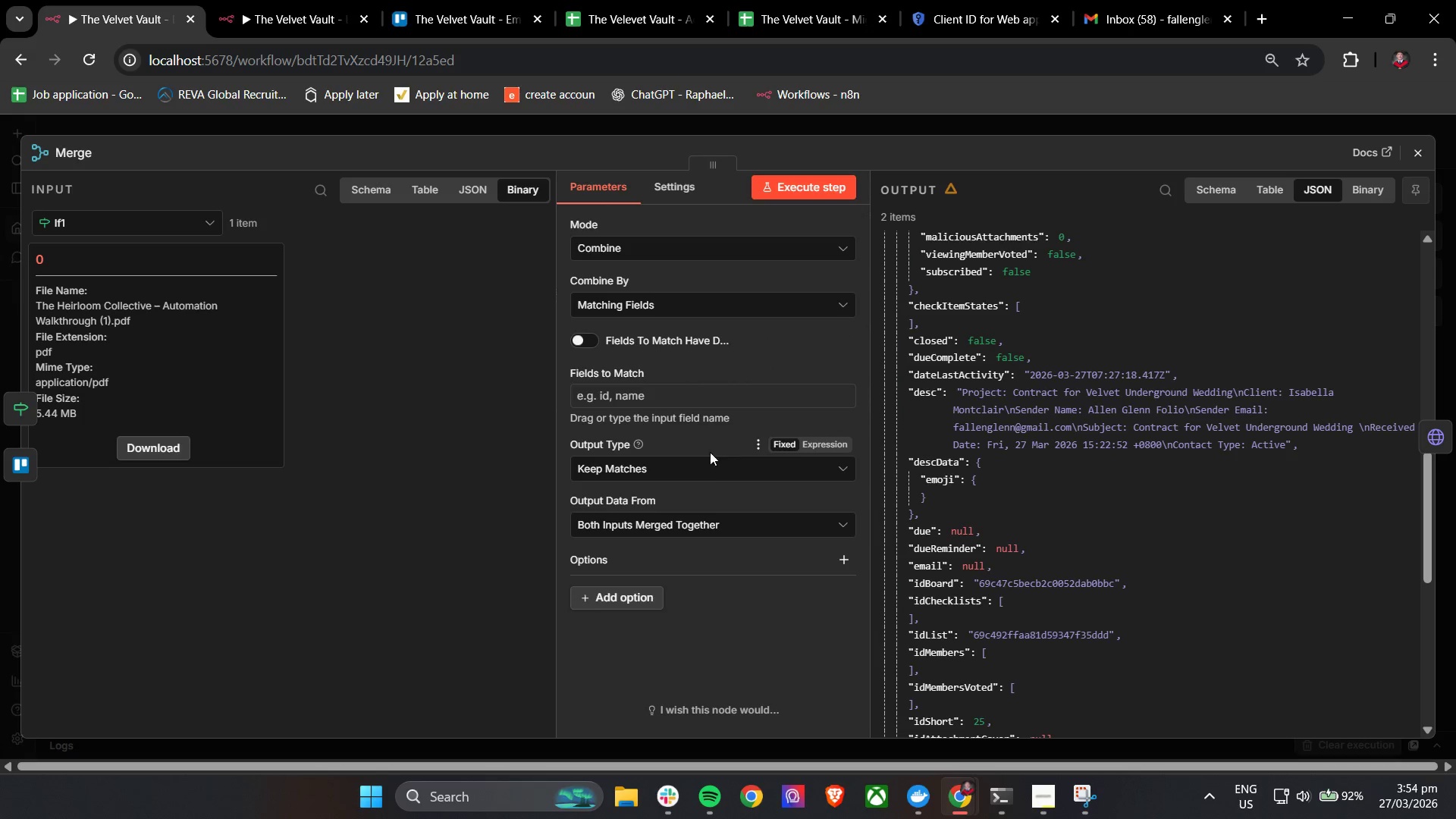 
left_click([688, 475])
 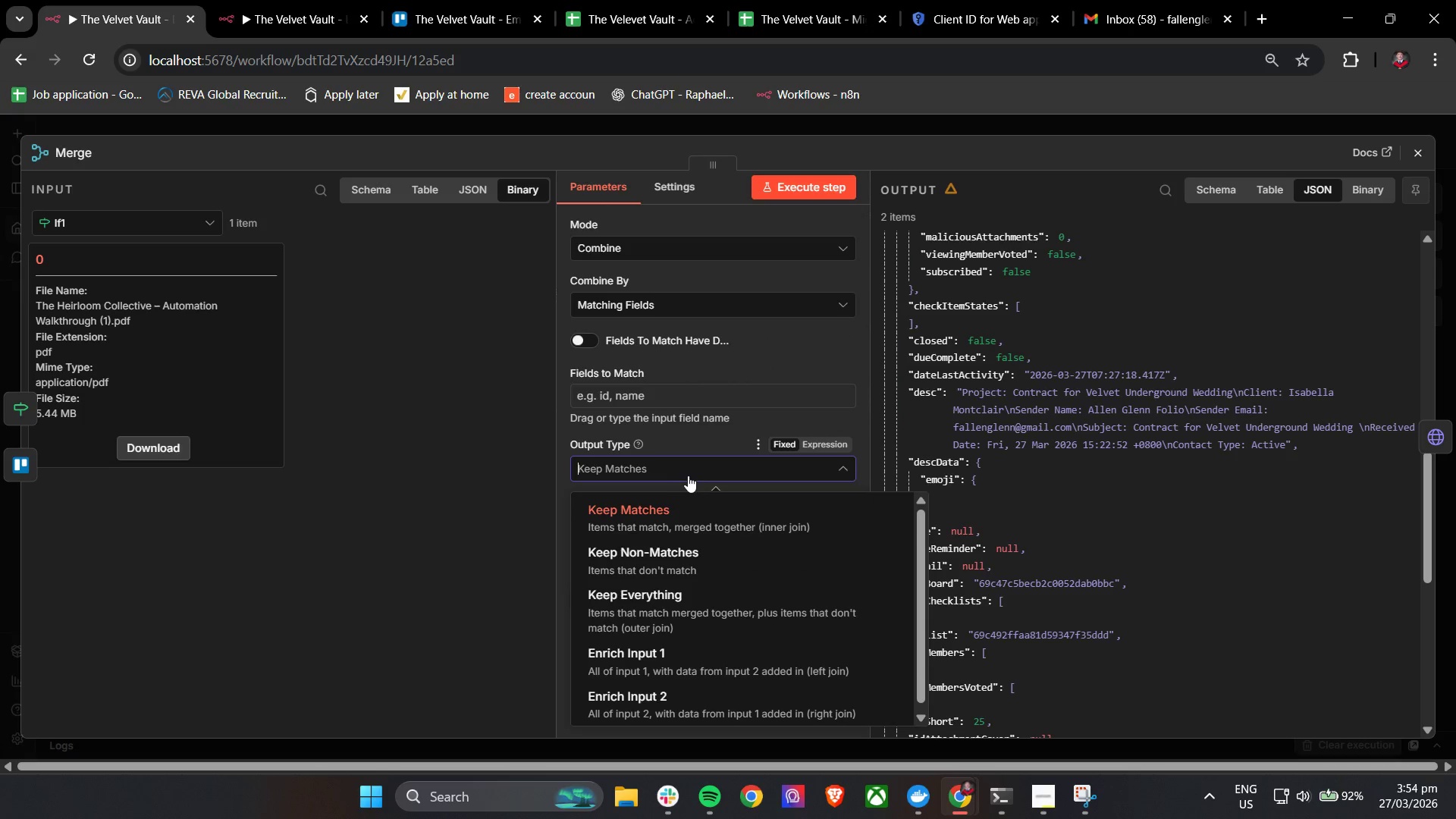 
scroll: coordinate [708, 563], scroll_direction: down, amount: 5.0
 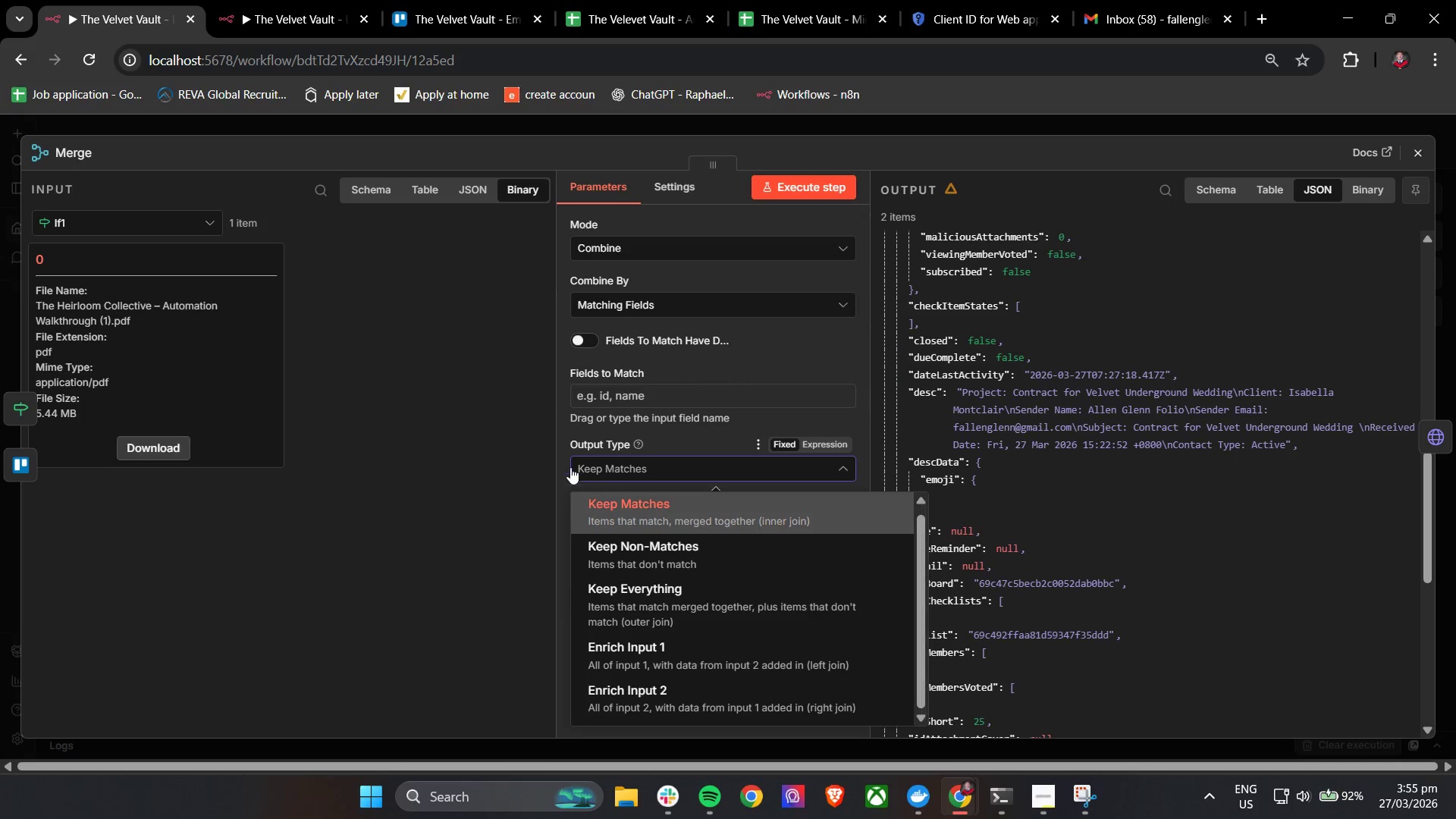 
left_click([566, 463])
 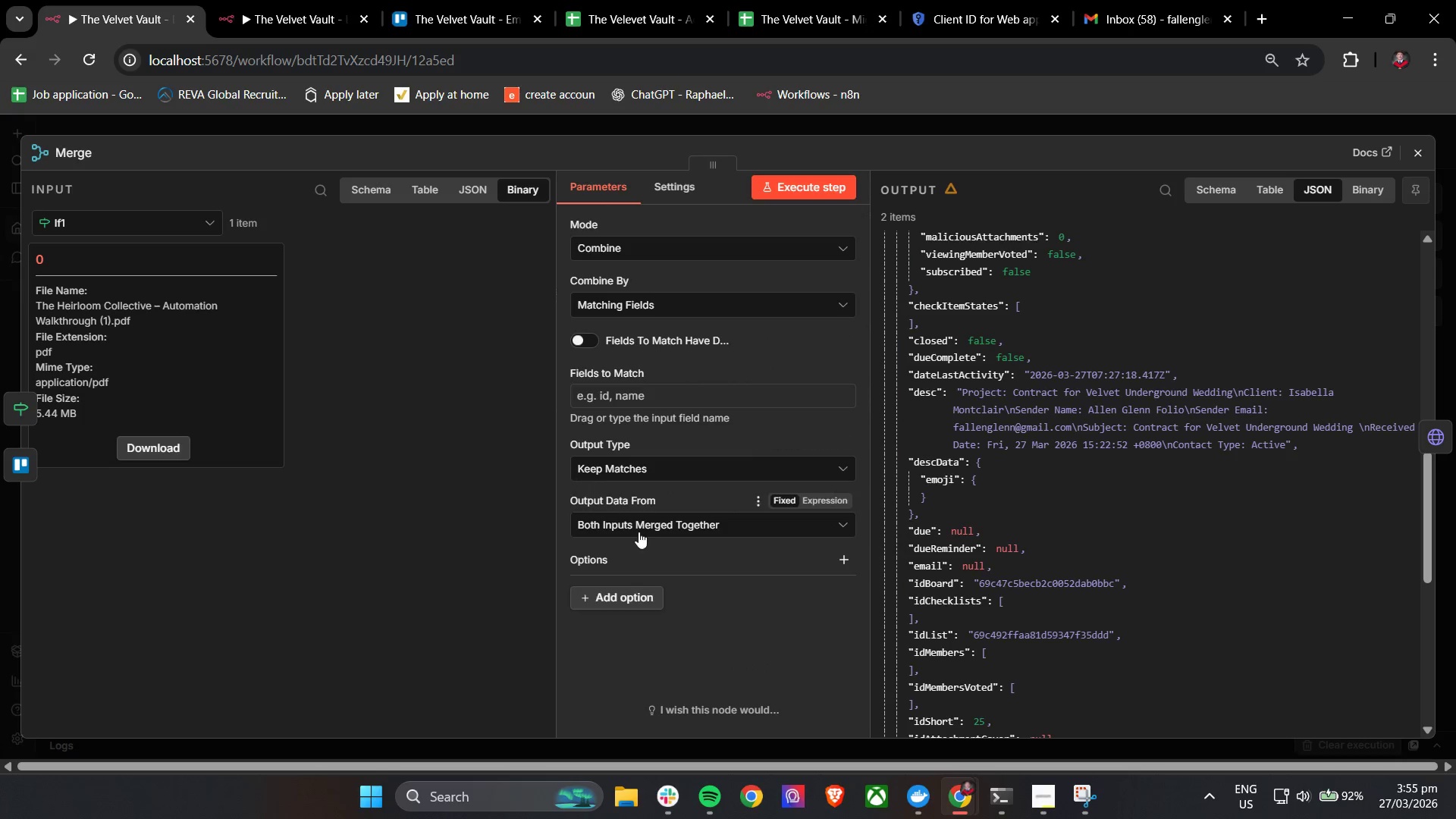 
left_click([641, 532])
 